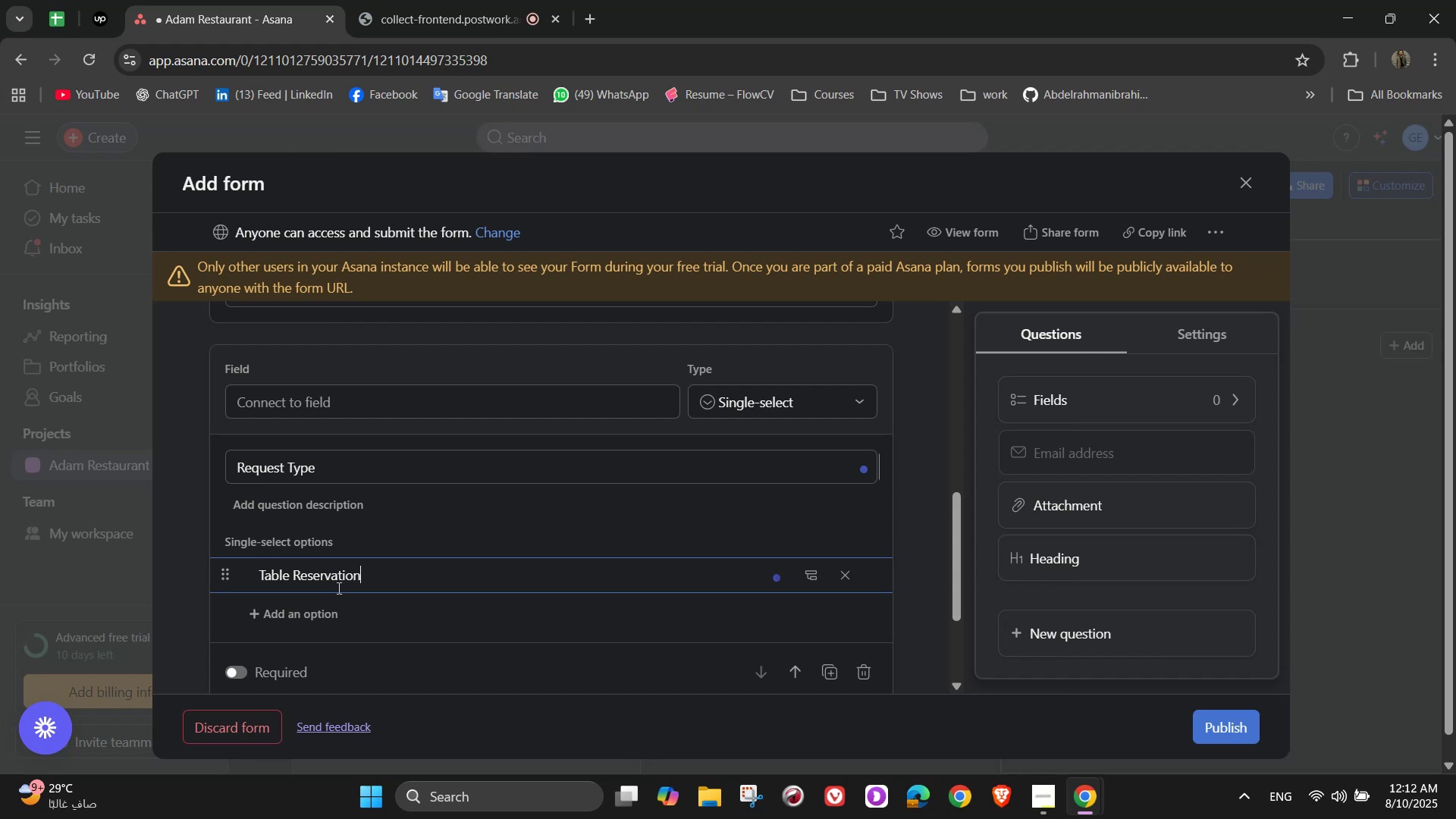 
key(Enter)
 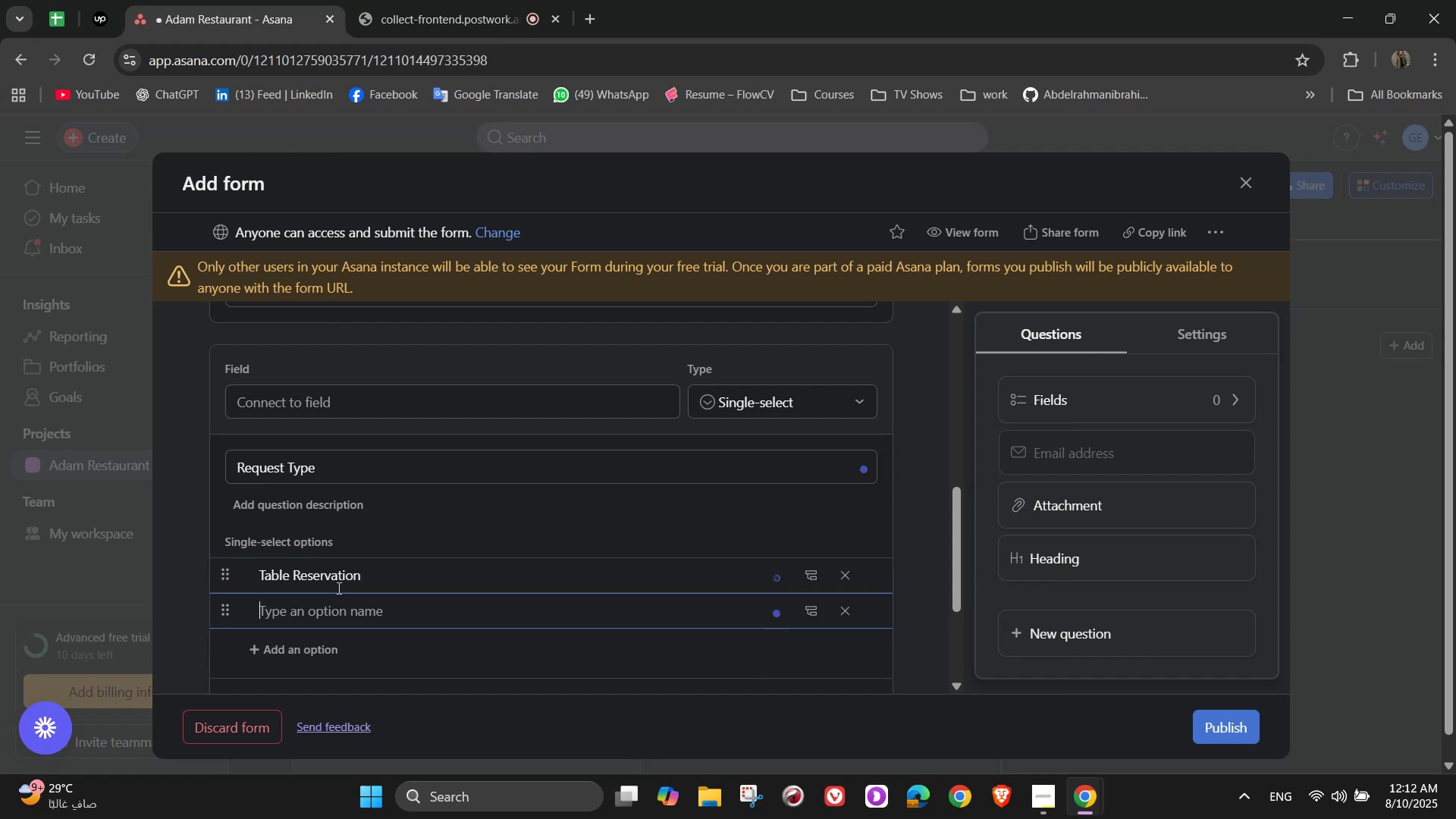 
type(Private Event Booking)
key(NumpadEnter)
 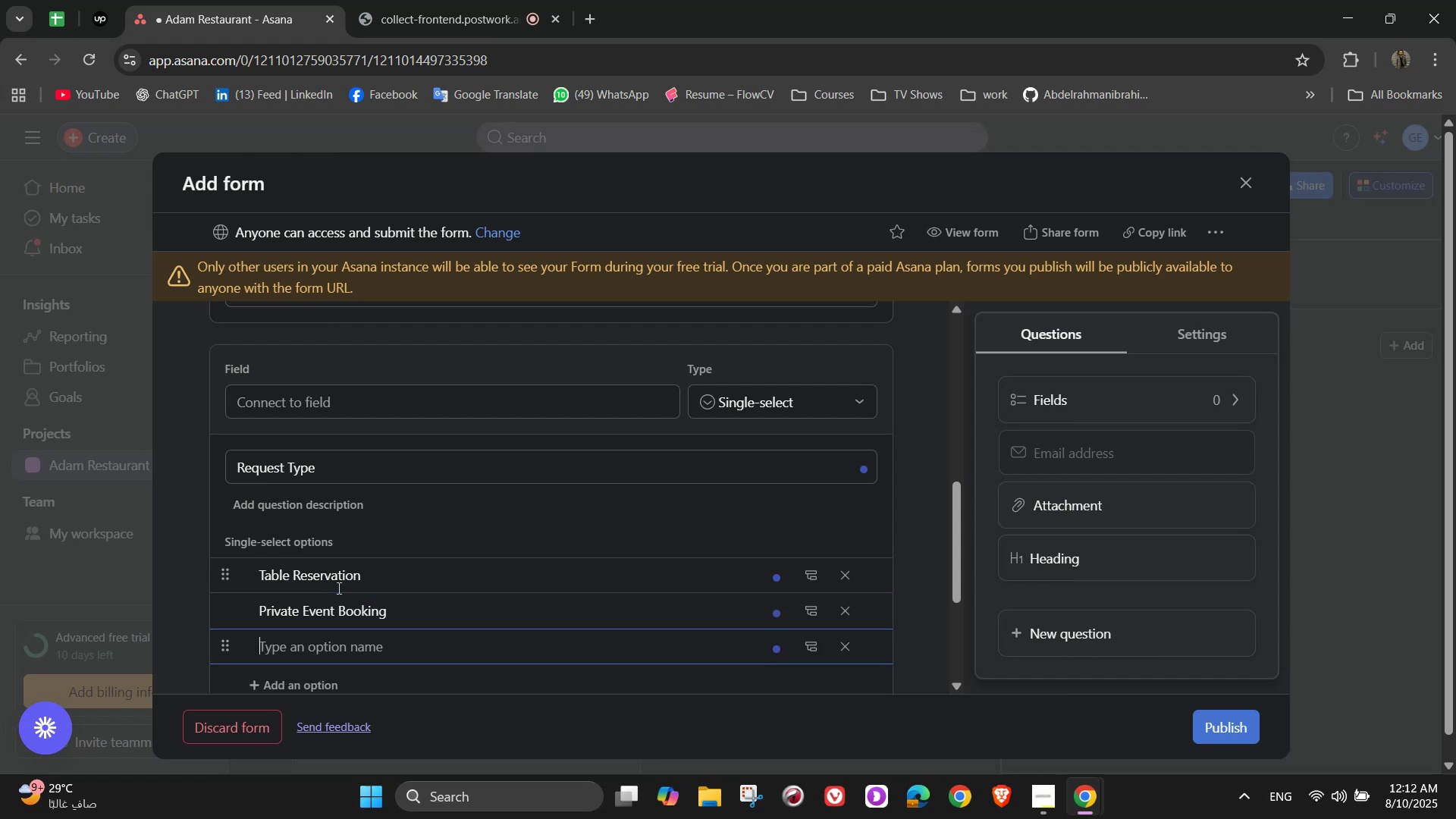 
wait(5.86)
 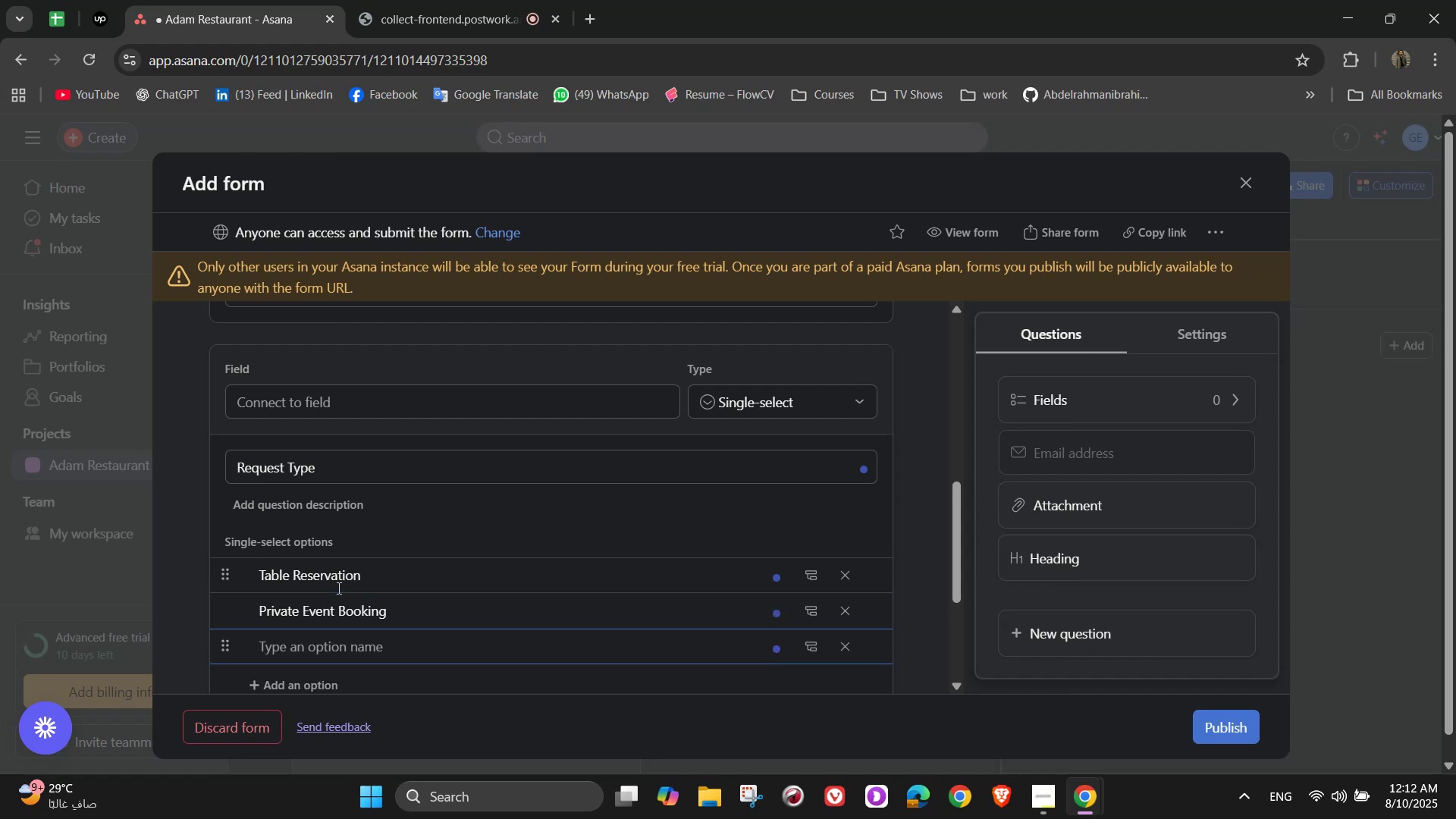 
type(Feedback / Coplaint)
 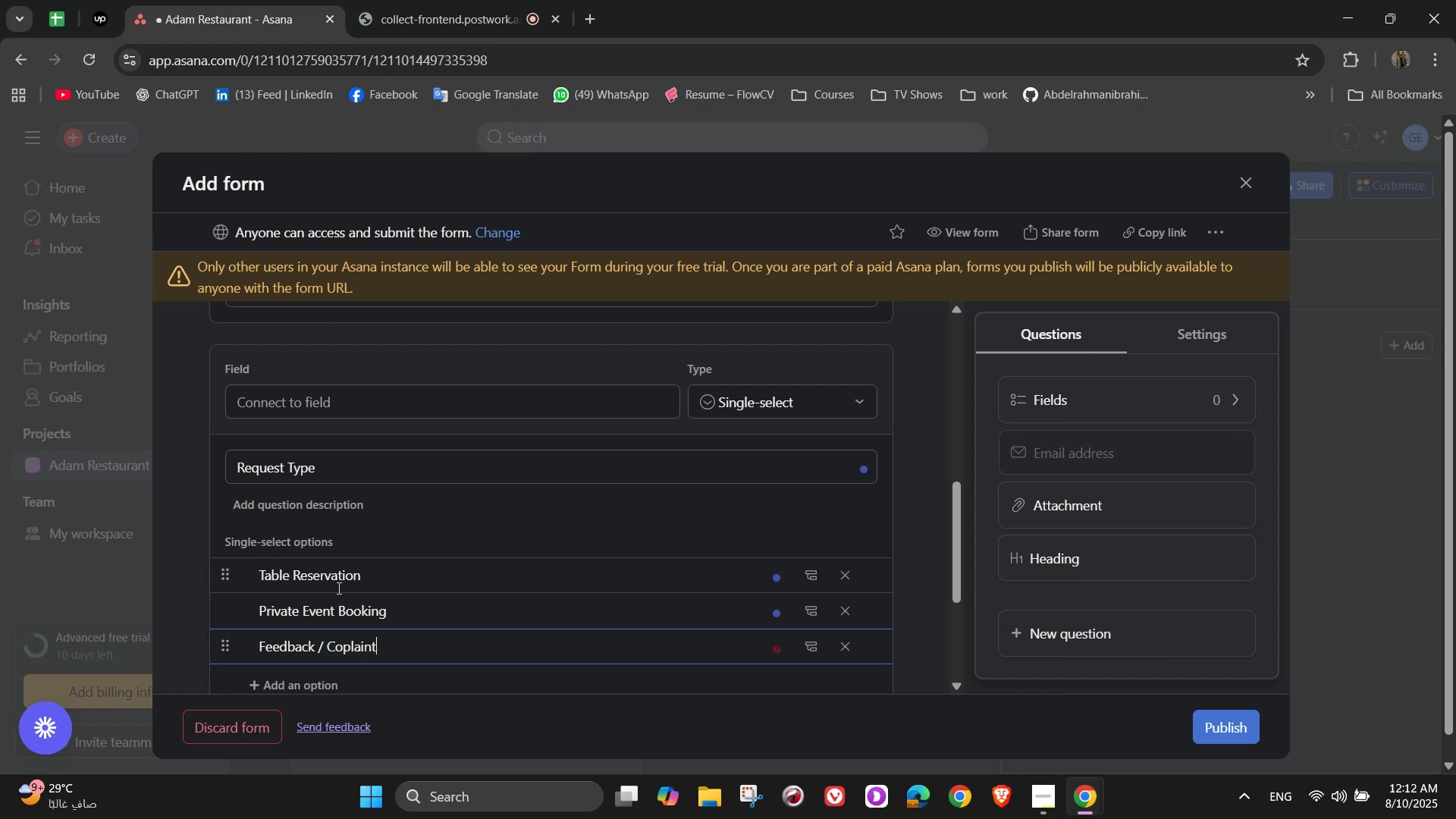 
left_click([370, 668])
 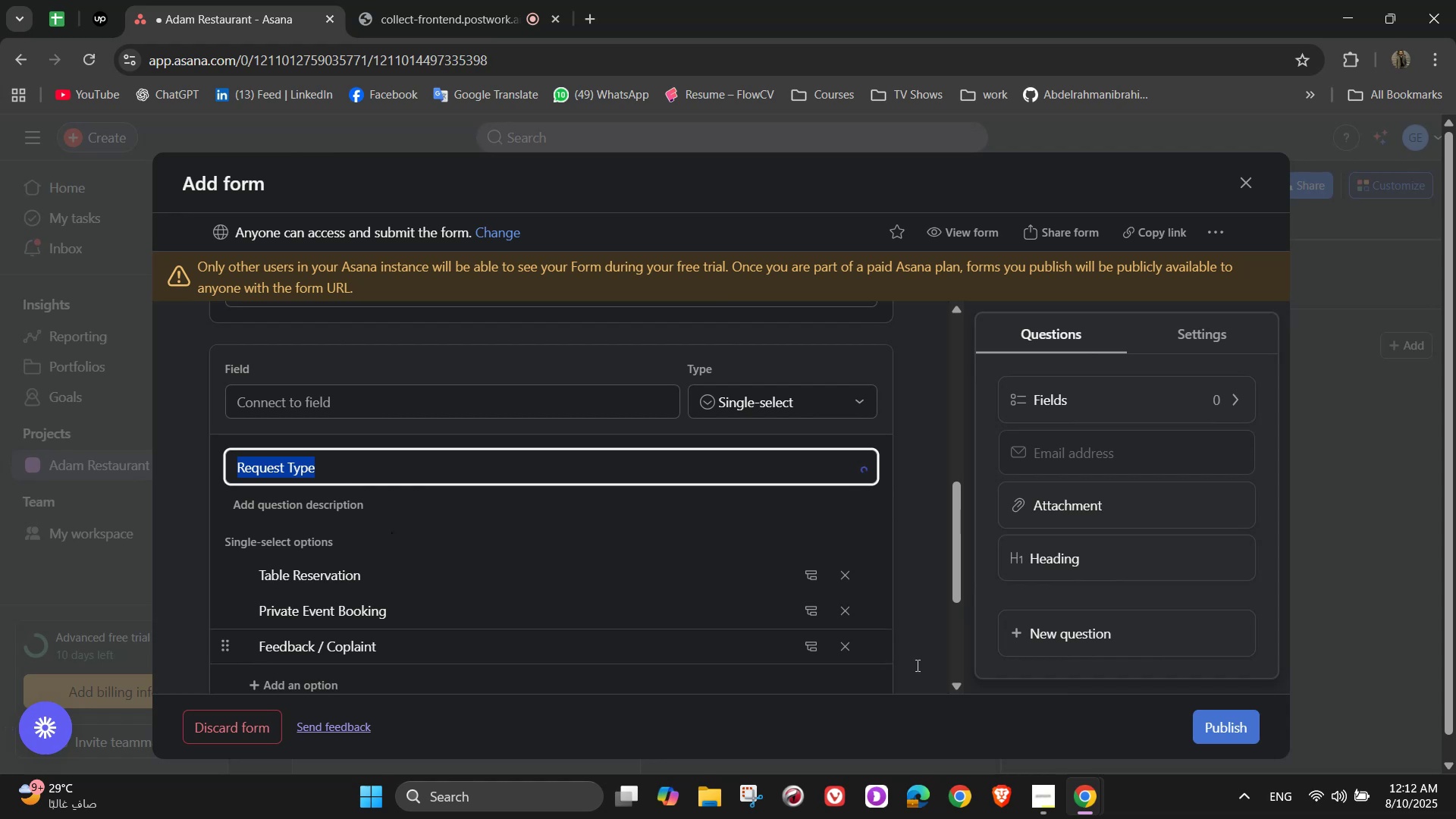 
left_click([406, 645])
 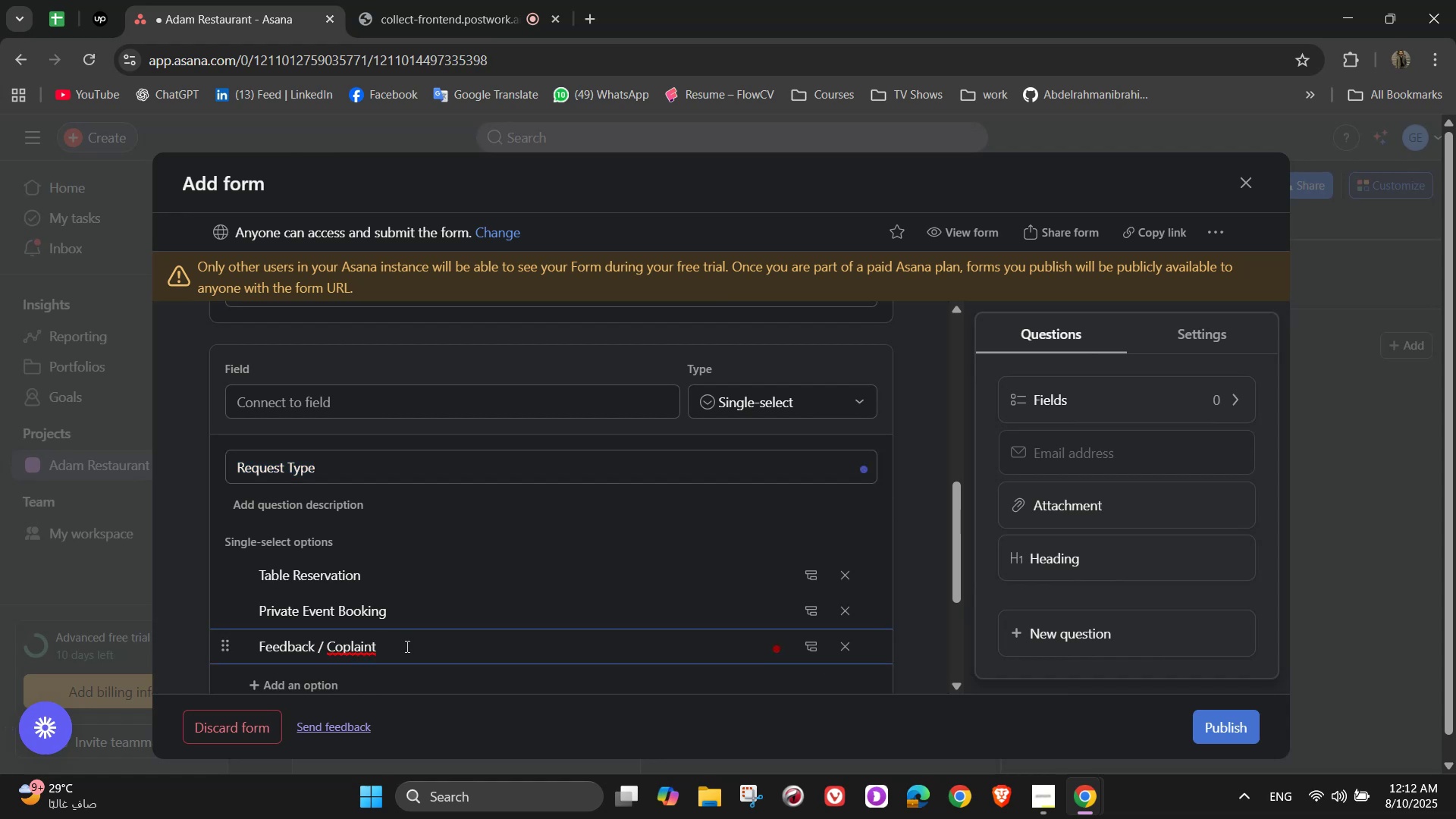 
key(Backspace)
key(Backspace)
key(Backspace)
key(Backspace)
key(Backspace)
key(Backspace)
type(mplaint)
 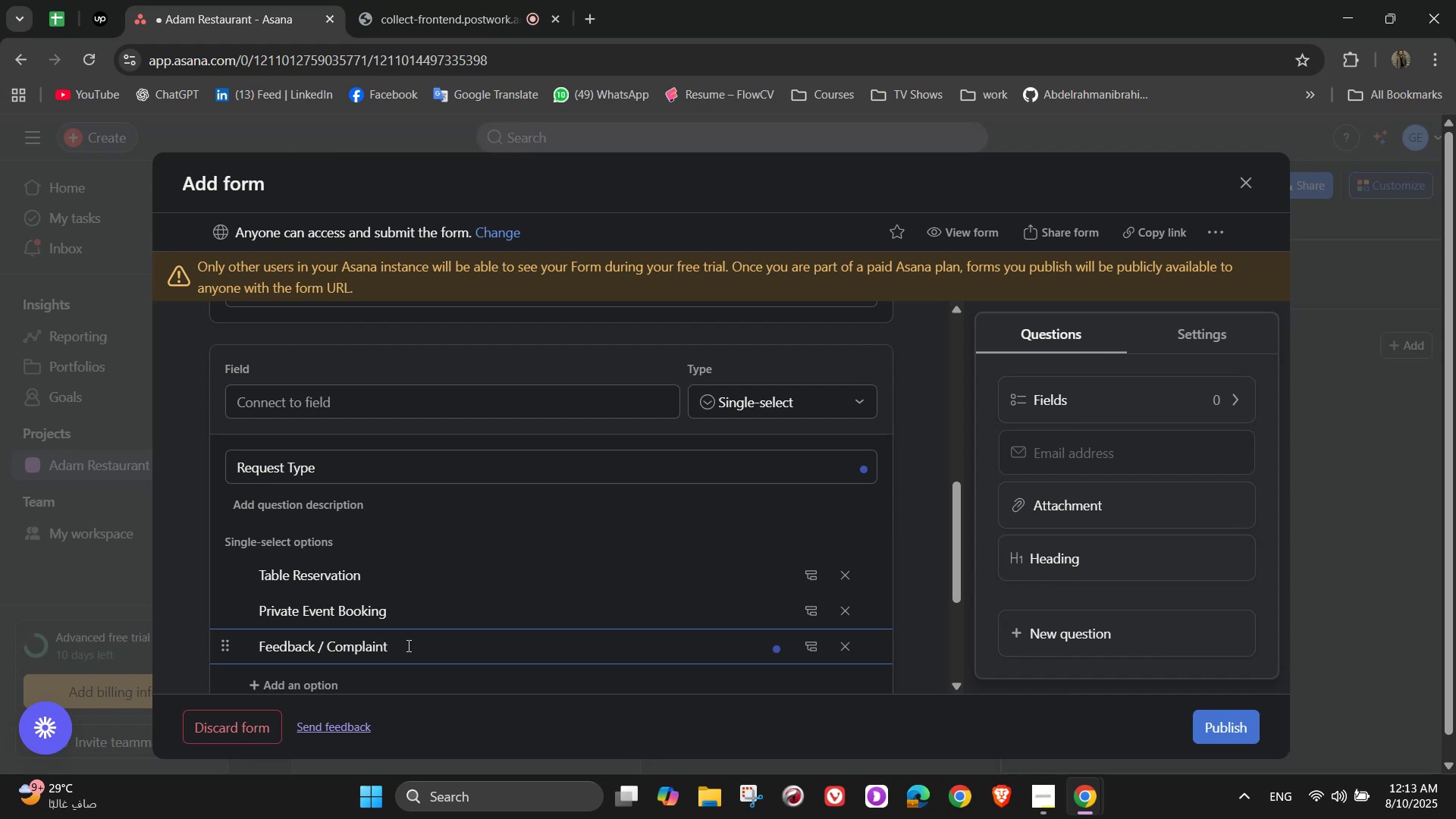 
wait(12.01)
 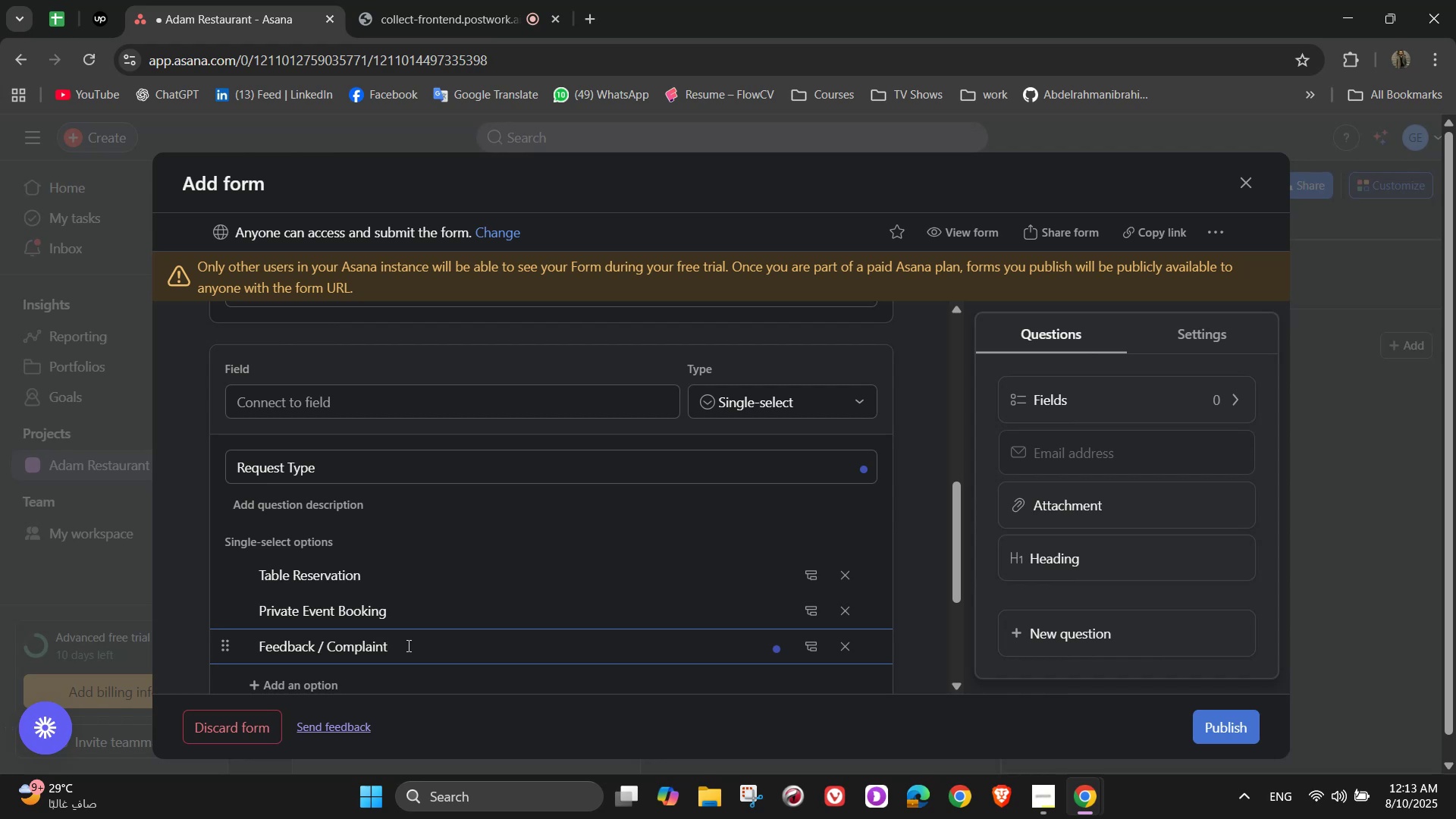 
scroll: coordinate [335, 598], scroll_direction: down, amount: 3.0
 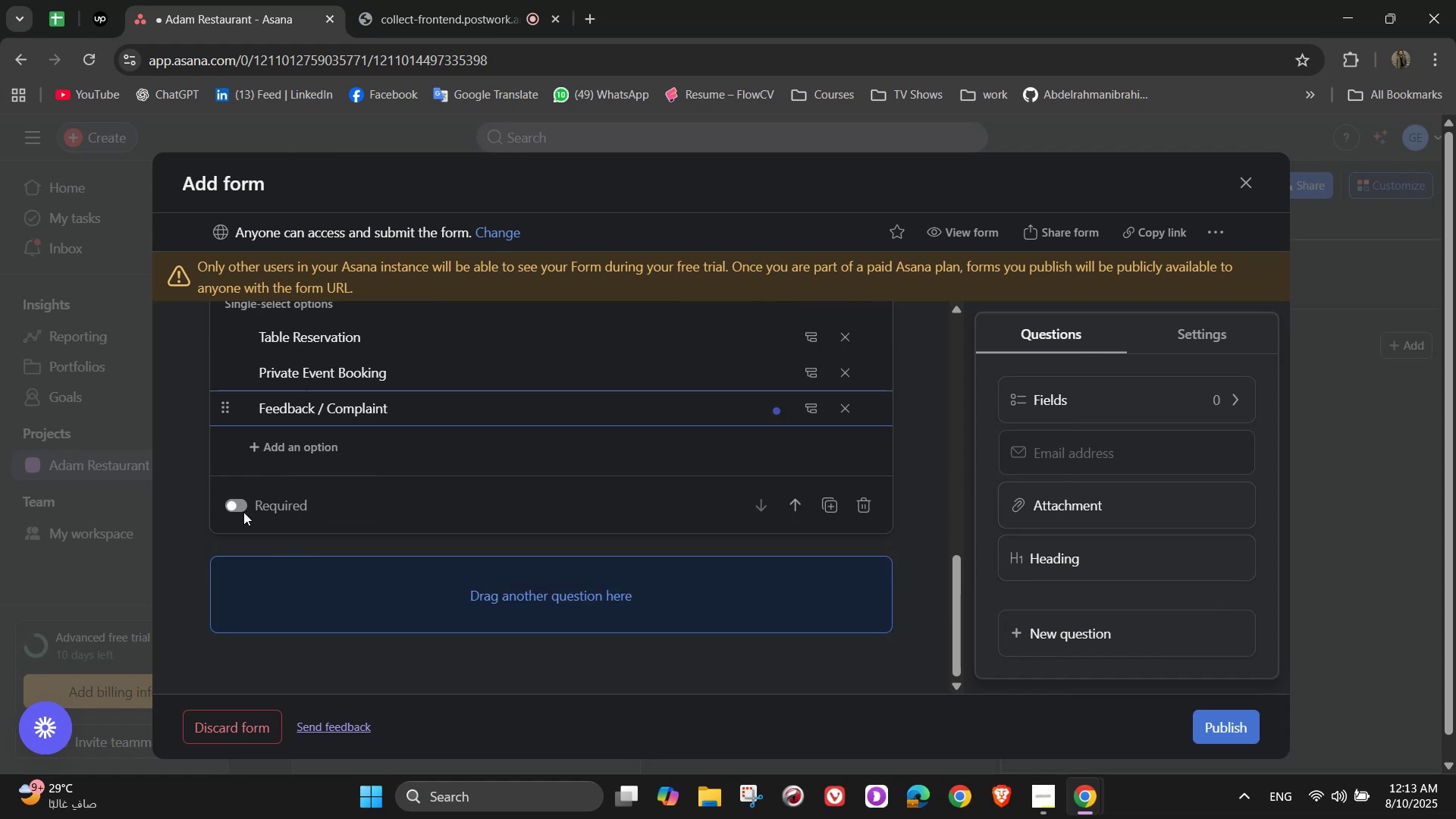 
left_click([238, 510])
 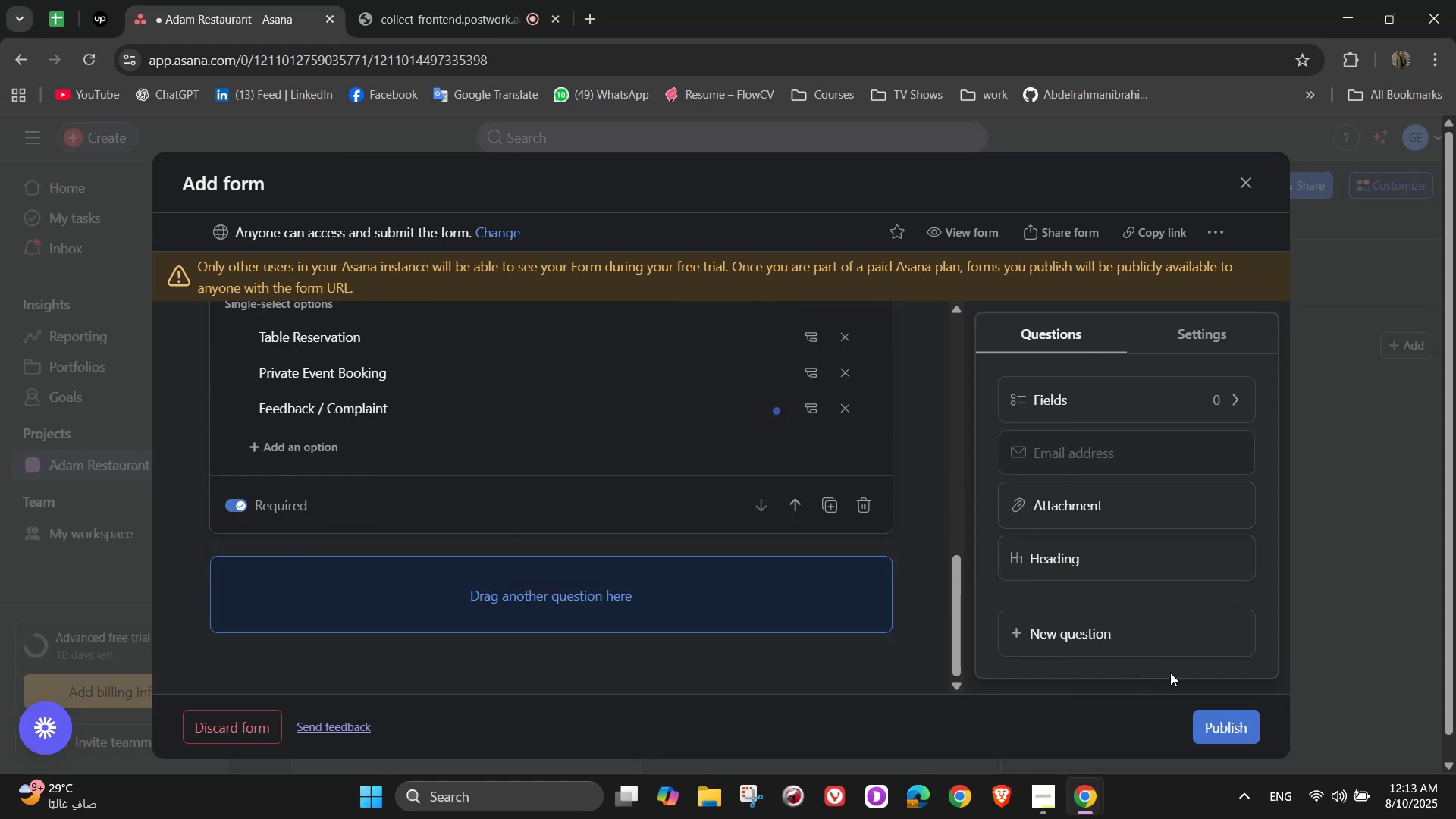 
left_click([1163, 638])
 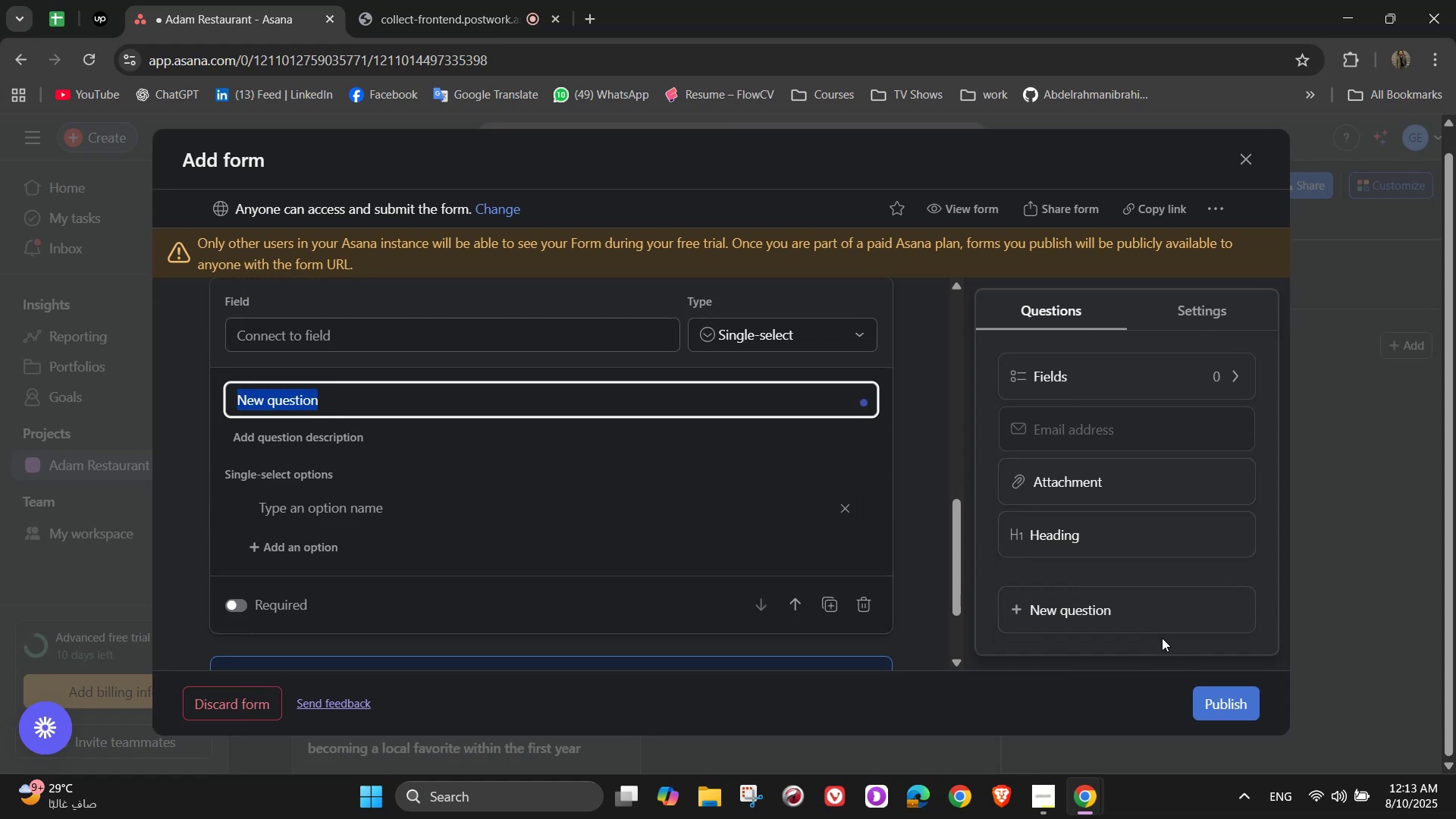 
type(Reserv)
 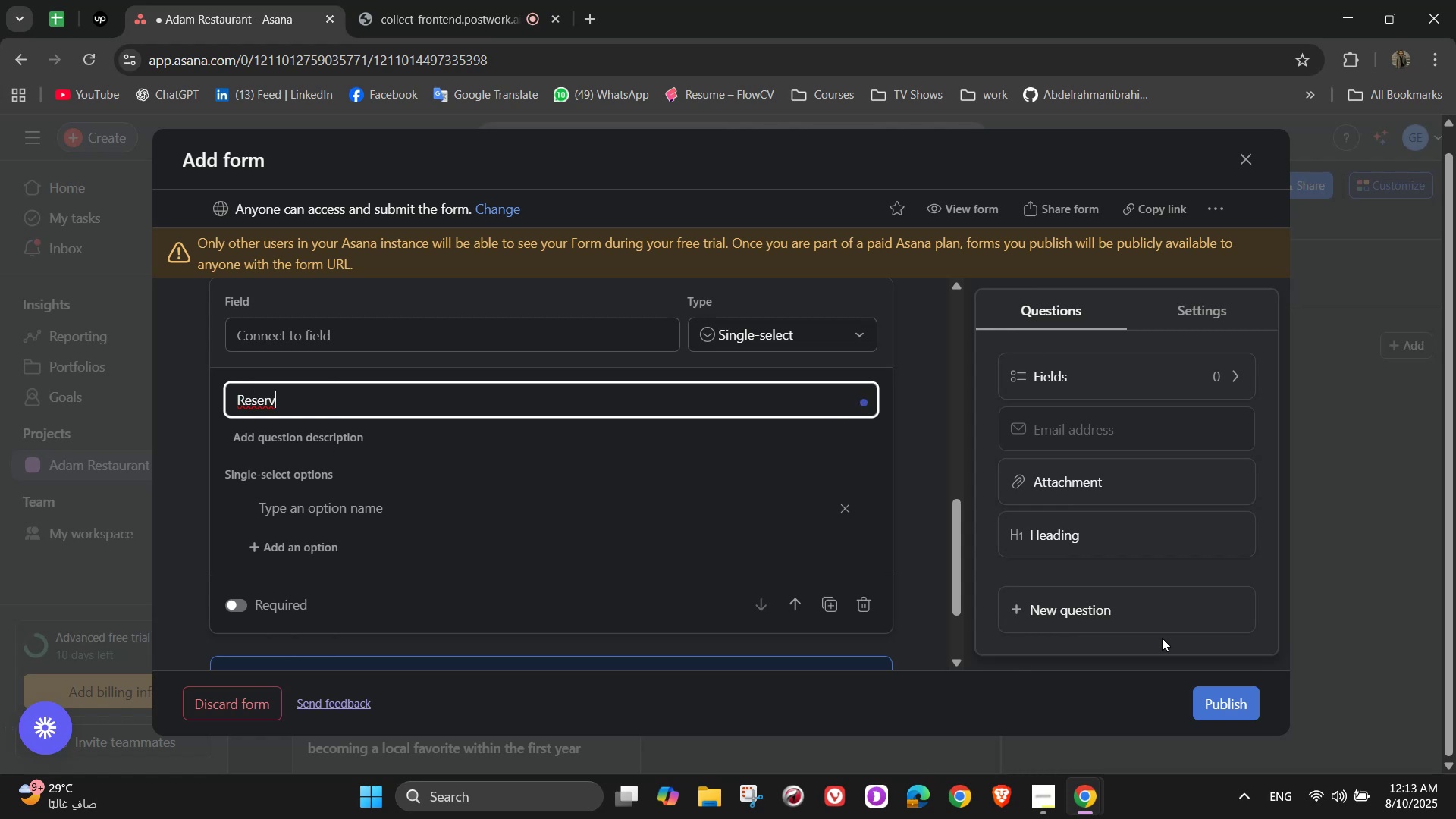 
type(ation Date)
 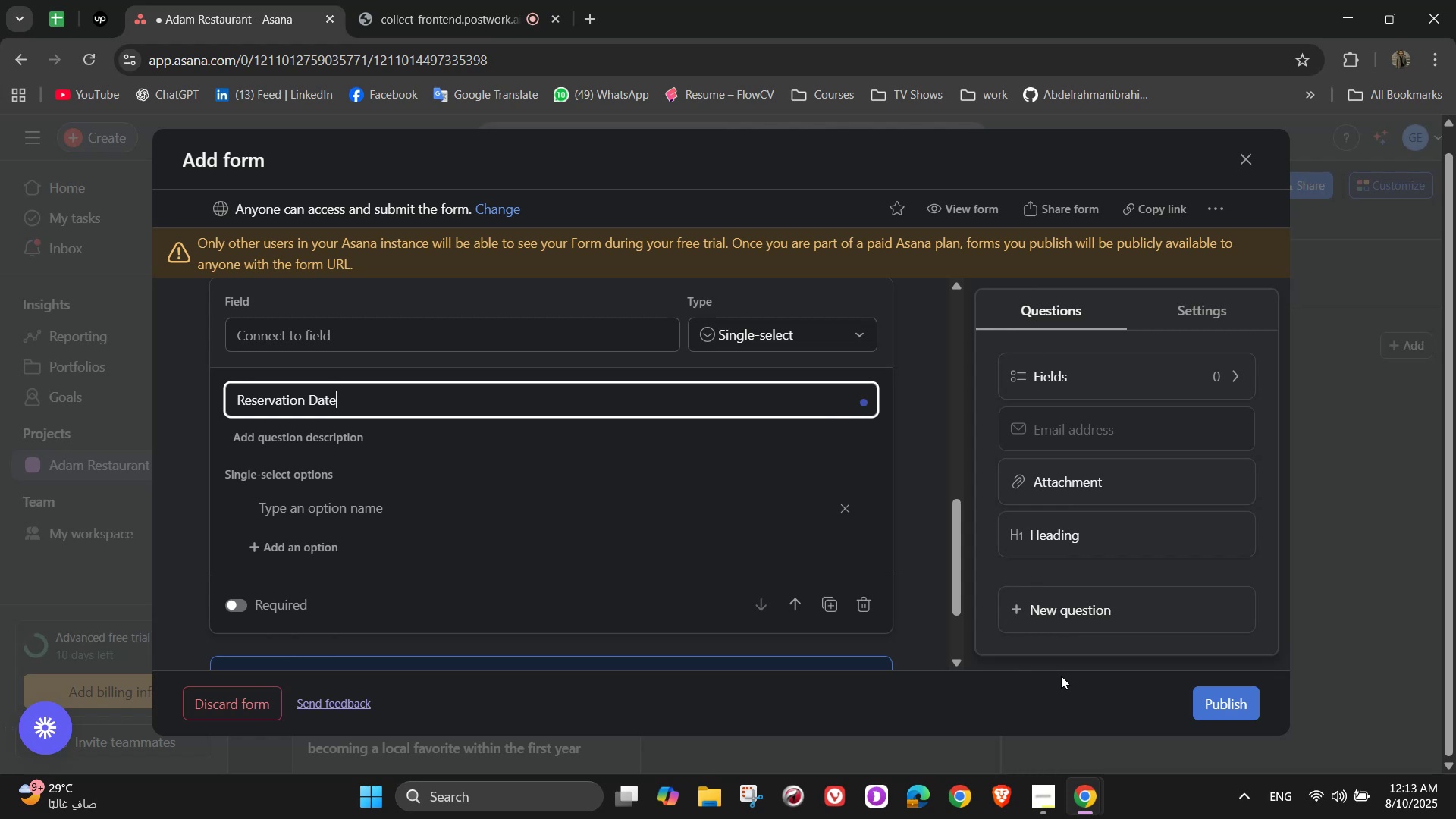 
wait(15.06)
 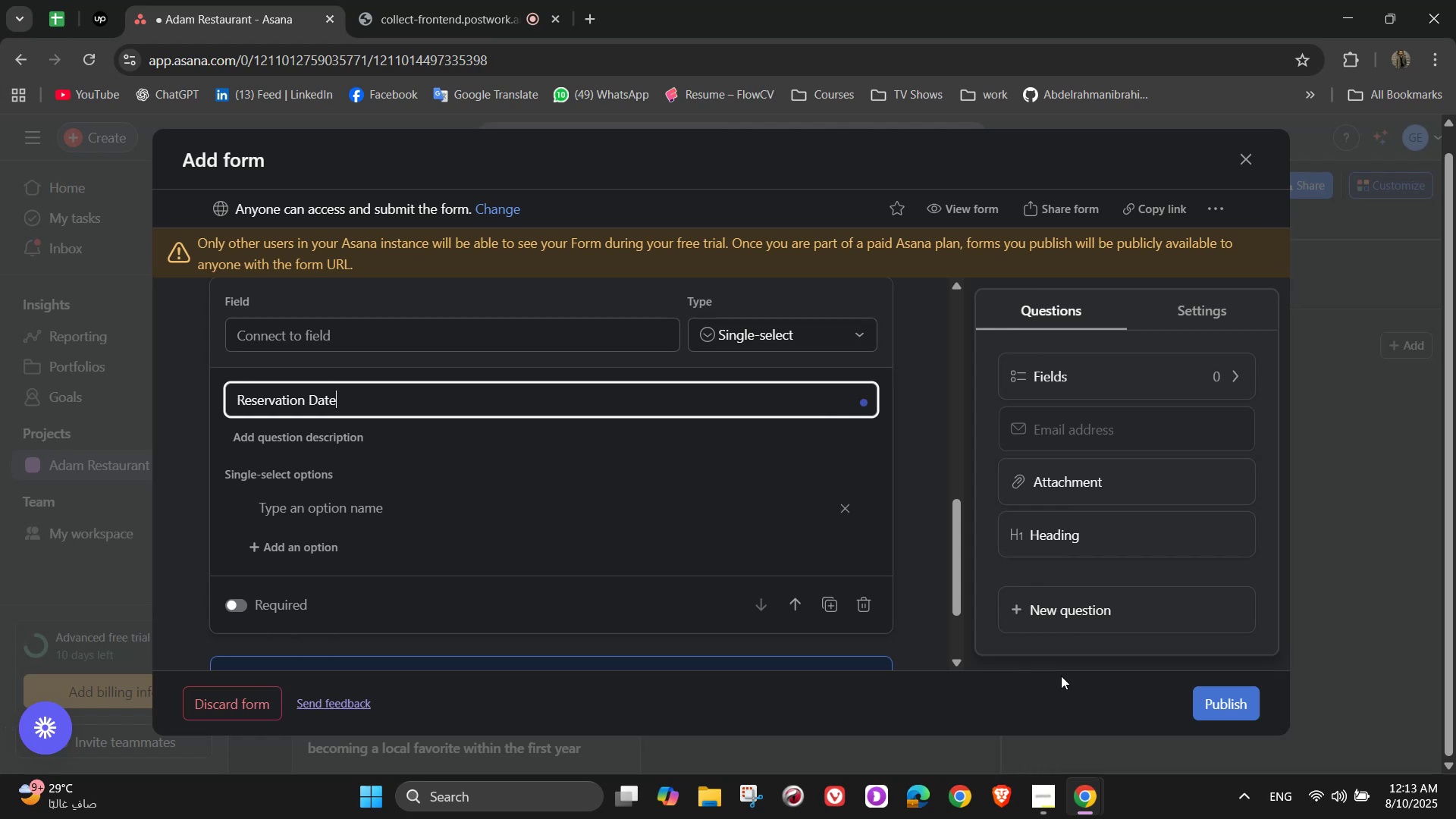 
left_click([802, 330])
 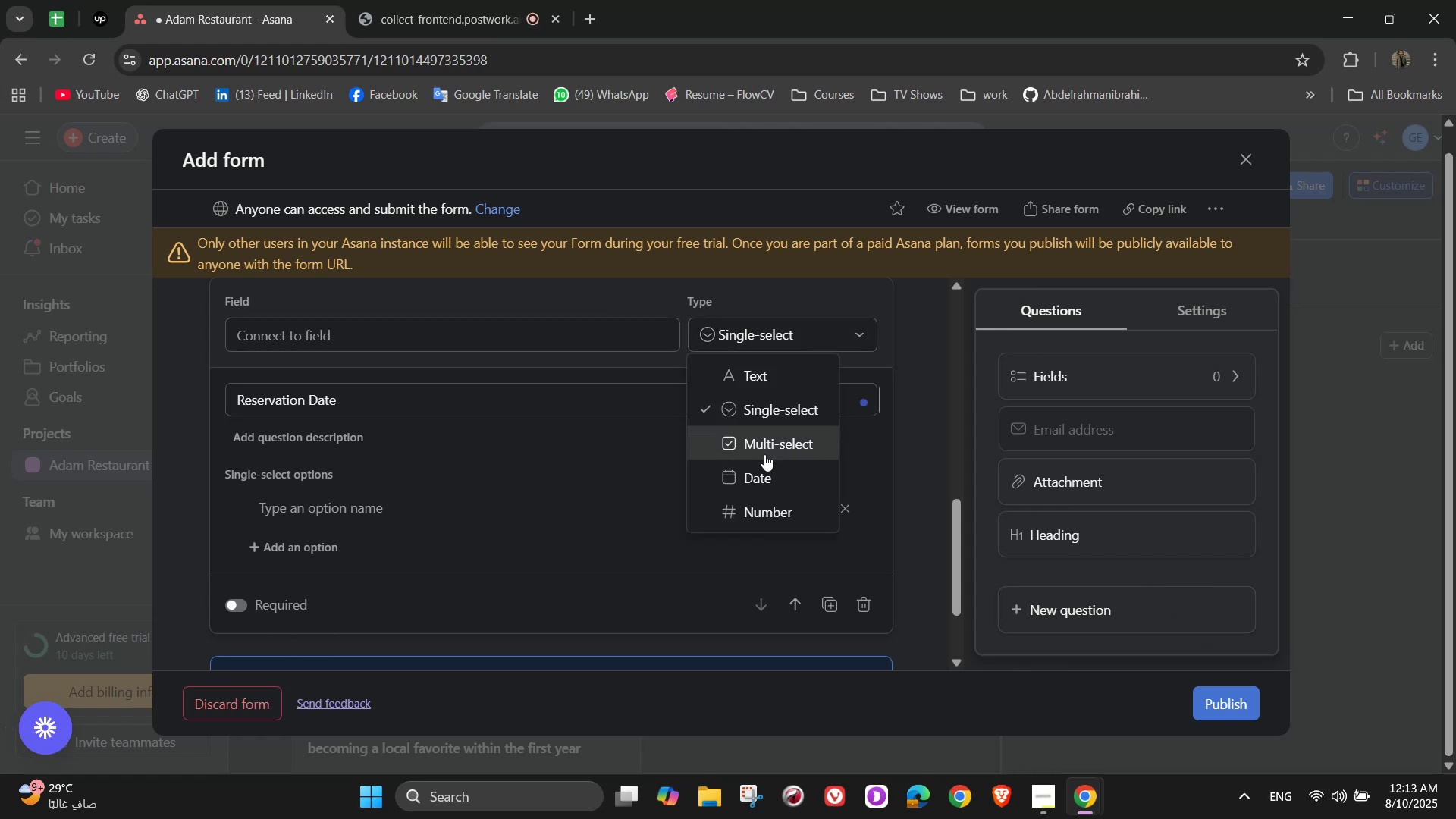 
left_click([761, 476])
 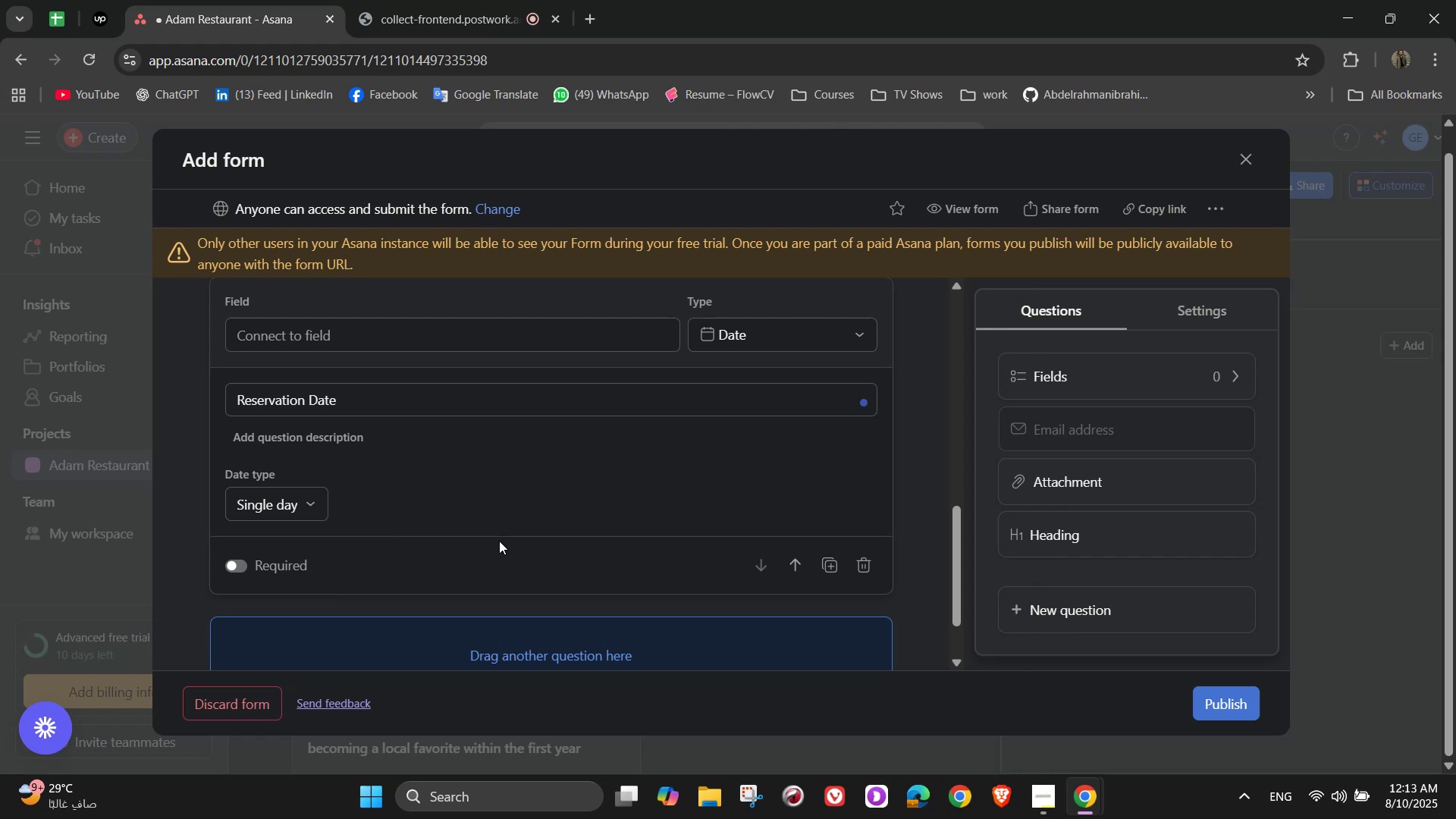 
wait(7.57)
 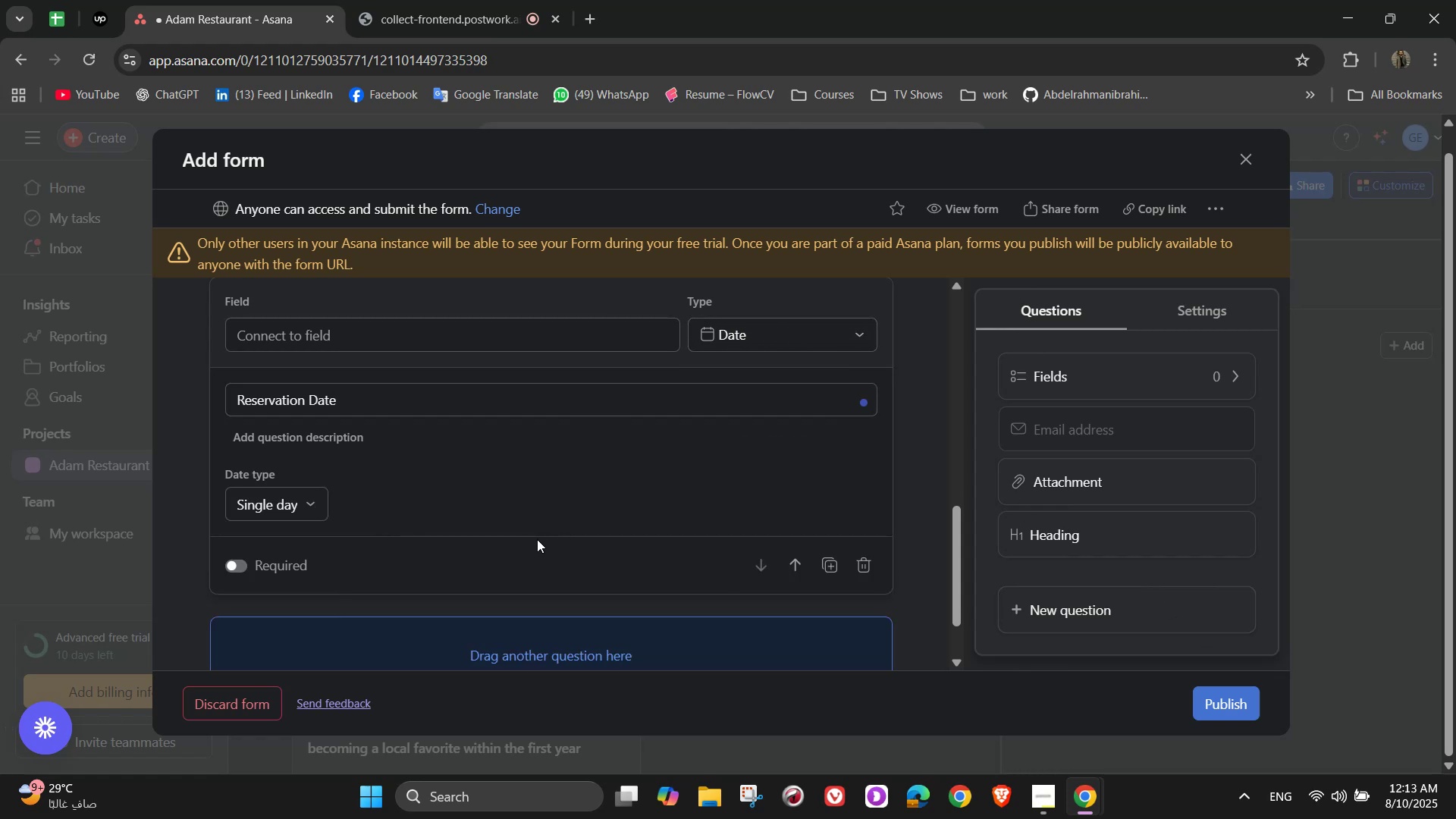 
left_click([315, 431])
 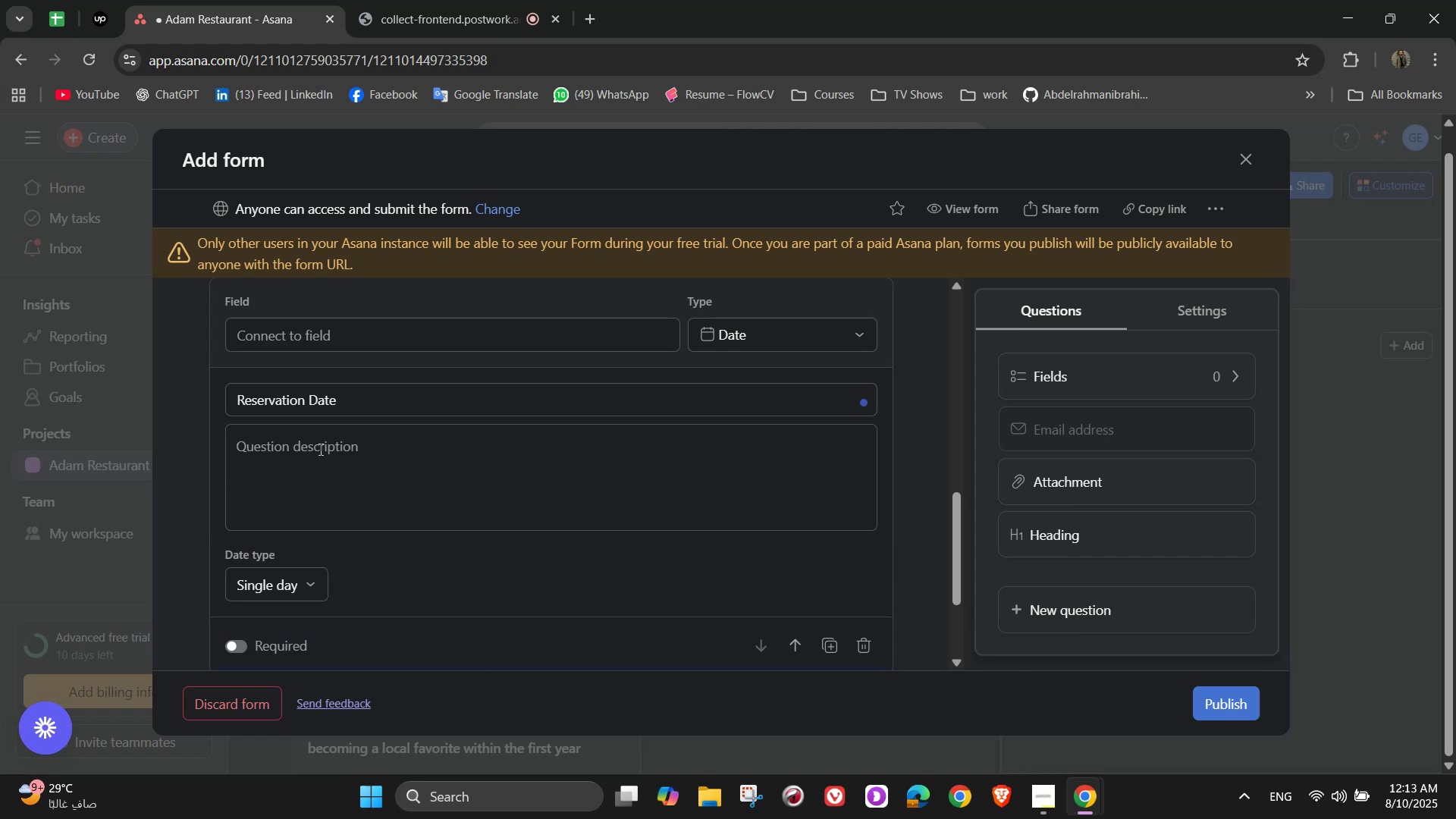 
left_click([325, 459])
 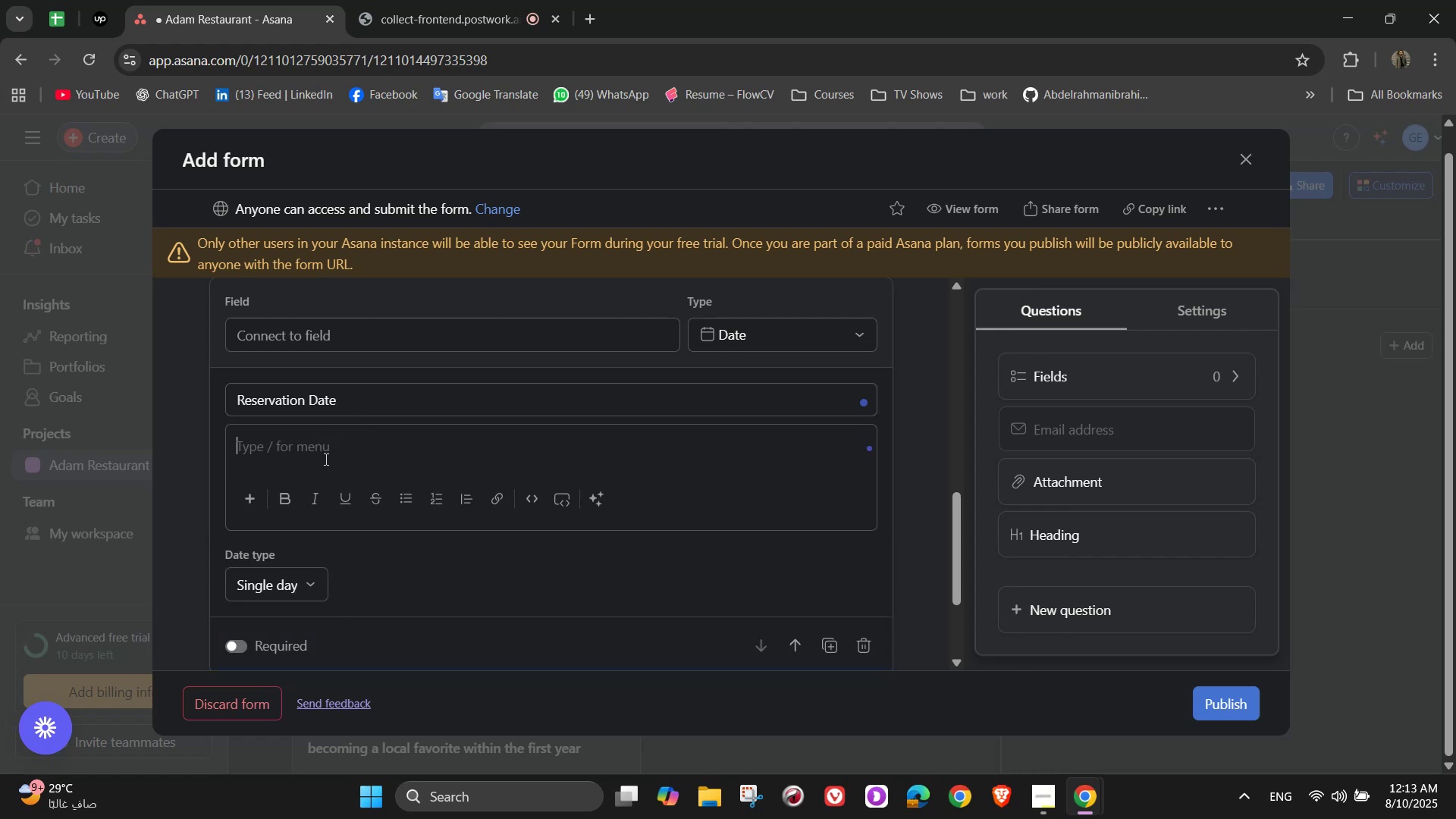 
type(Select your preferred dining date)
 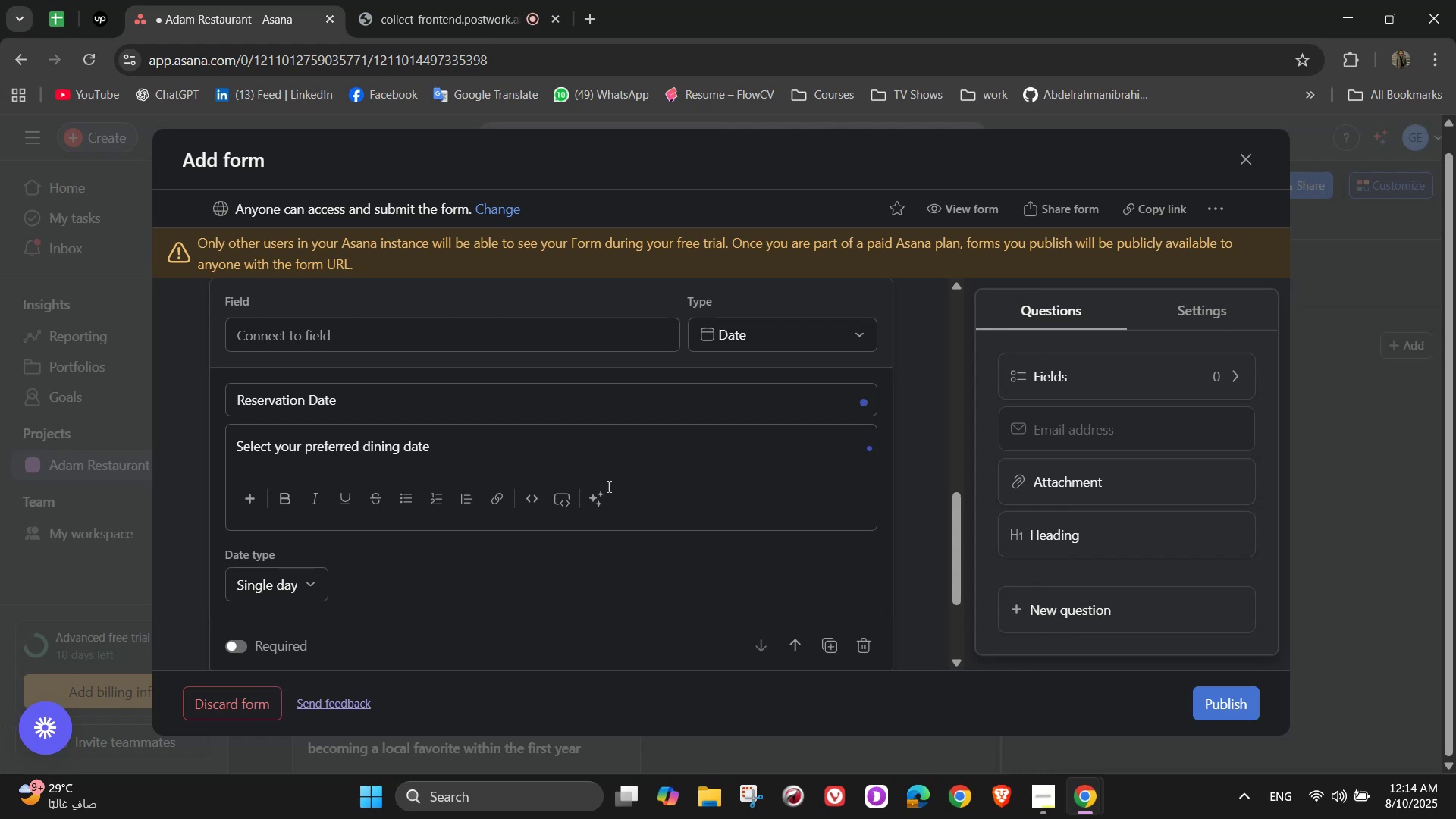 
wait(5.54)
 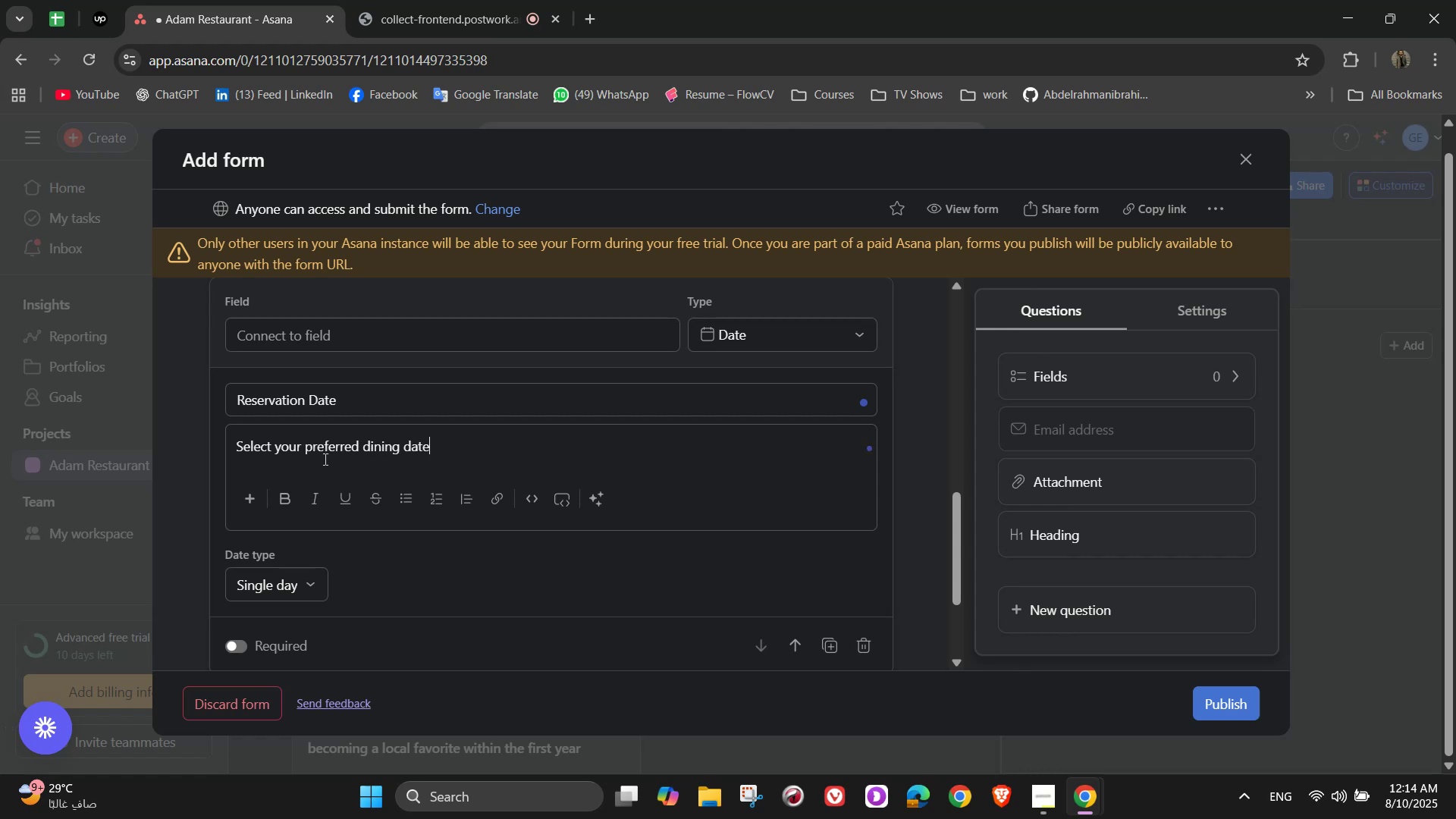 
left_click([861, 592])
 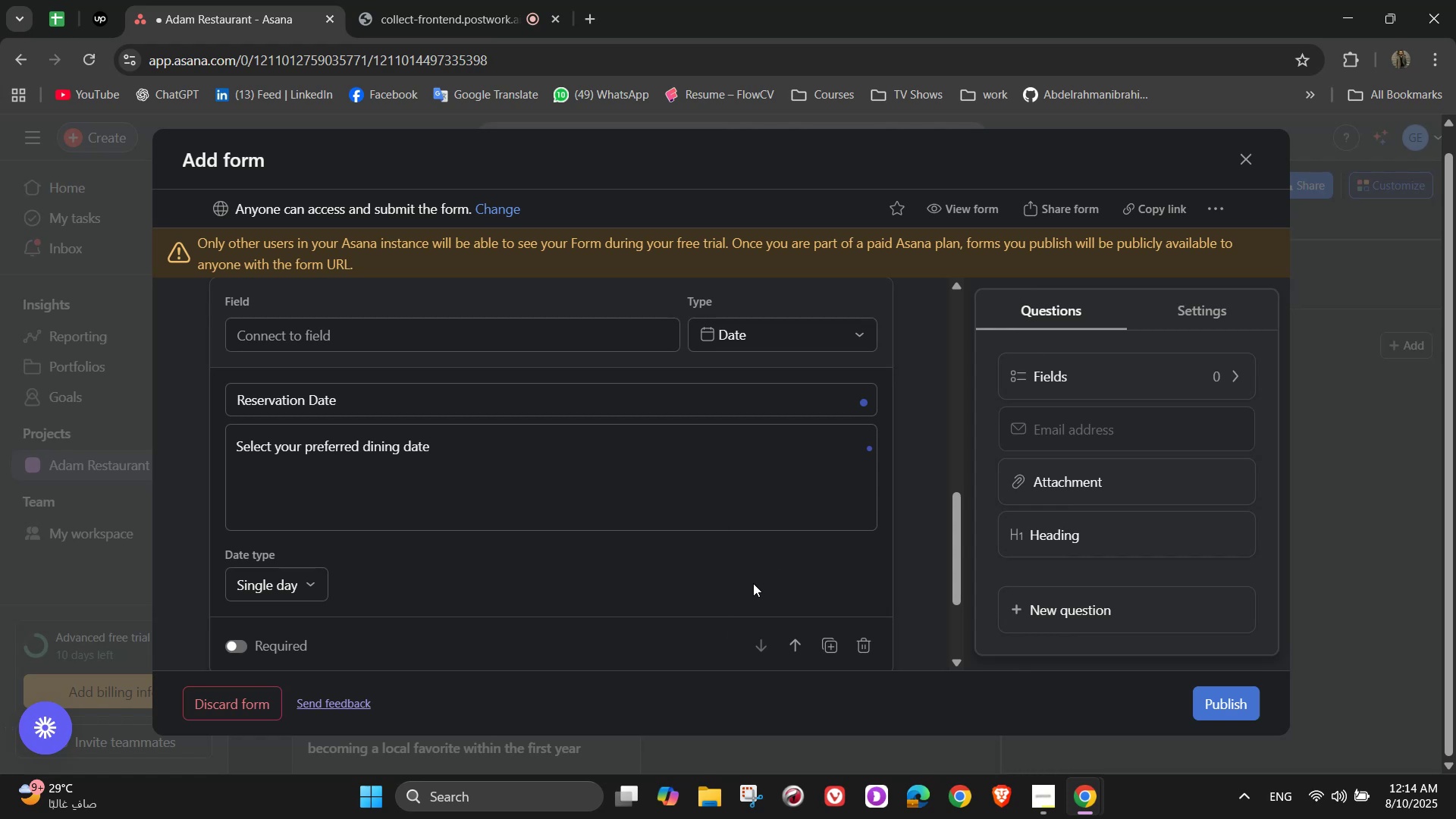 
wait(6.12)
 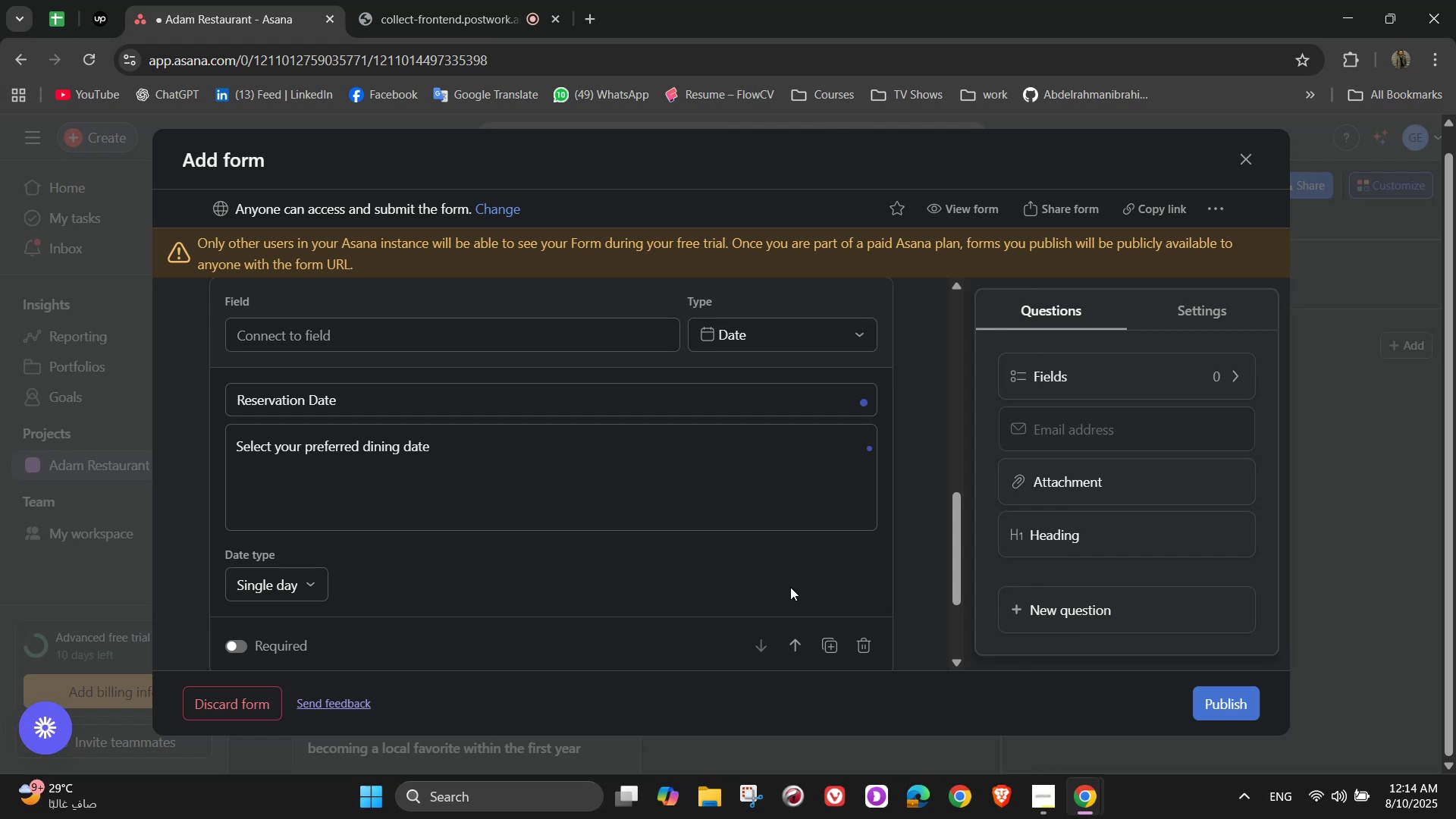 
left_click([299, 579])
 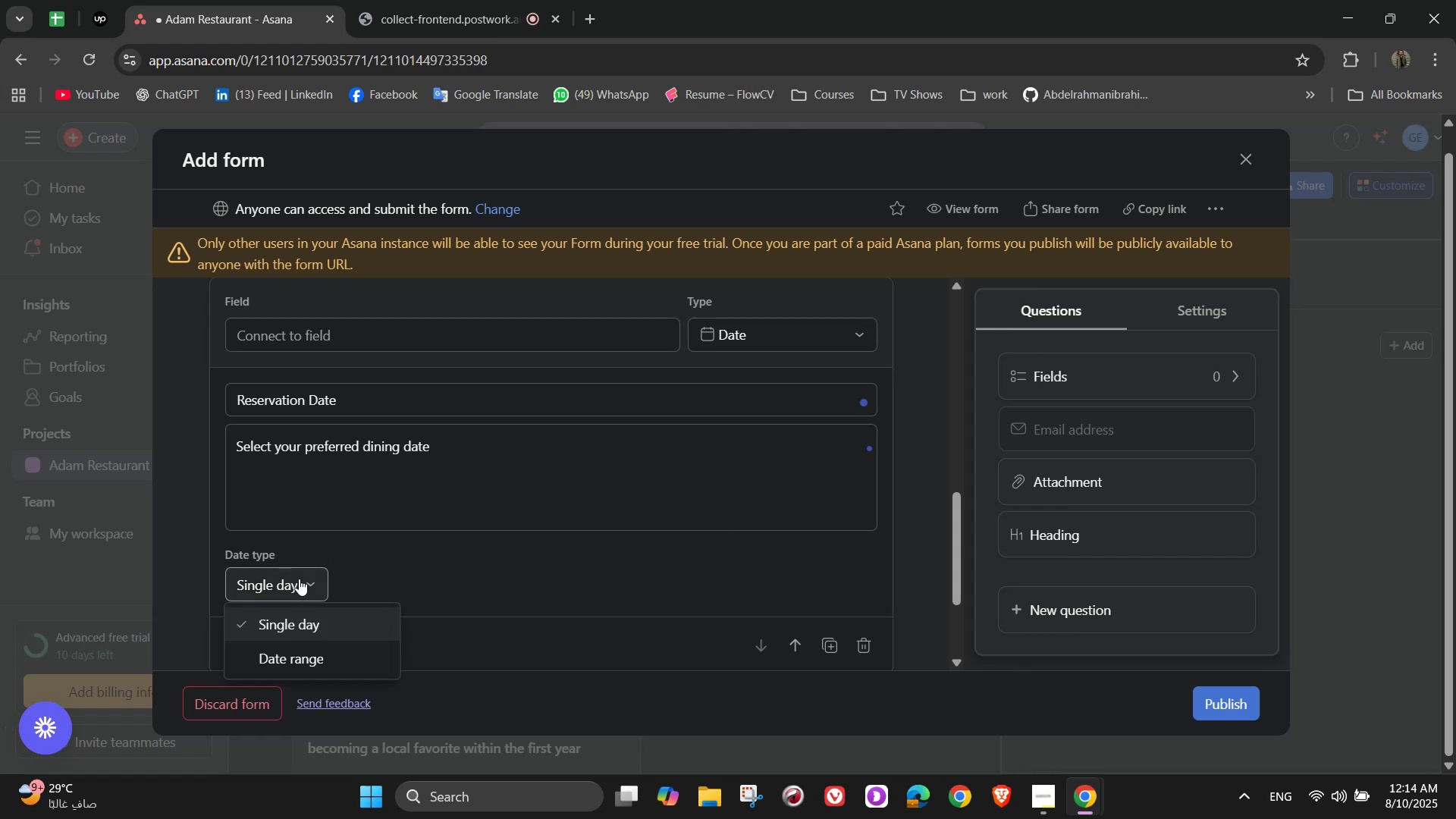 
double_click([299, 579])
 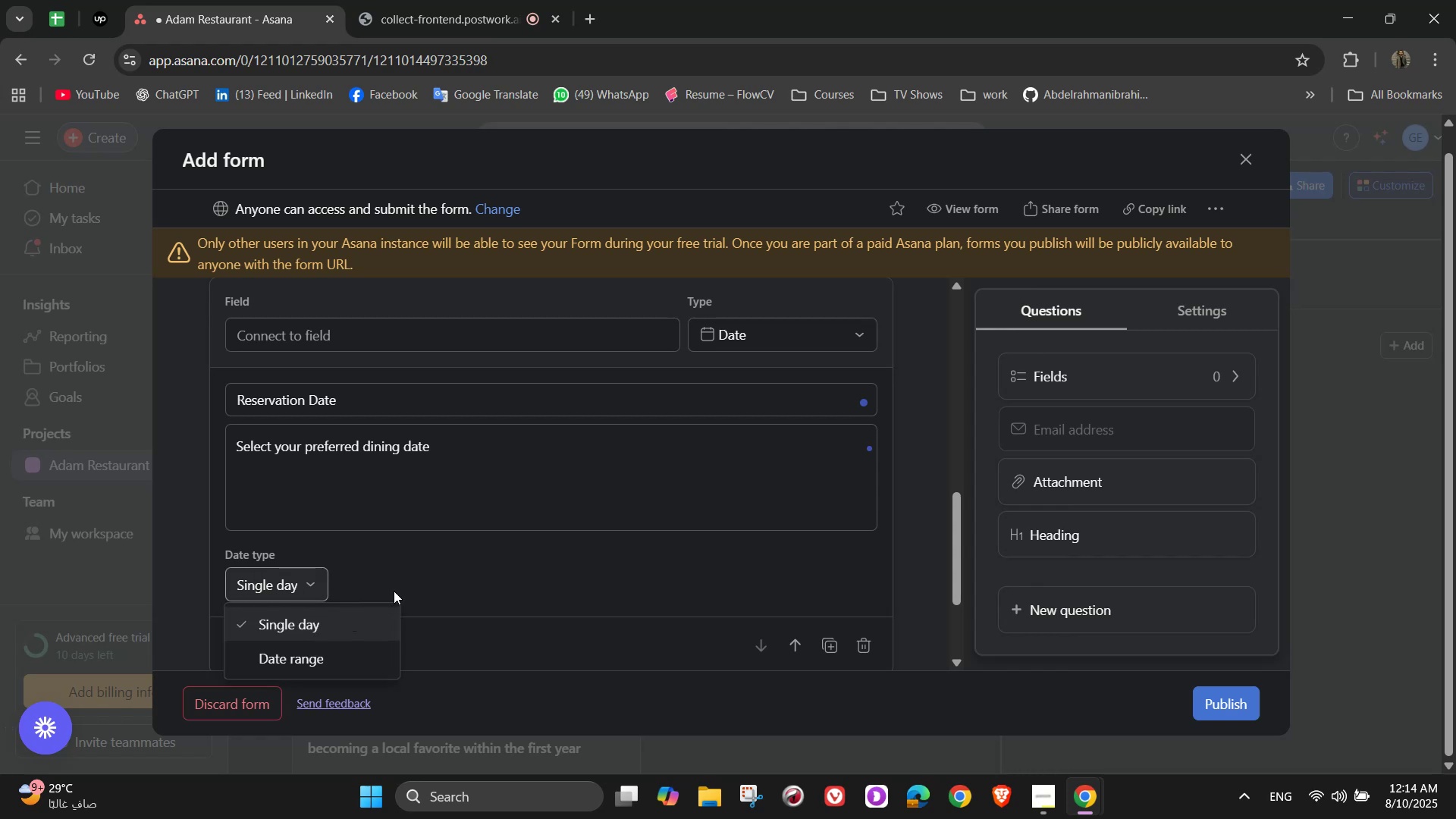 
left_click([410, 573])
 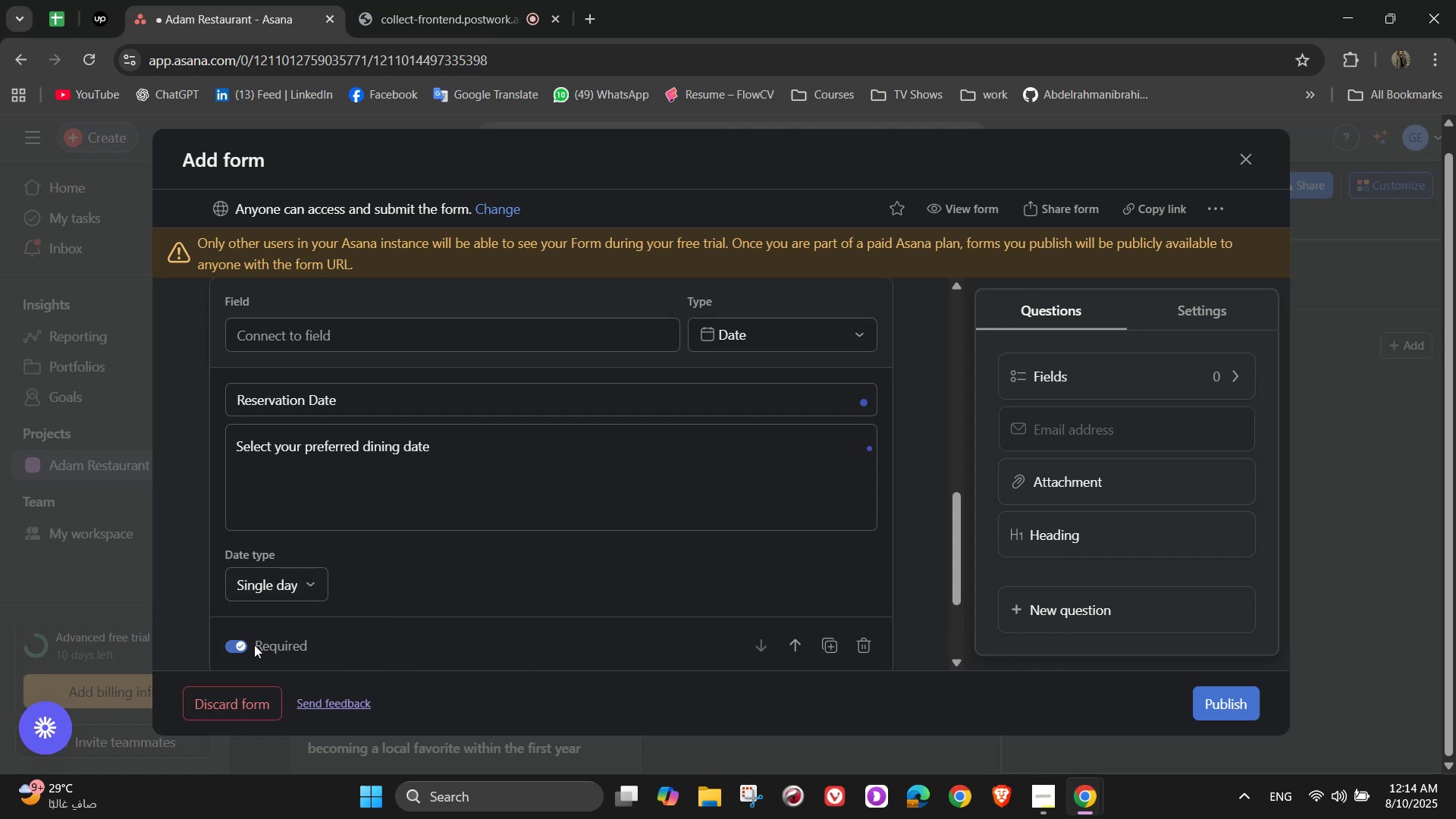 
scroll: coordinate [821, 570], scroll_direction: down, amount: 3.0
 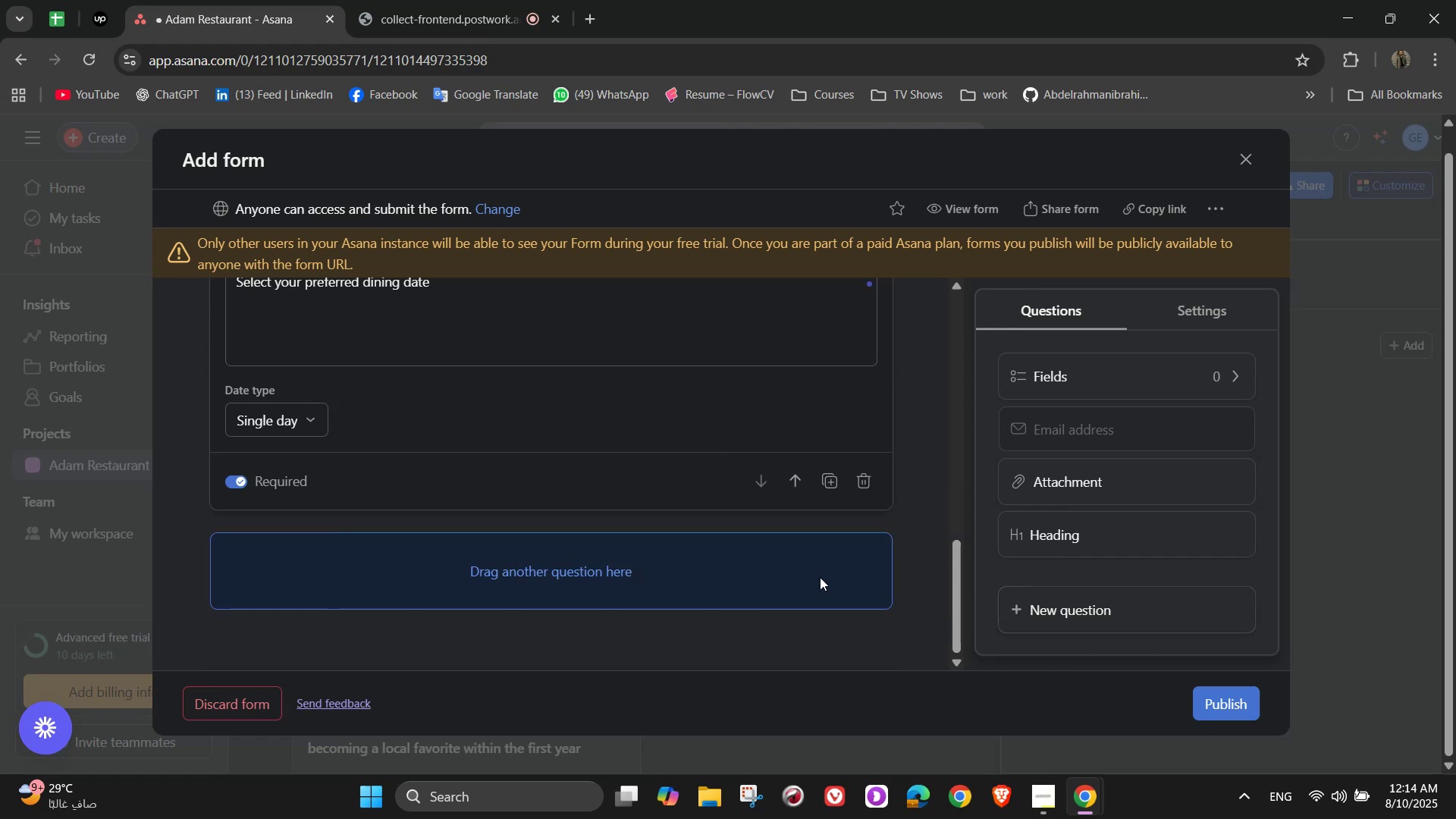 
left_click([1107, 594])
 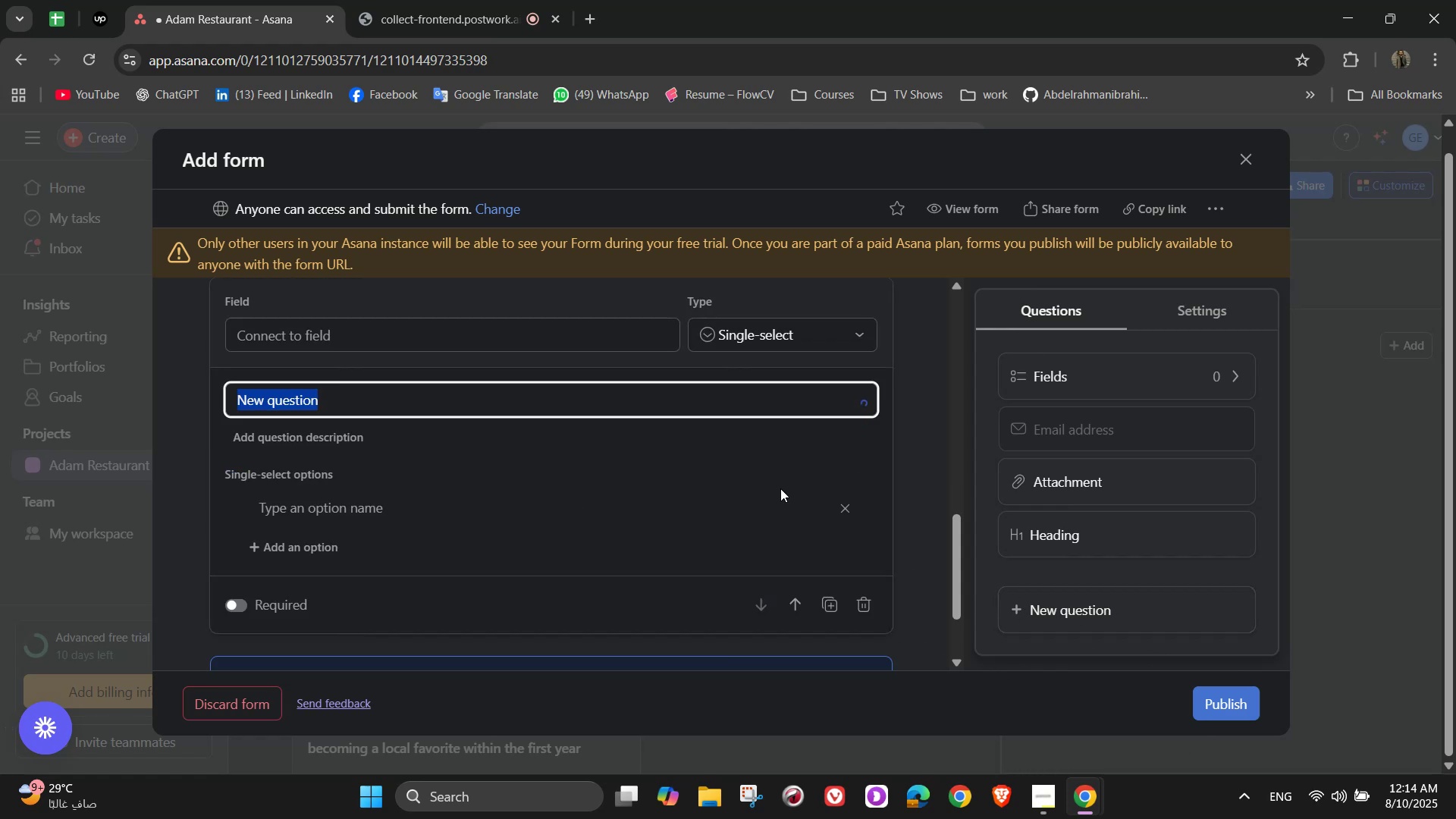 
mouse_move([816, 344])
 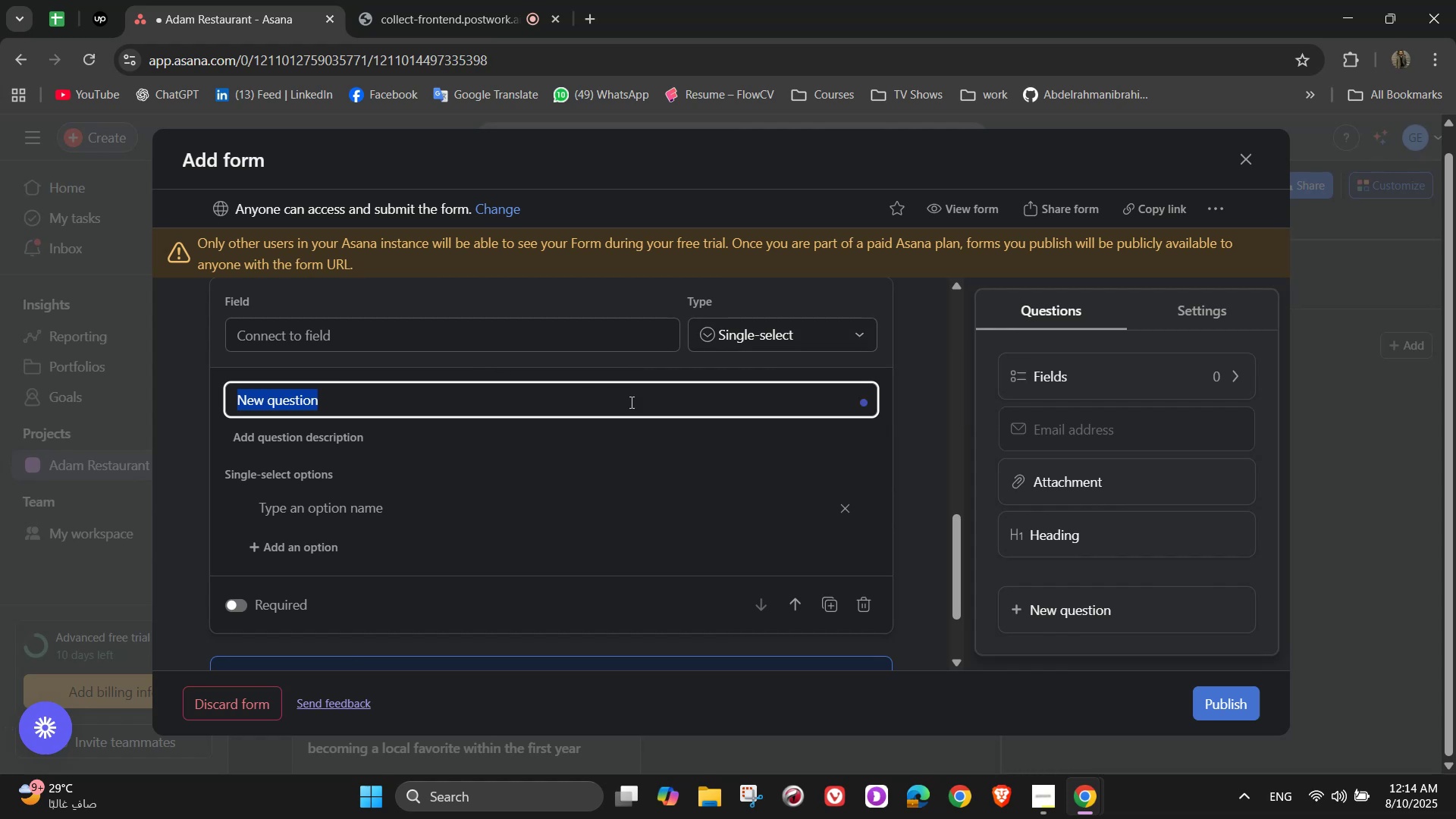 
type(Reservation)
 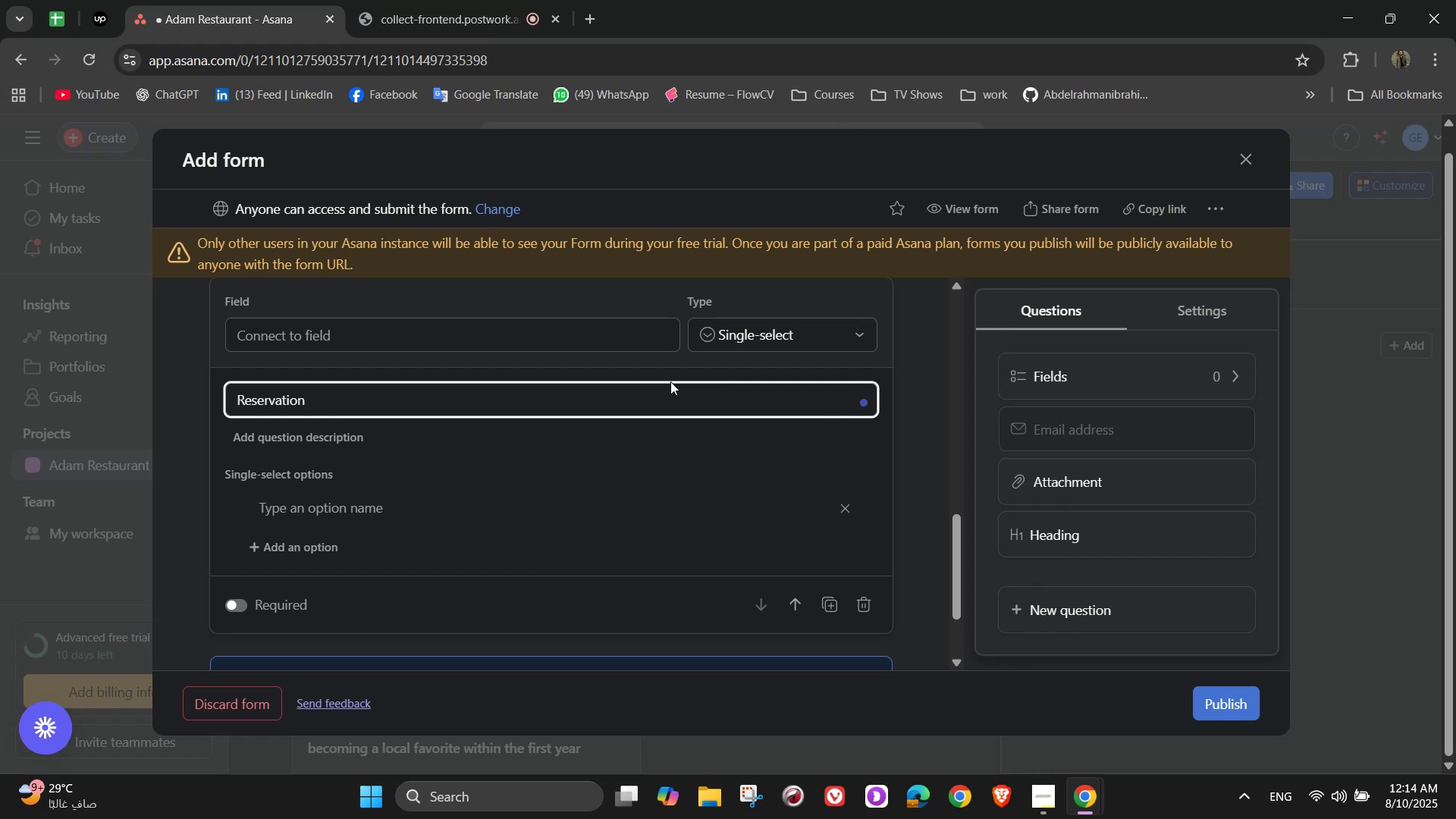 
wait(6.64)
 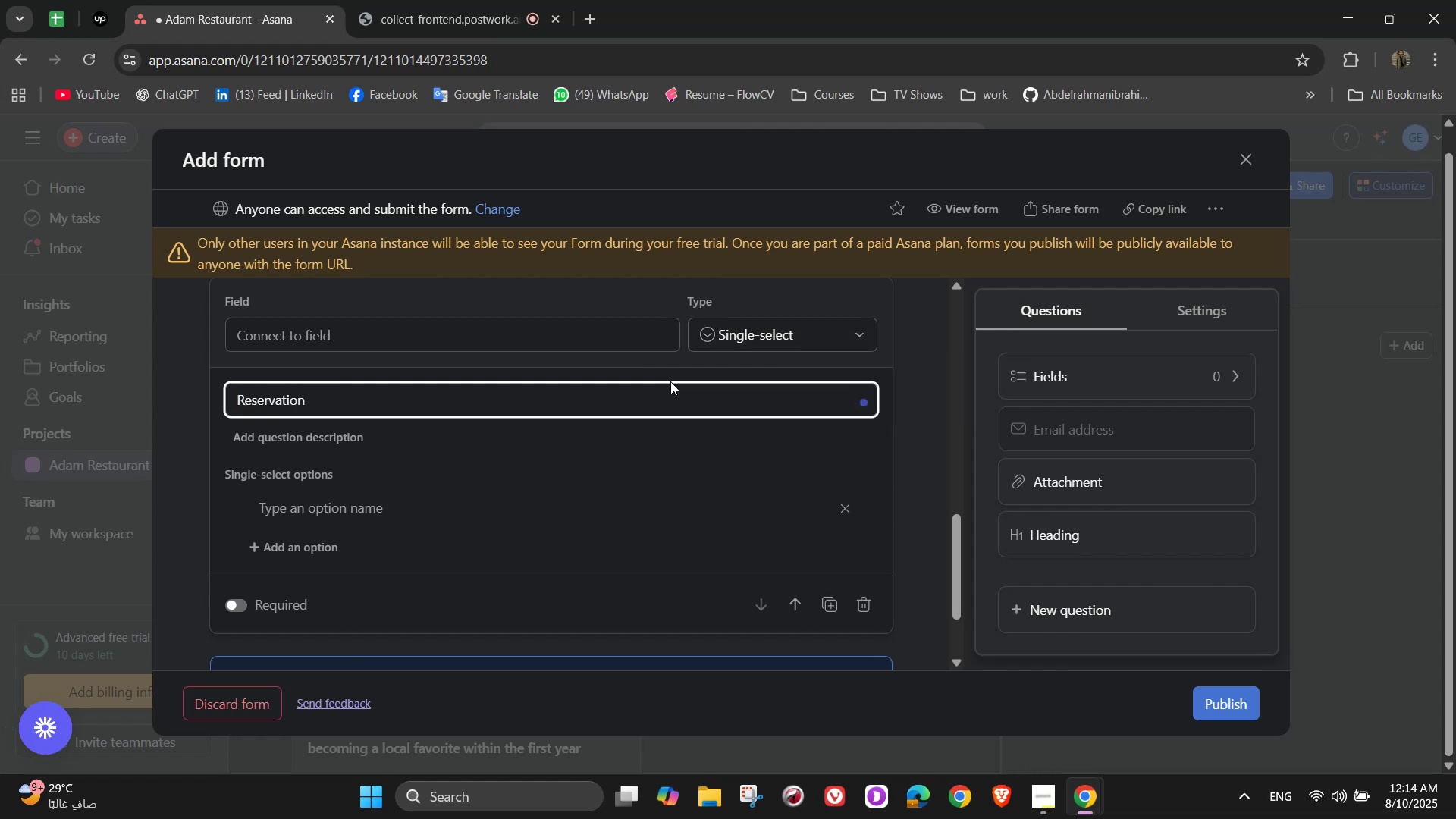 
type( Tin)
key(Backspace)
type(me)
 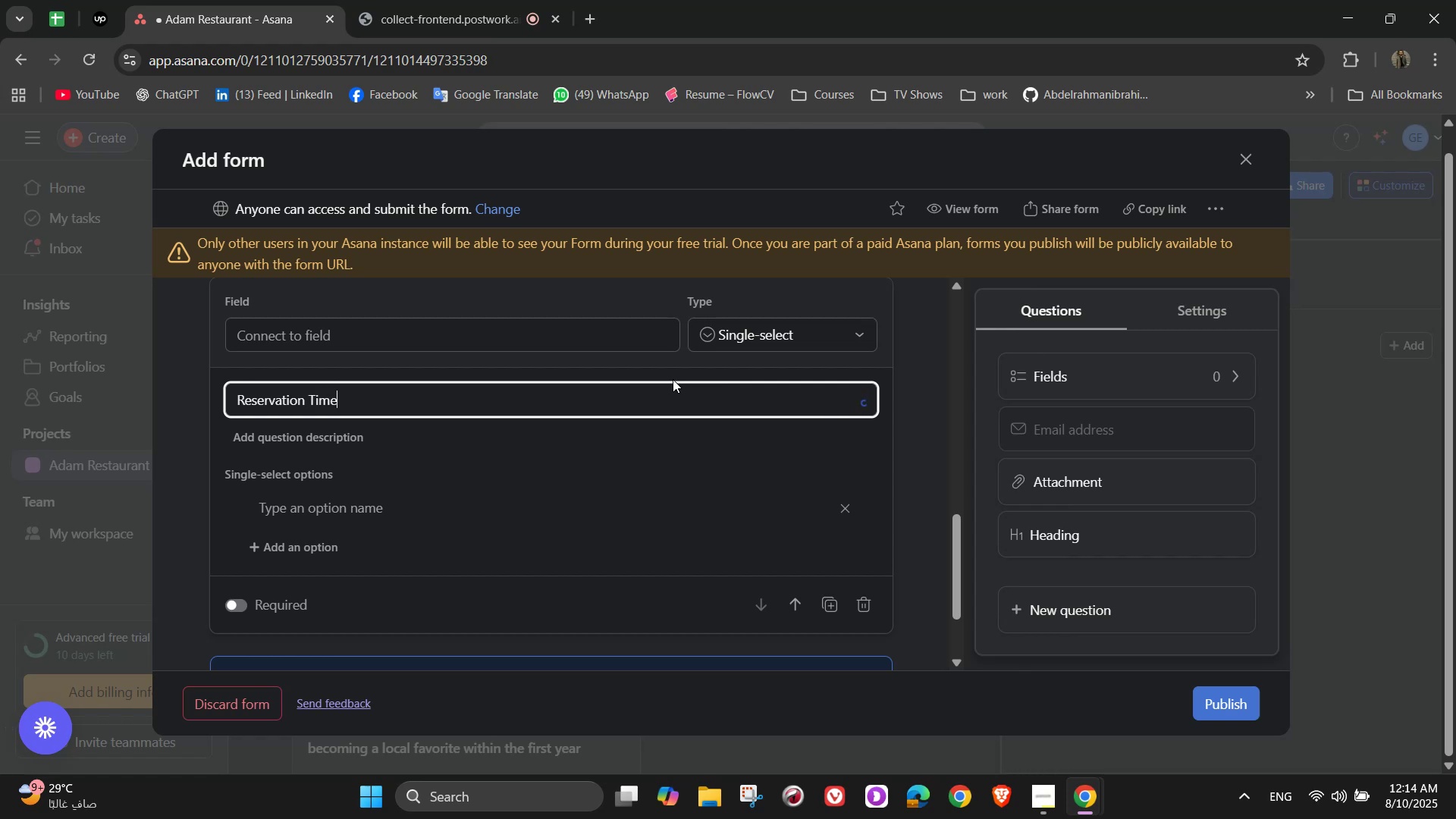 
left_click([315, 518])
 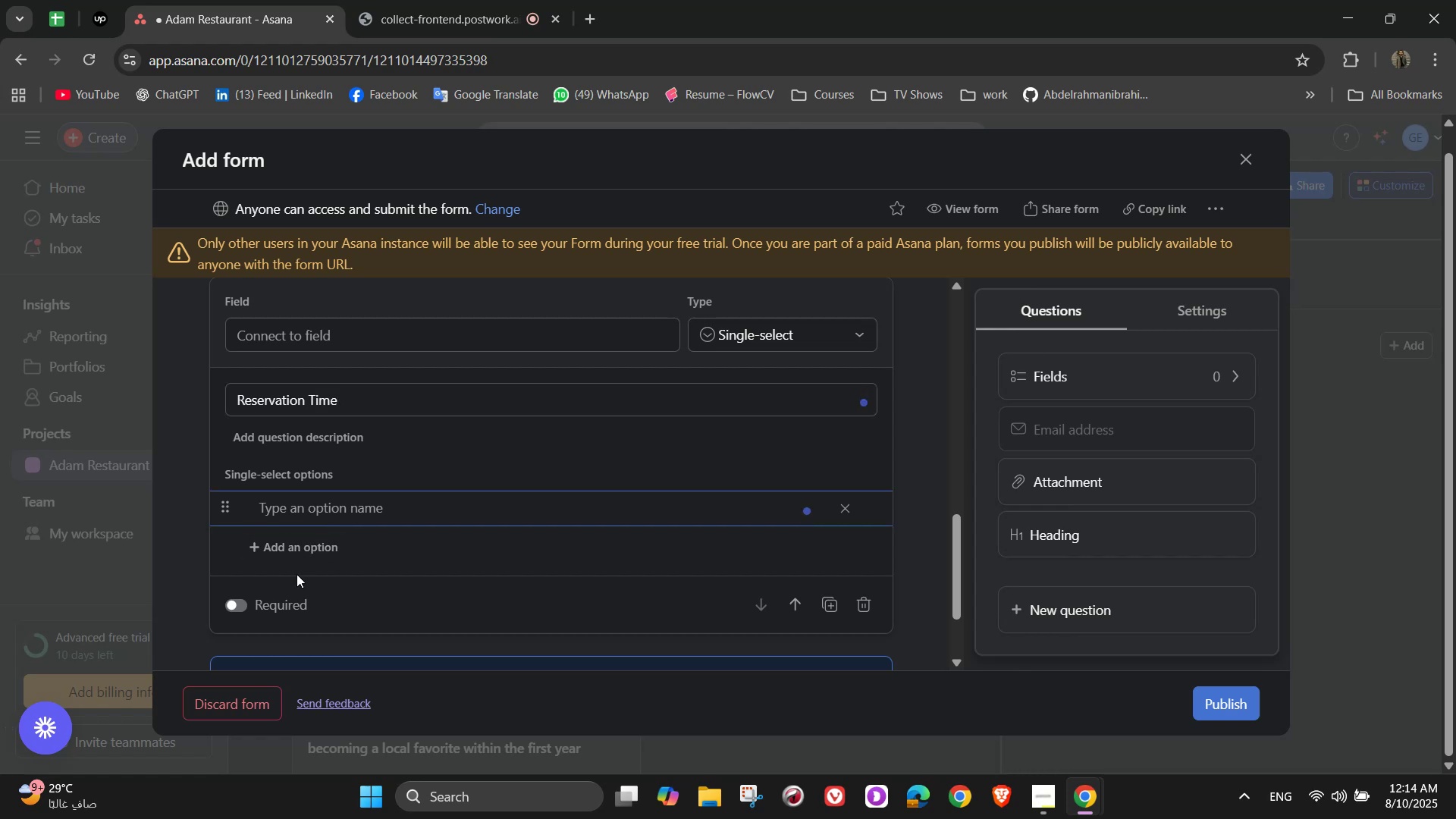 
left_click([240, 599])
 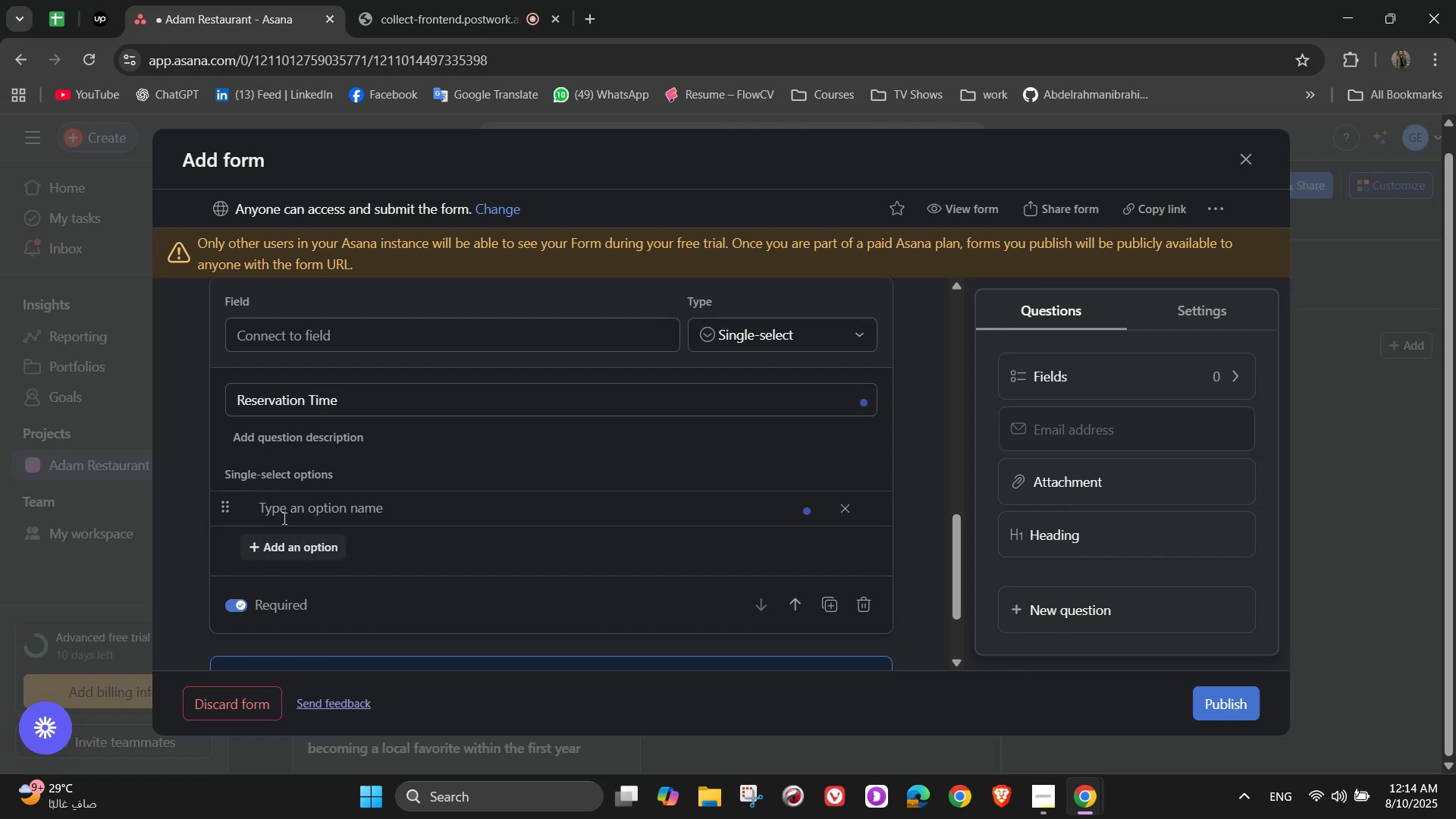 
left_click([286, 504])
 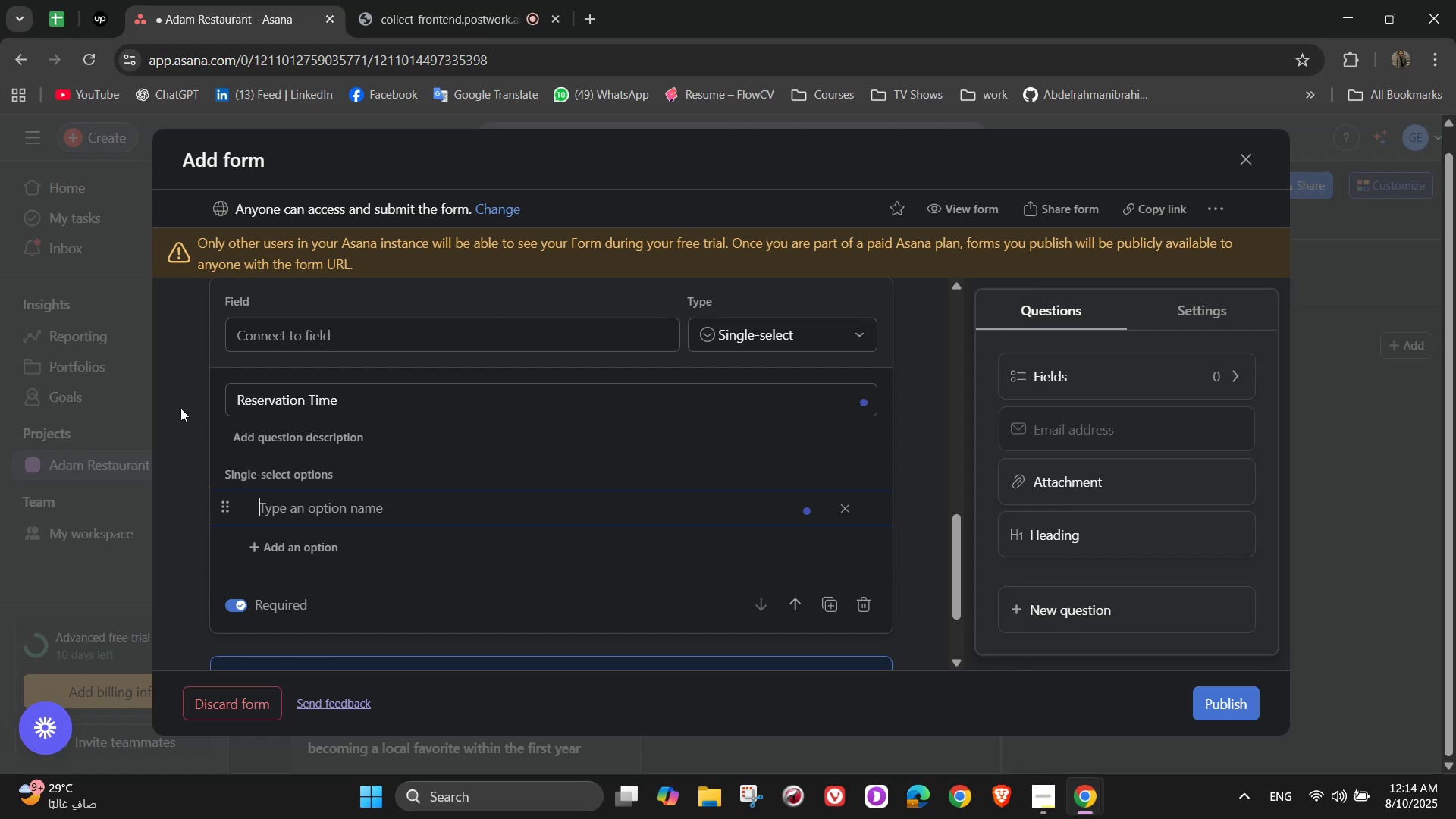 
type(12")
key(Backspace)
type(:00 PM)
key(NumpadEnter)
type(1:00 PM)
key(NumpadEnter)
type(6:00 PM)
key(NumpadEnter)
type(7:00 PM)
key(NumpadEnter)
type(8:00 PM)
 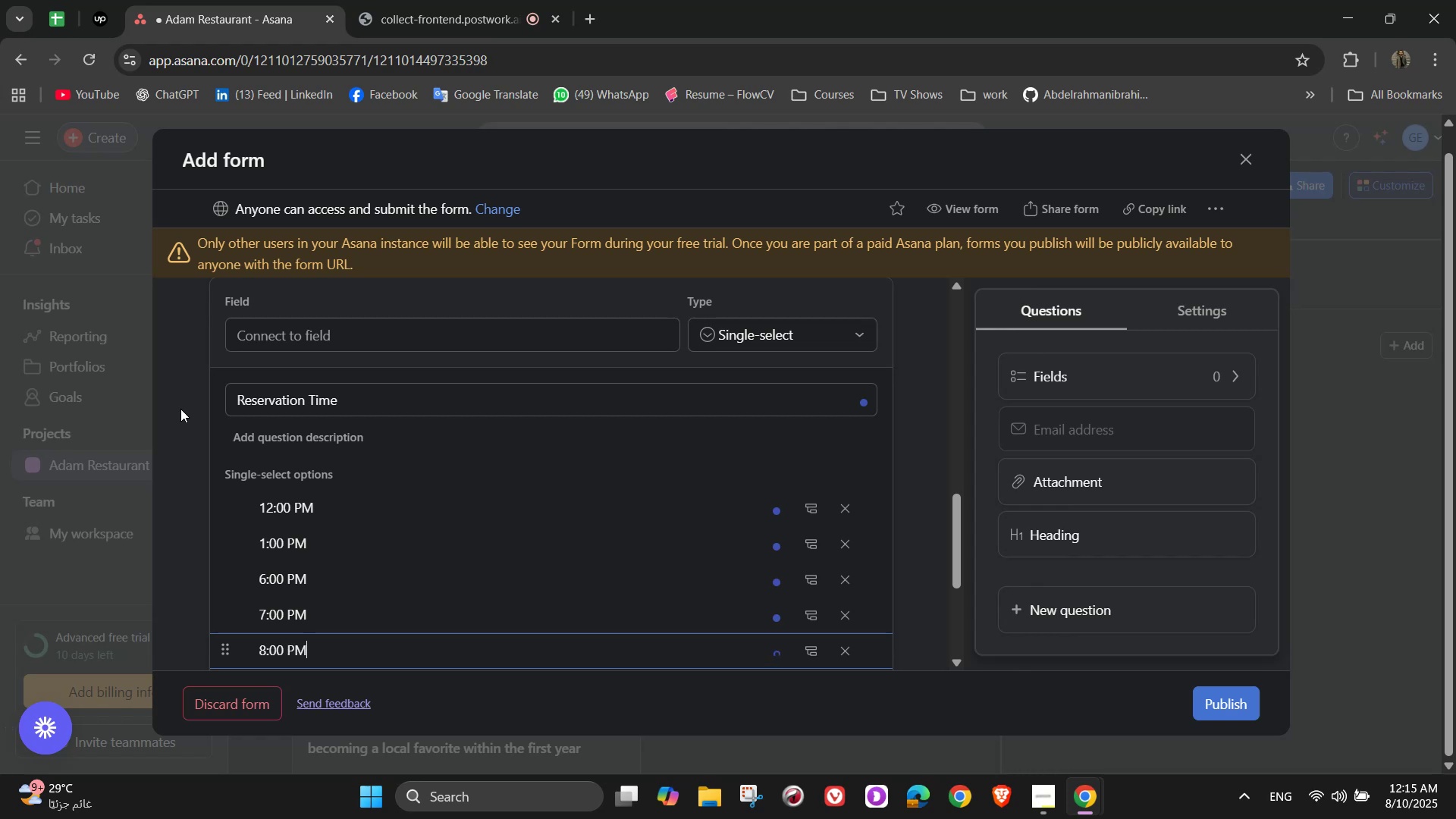 
wait(5.55)
 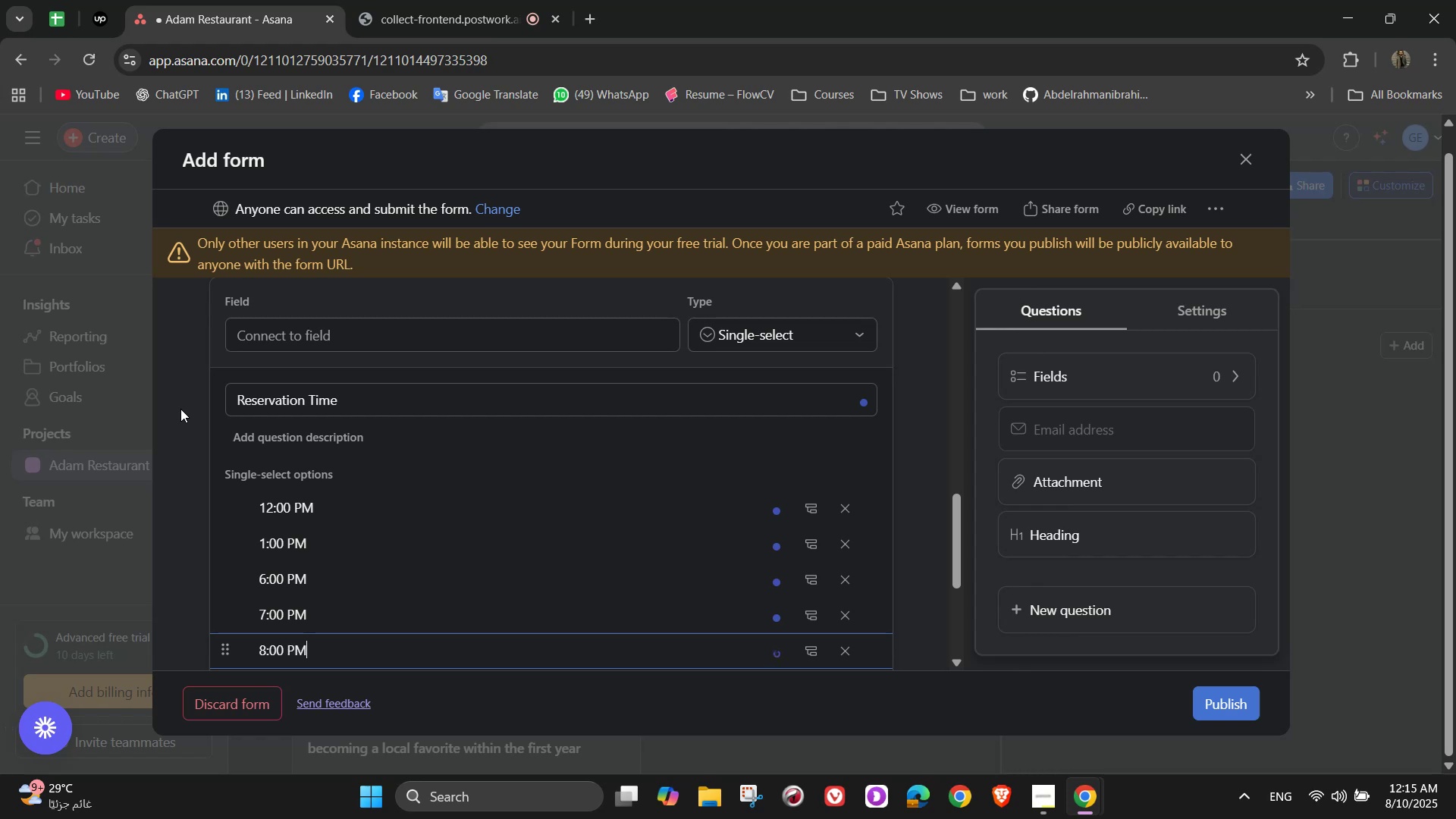 
scroll: coordinate [758, 538], scroll_direction: down, amount: 2.0
 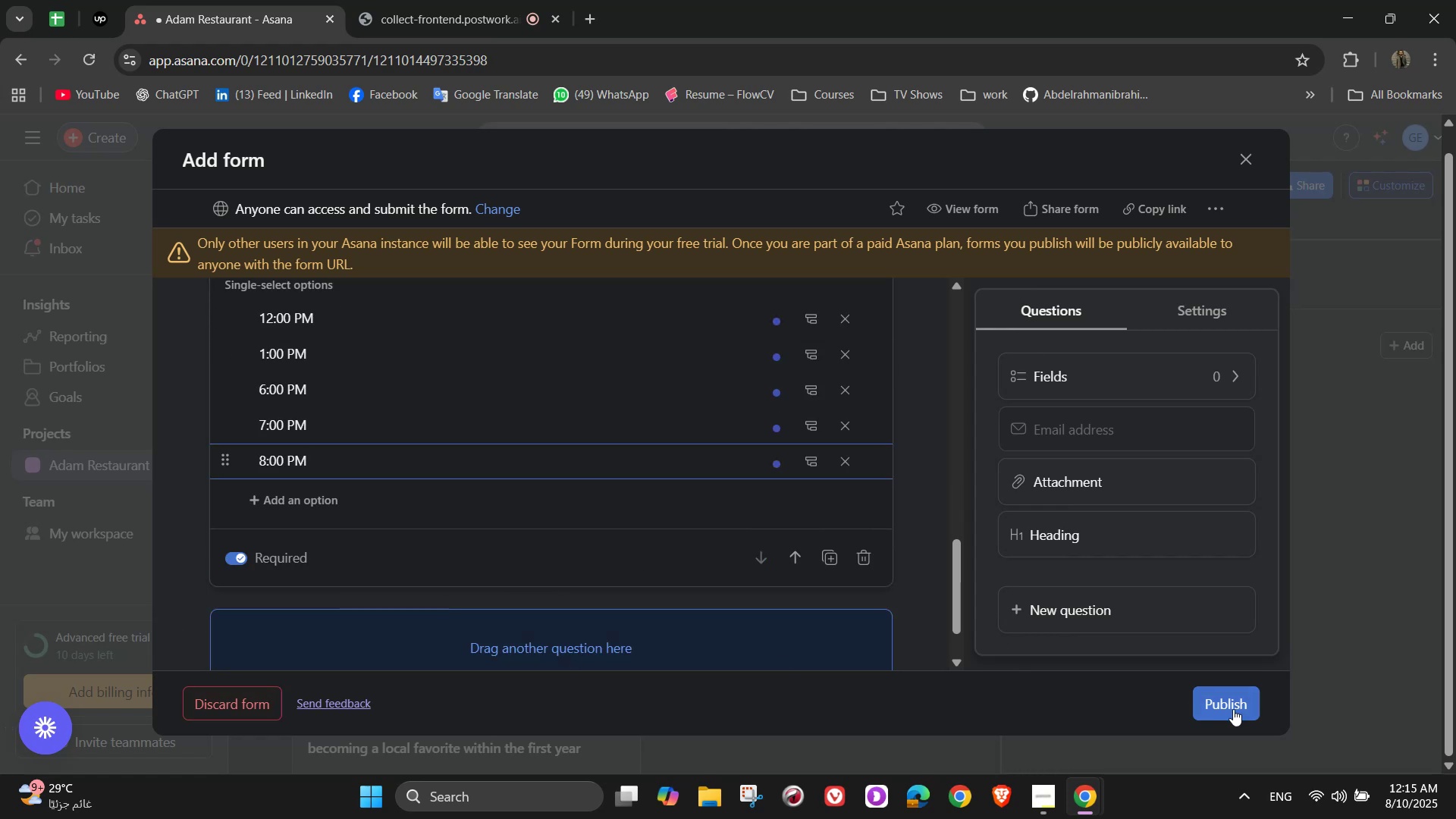 
left_click([1134, 613])
 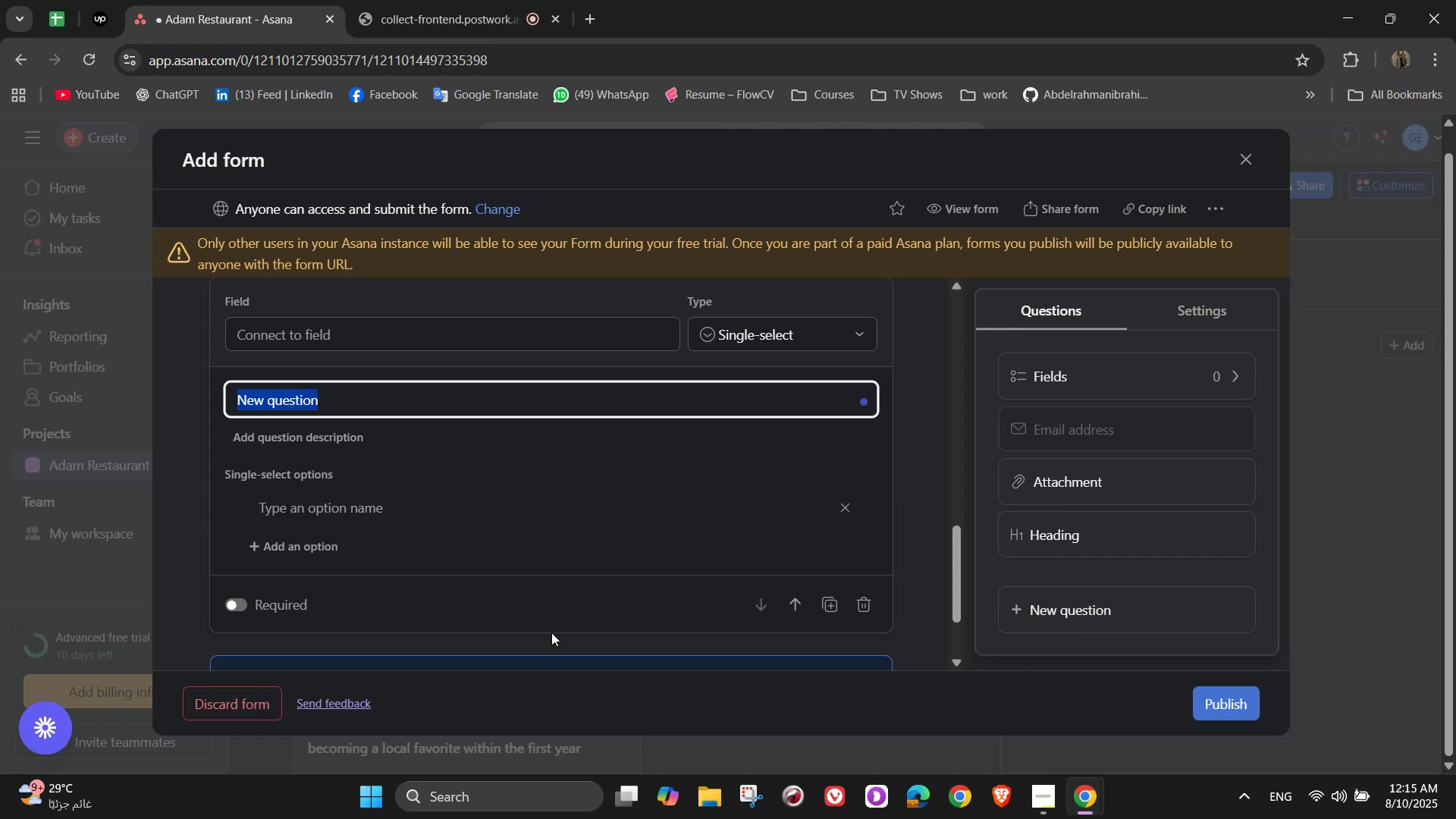 
type(n)
key(Backspace)
type(Number of Guests)
 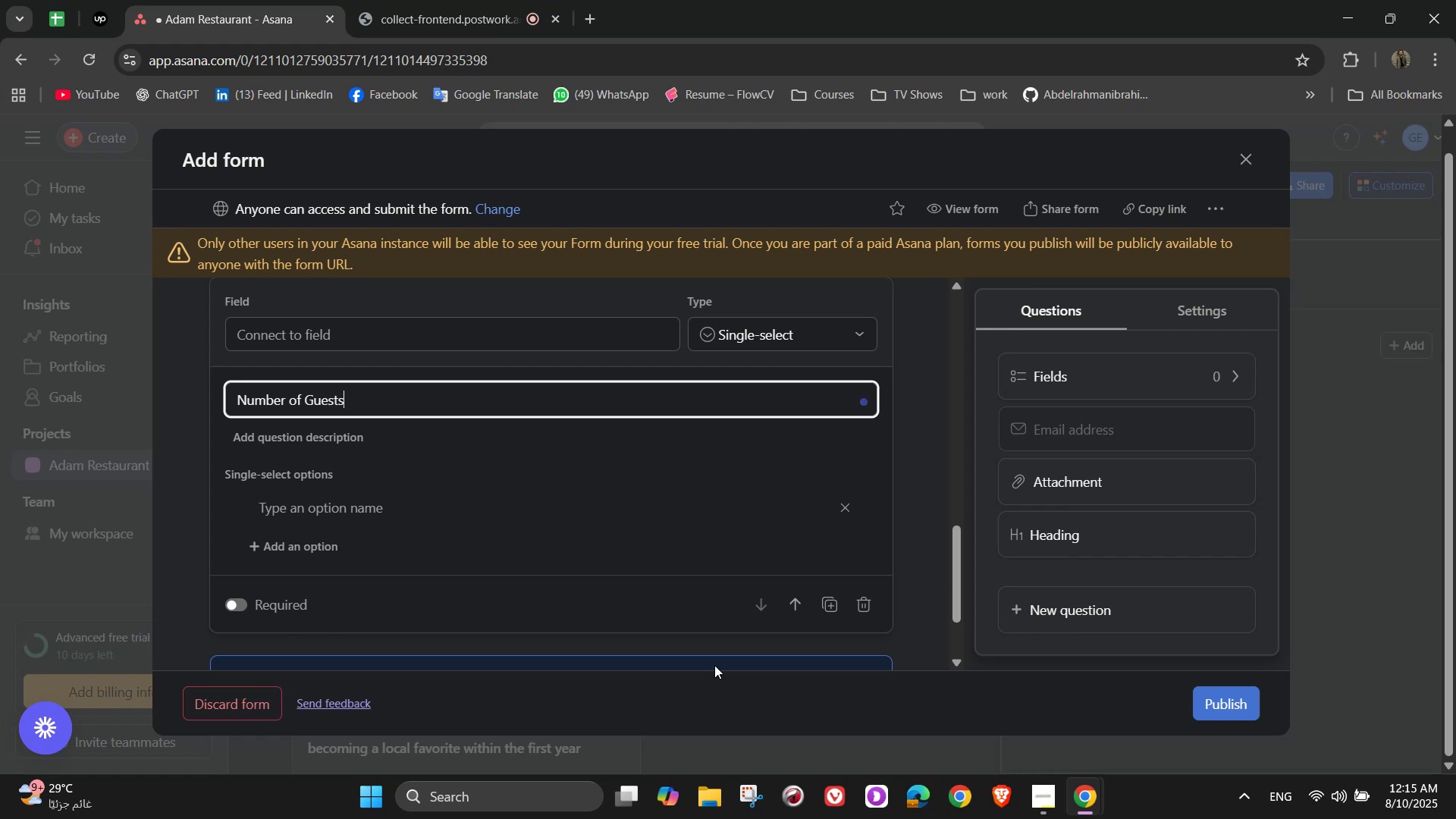 
wait(6.14)
 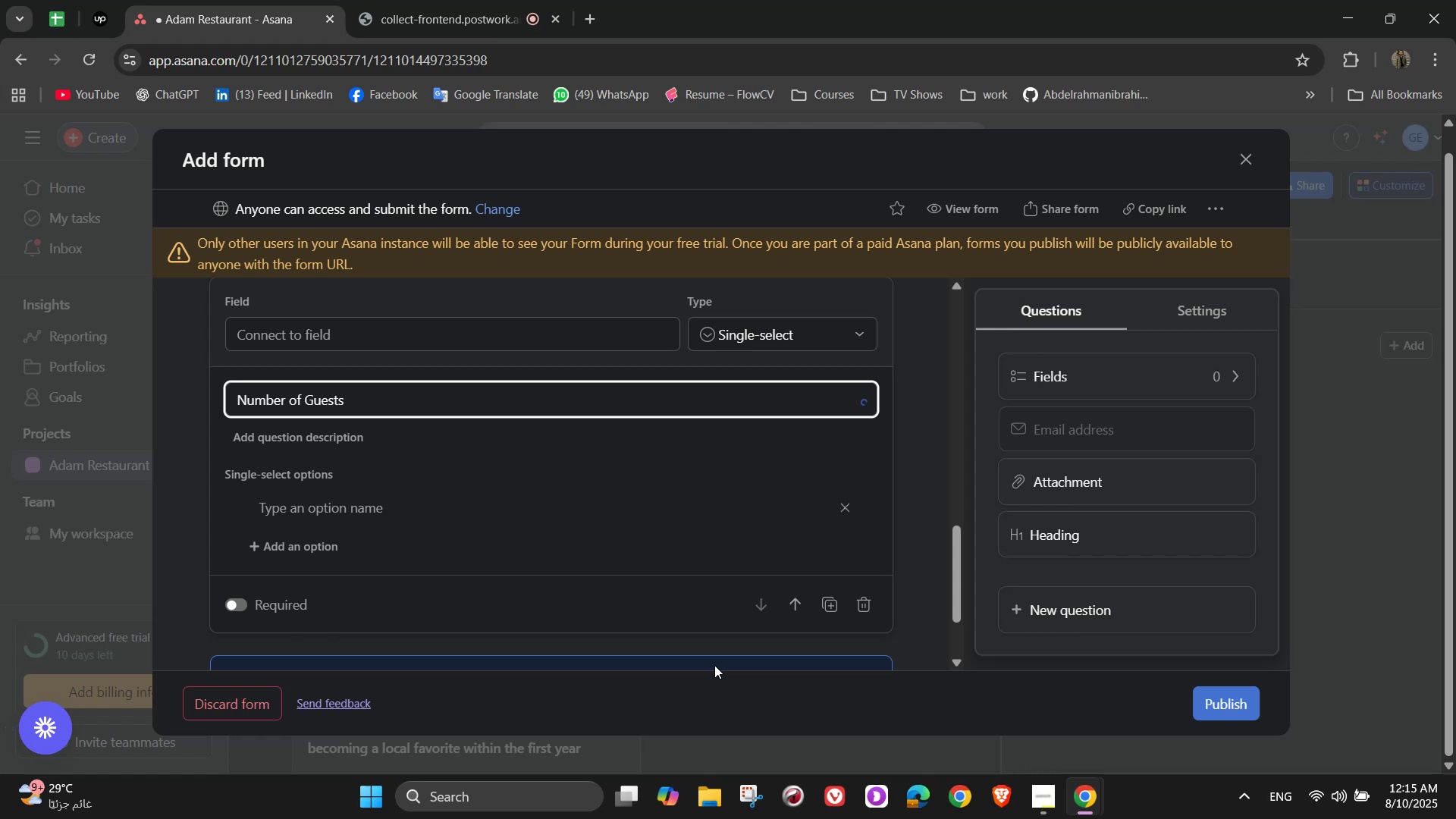 
left_click([338, 431])
 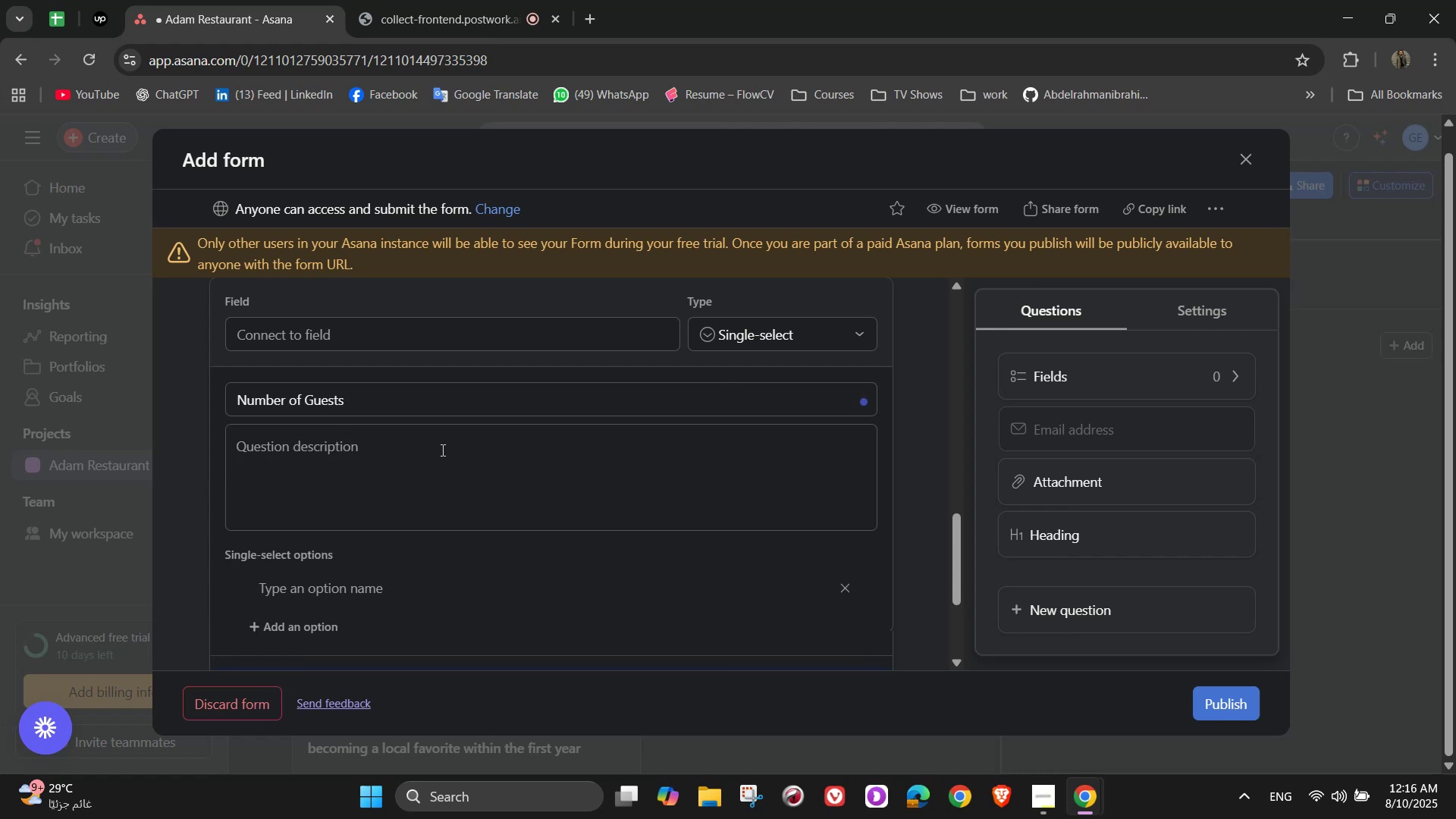 
left_click([441, 450])
 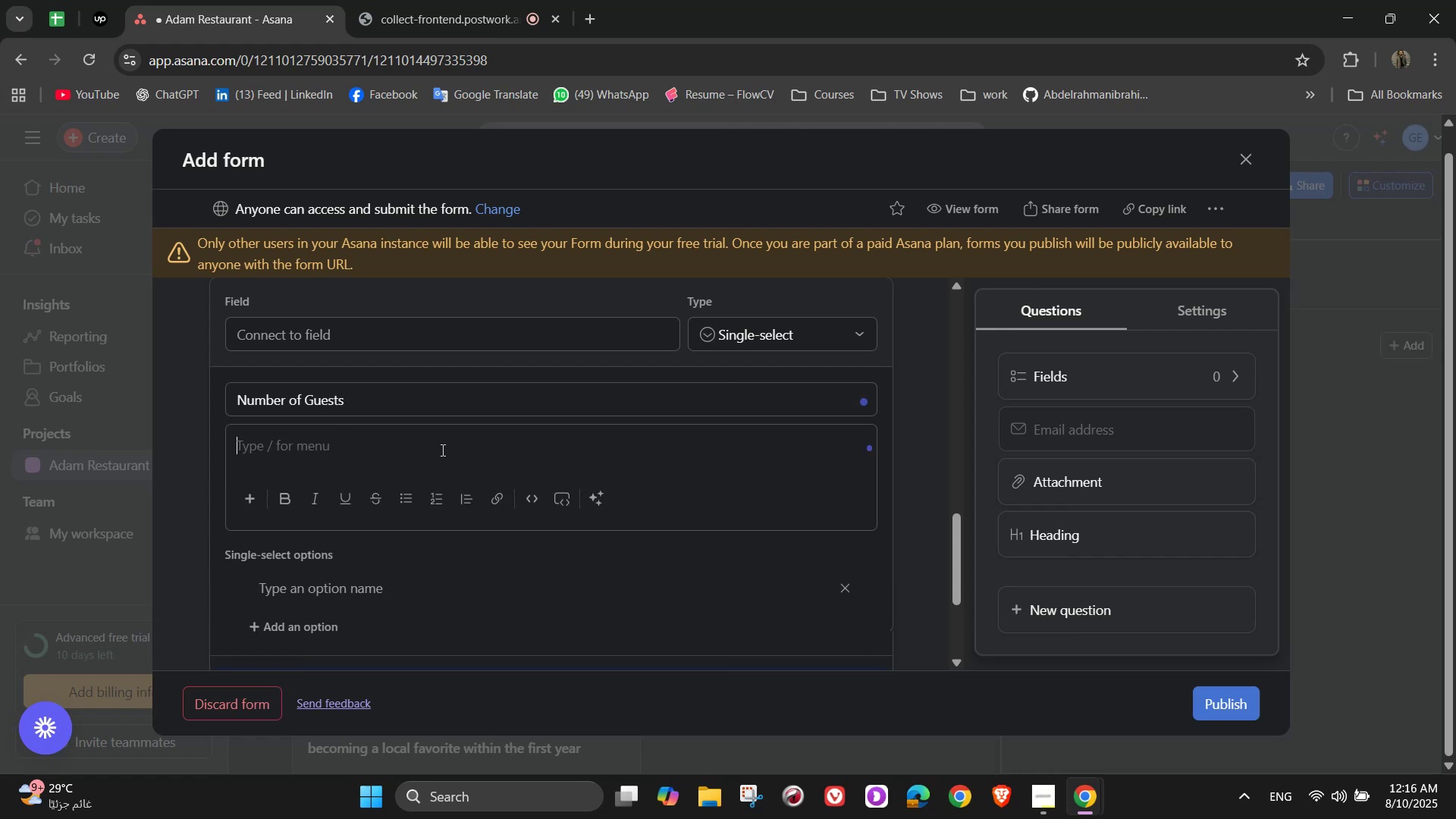 
type(Include all adults and children in youy)
key(Backspace)
key(Backspace)
type(ur party)
 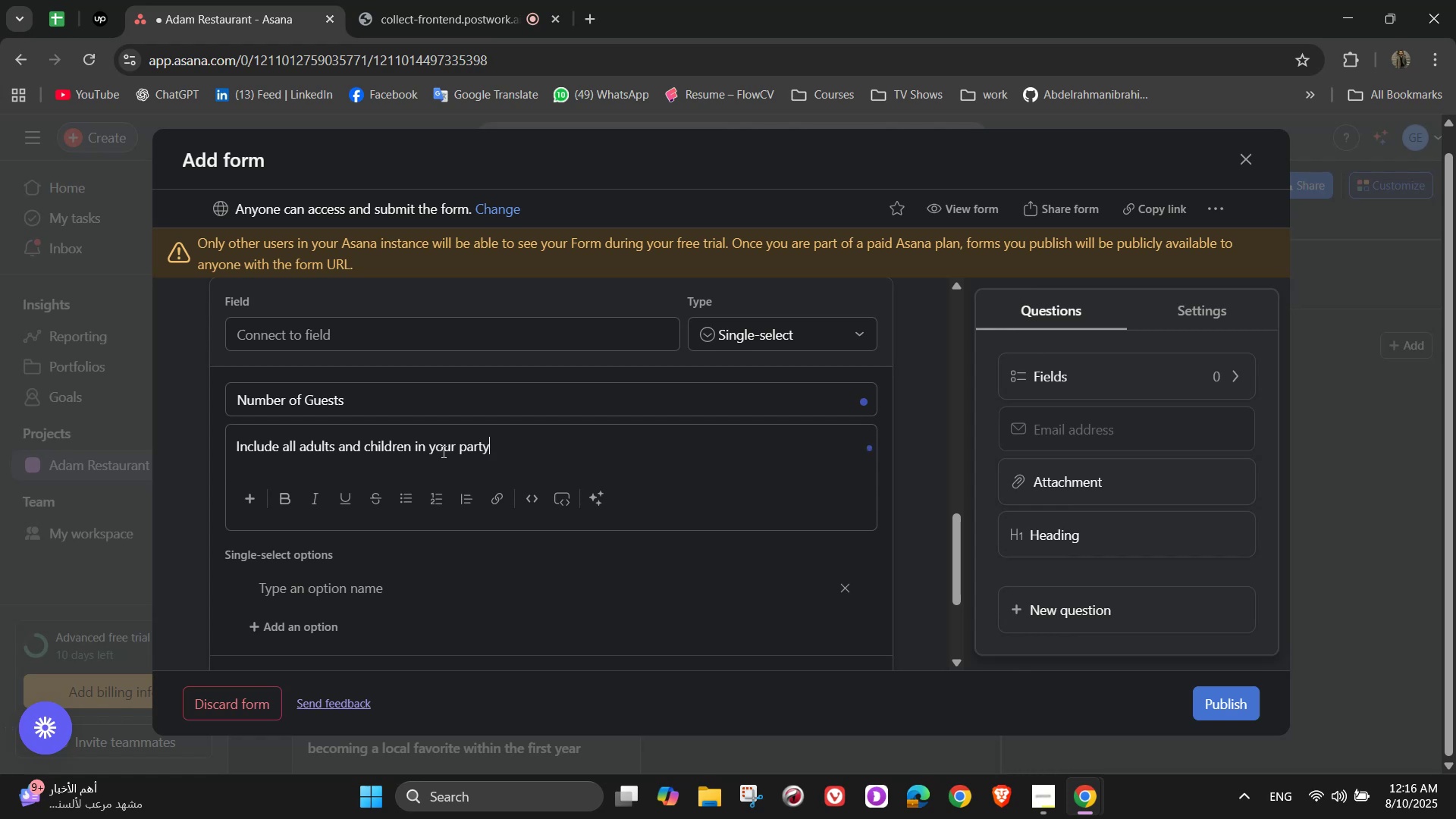 
wait(8.58)
 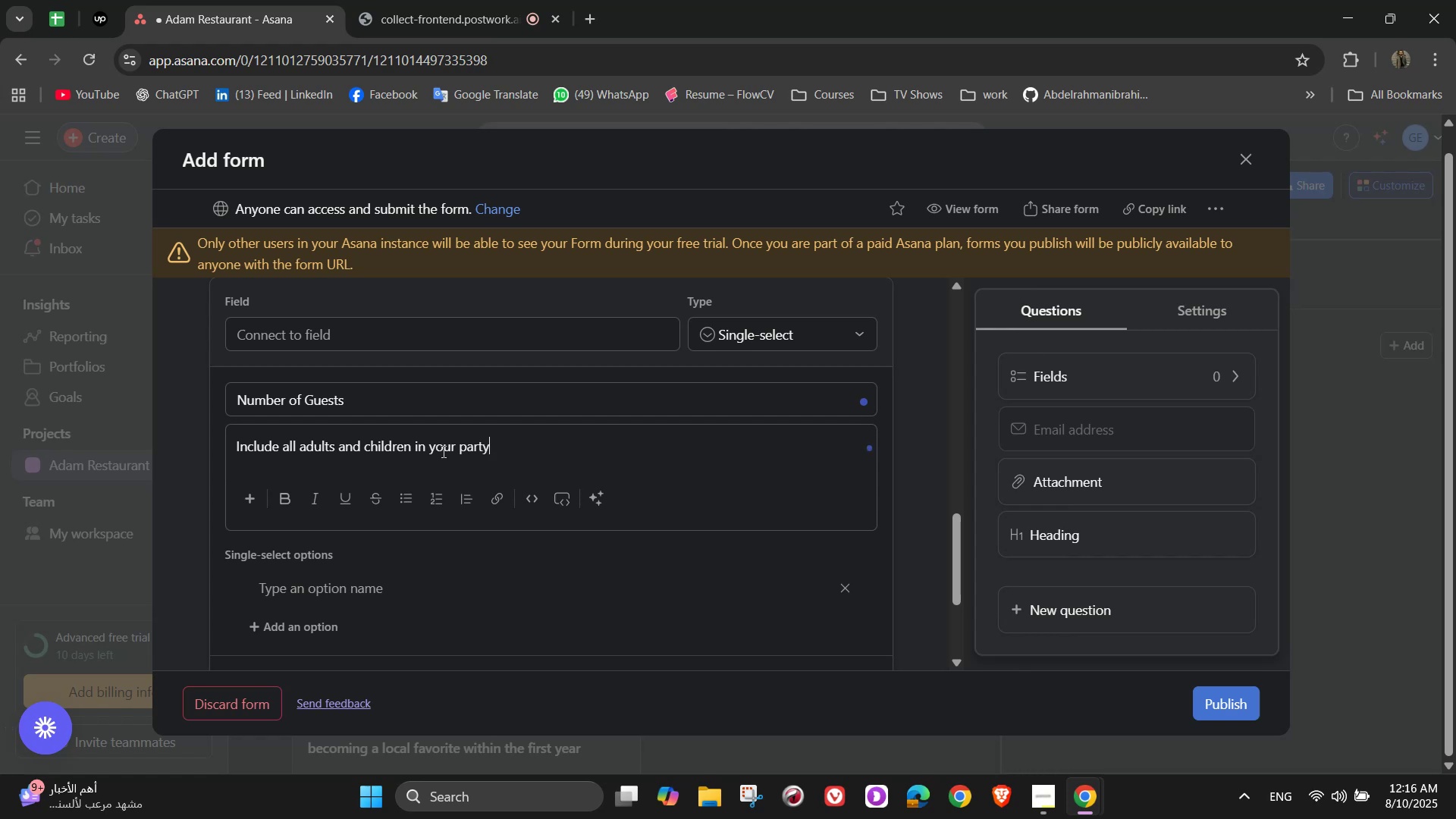 
left_click([523, 538])
 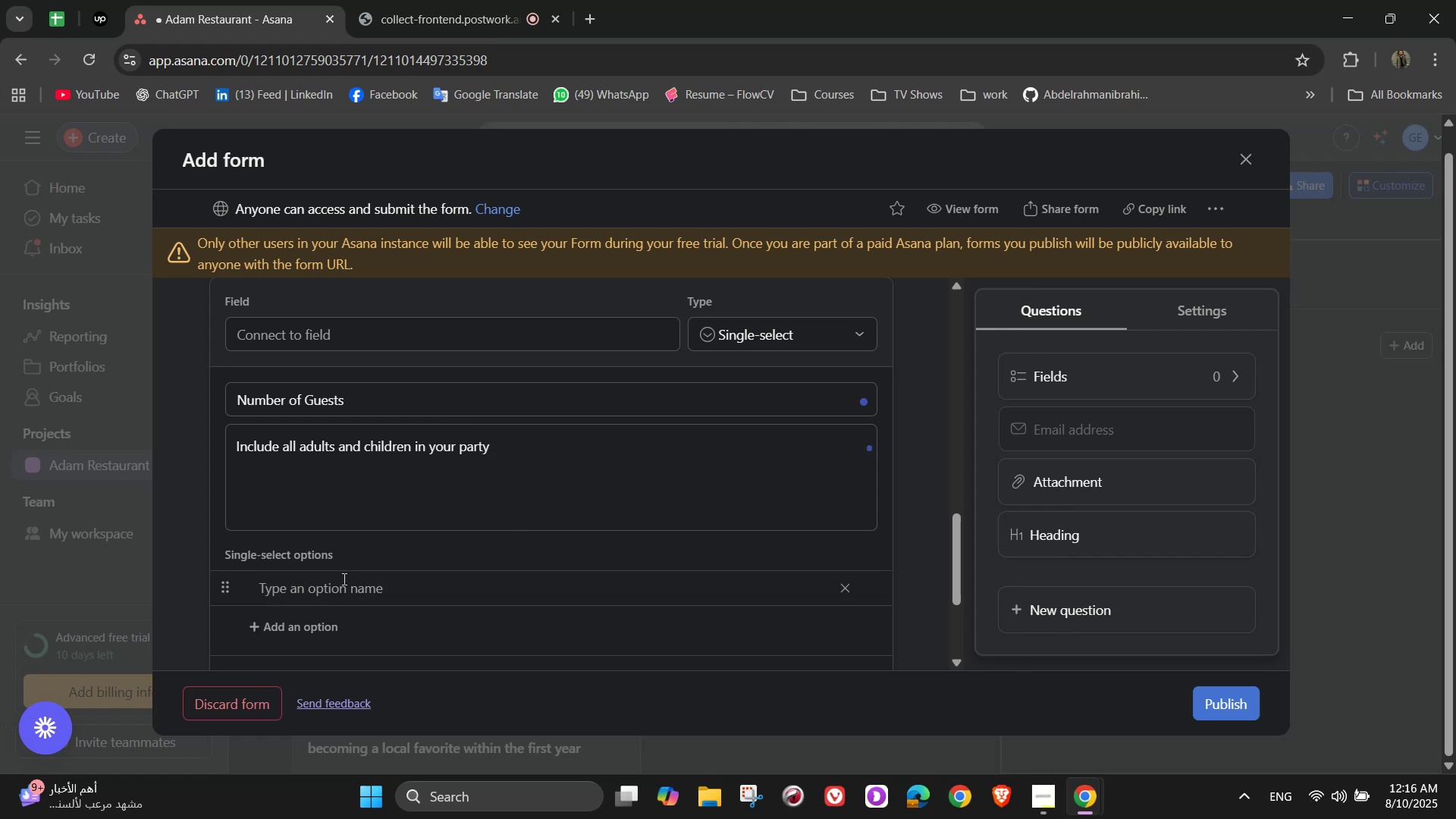 
left_click([349, 576])
 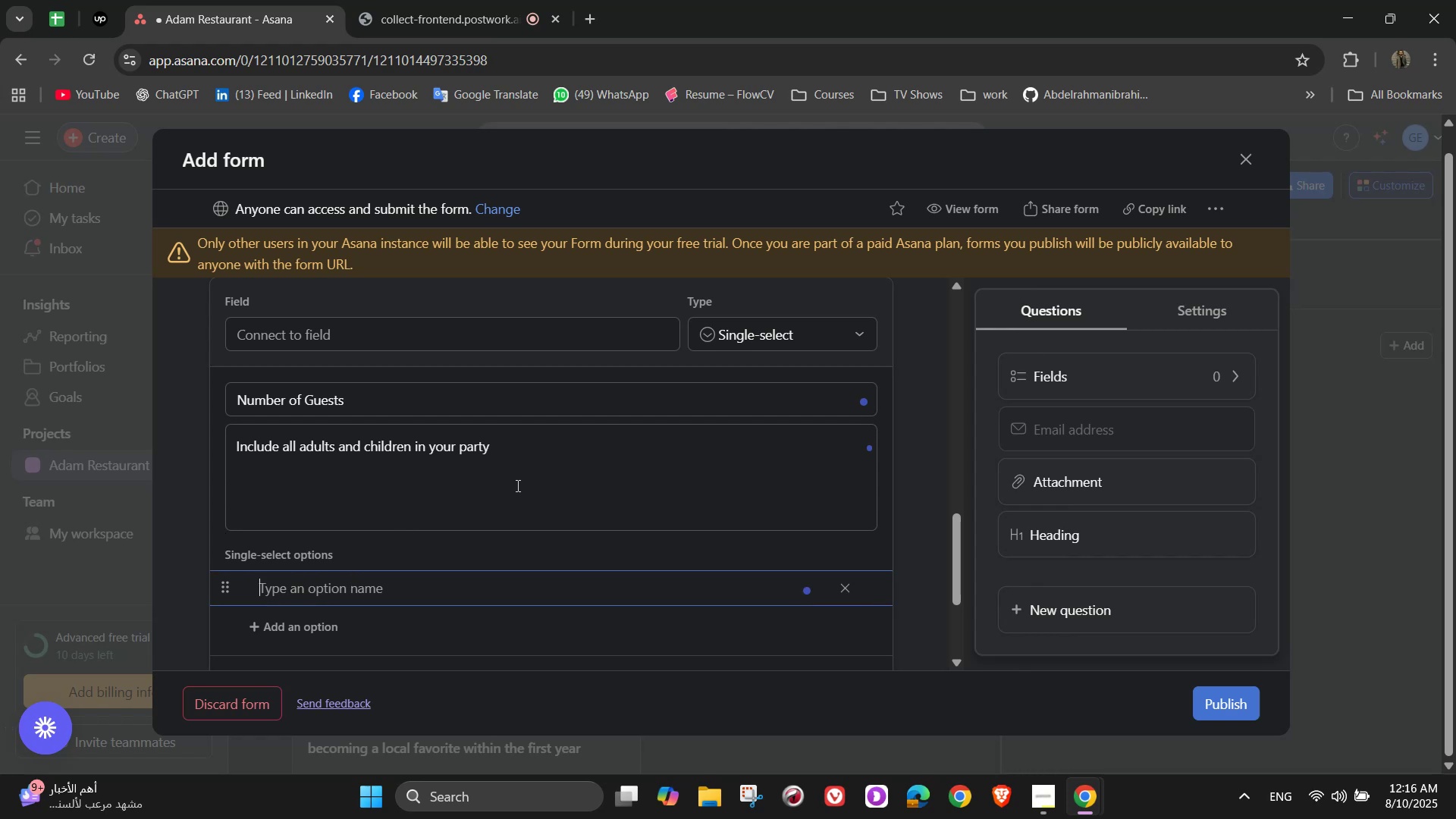 
wait(9.26)
 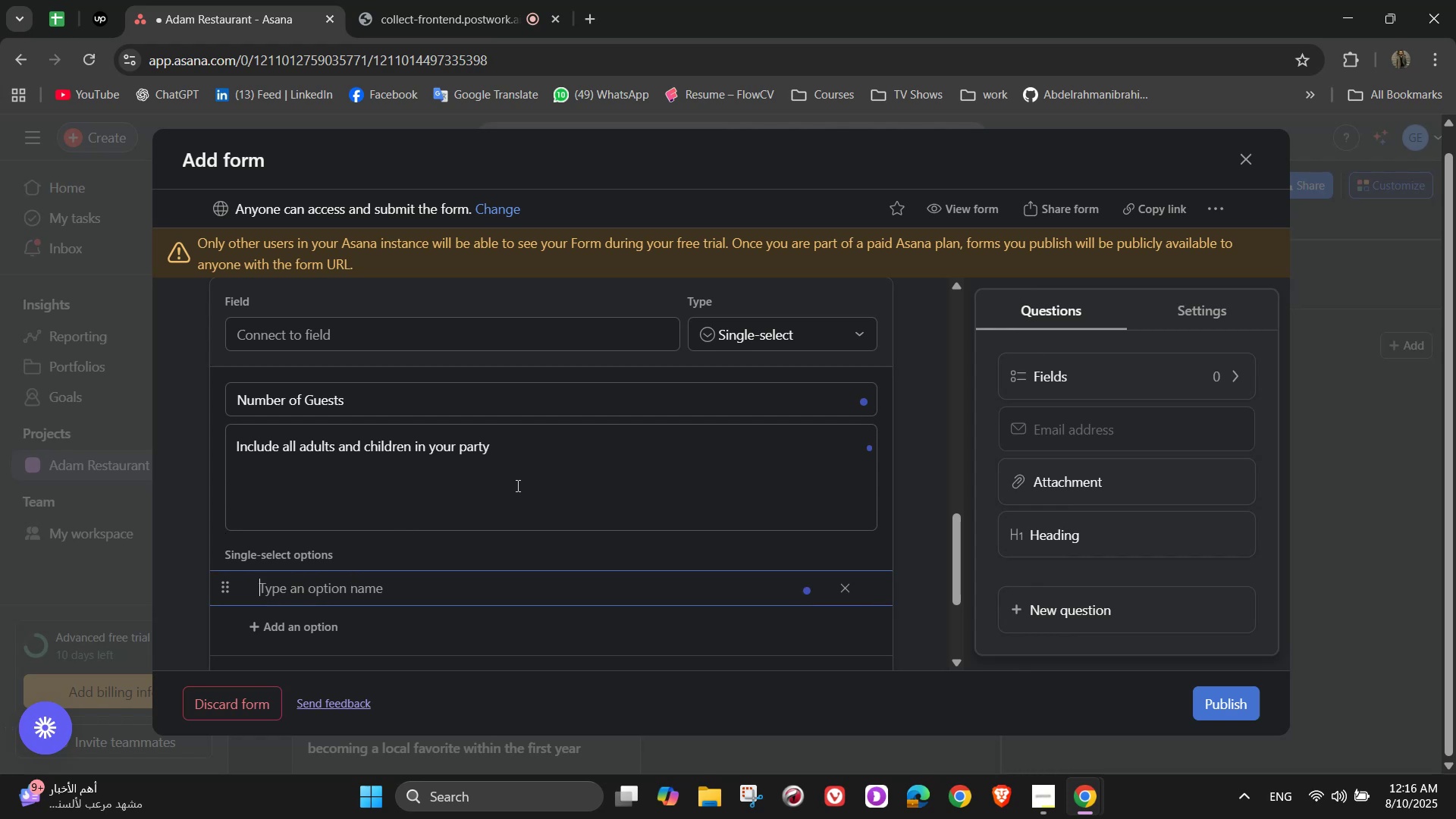 
left_click([832, 324])
 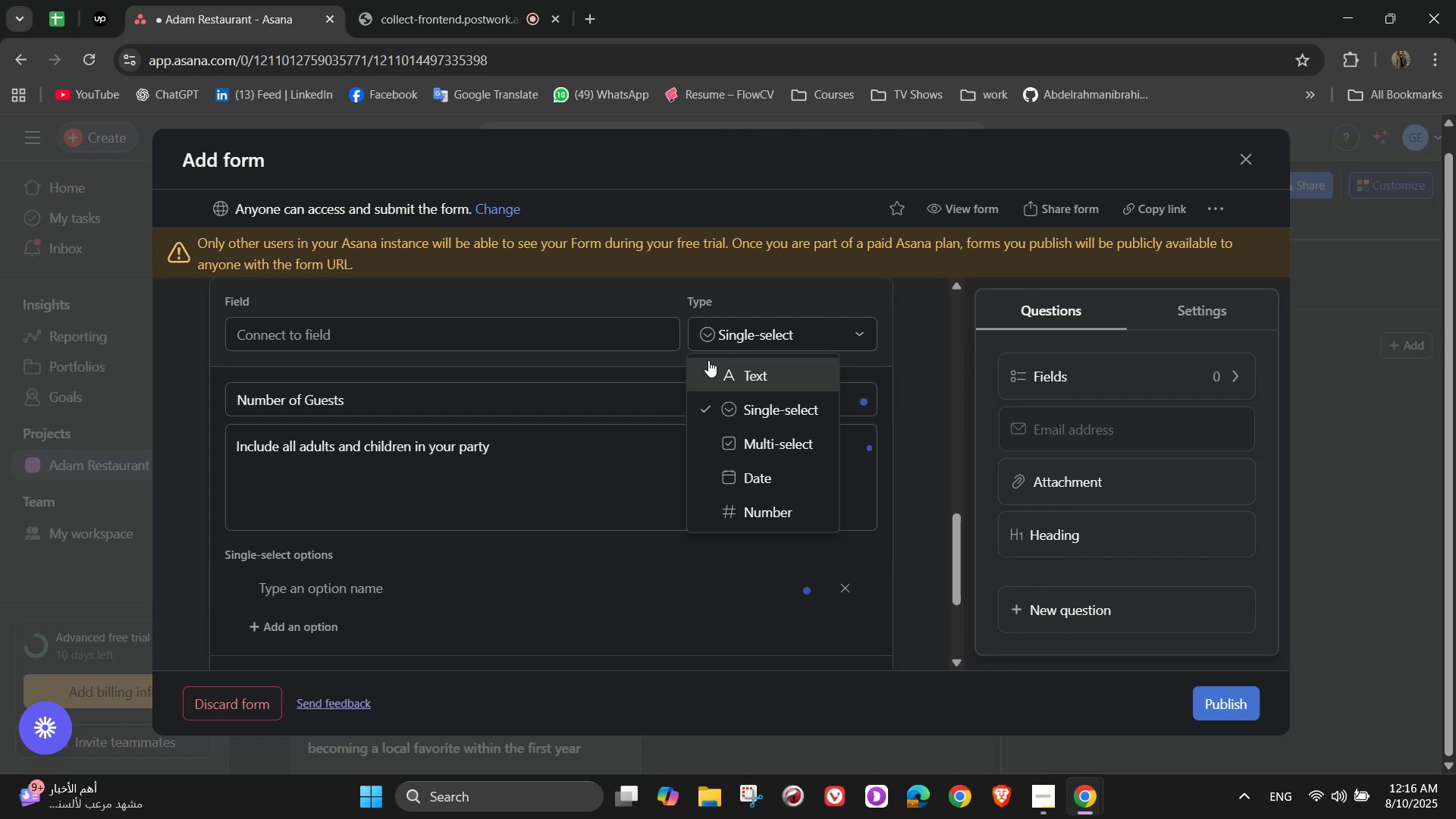 
left_click([714, 364])
 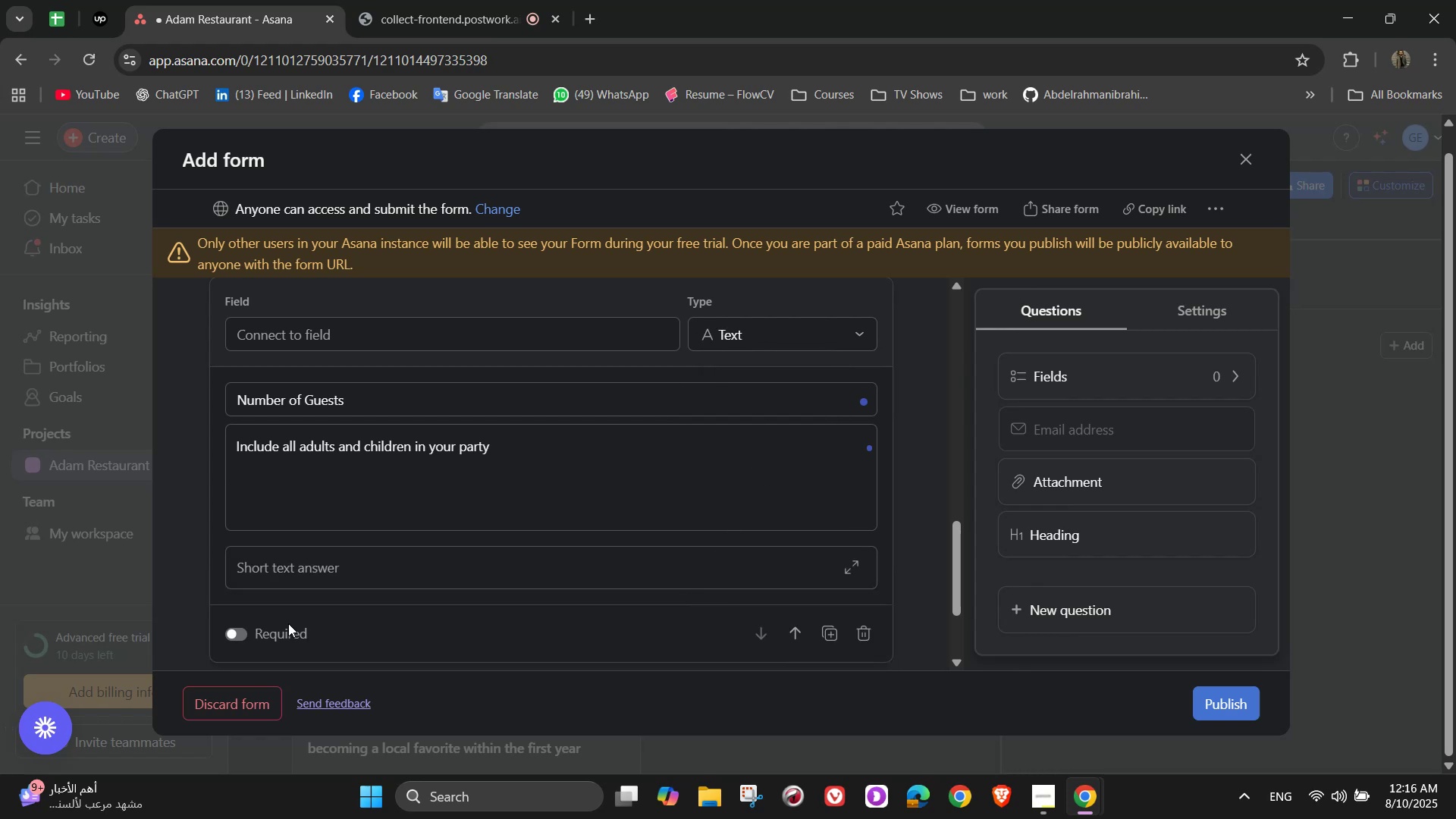 
scroll: coordinate [926, 608], scroll_direction: down, amount: 3.0
 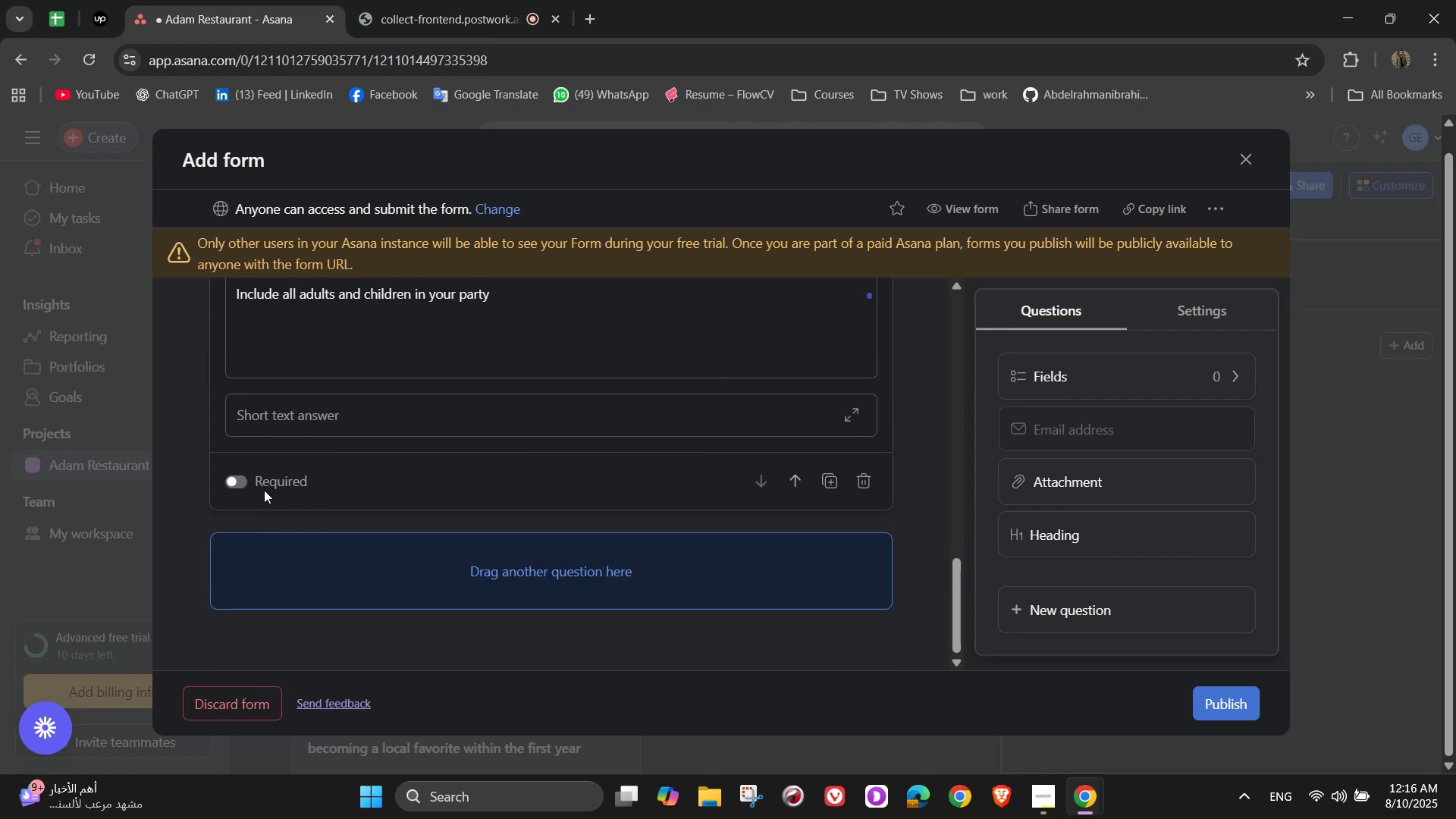 
left_click([233, 479])
 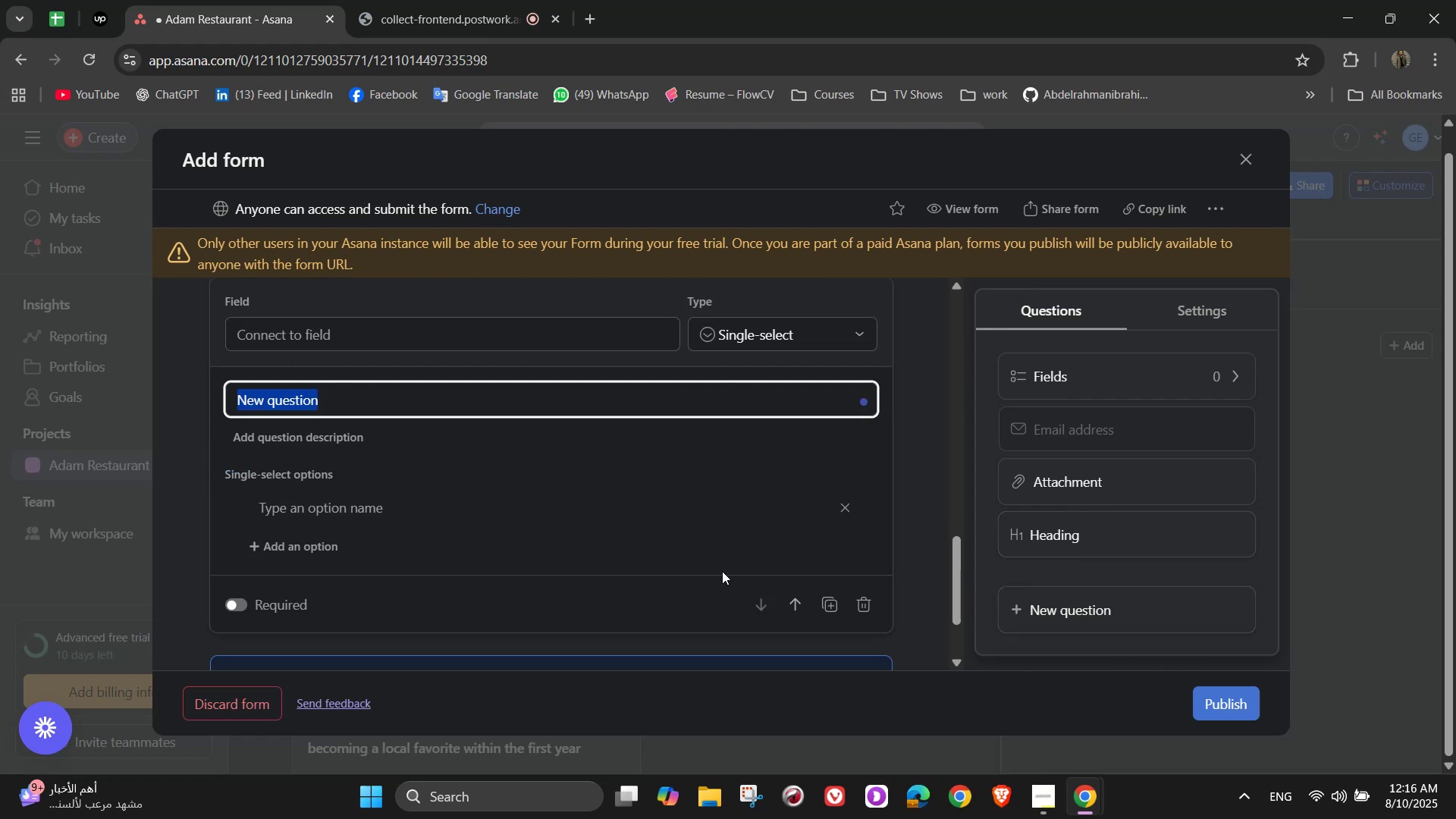 
wait(6.7)
 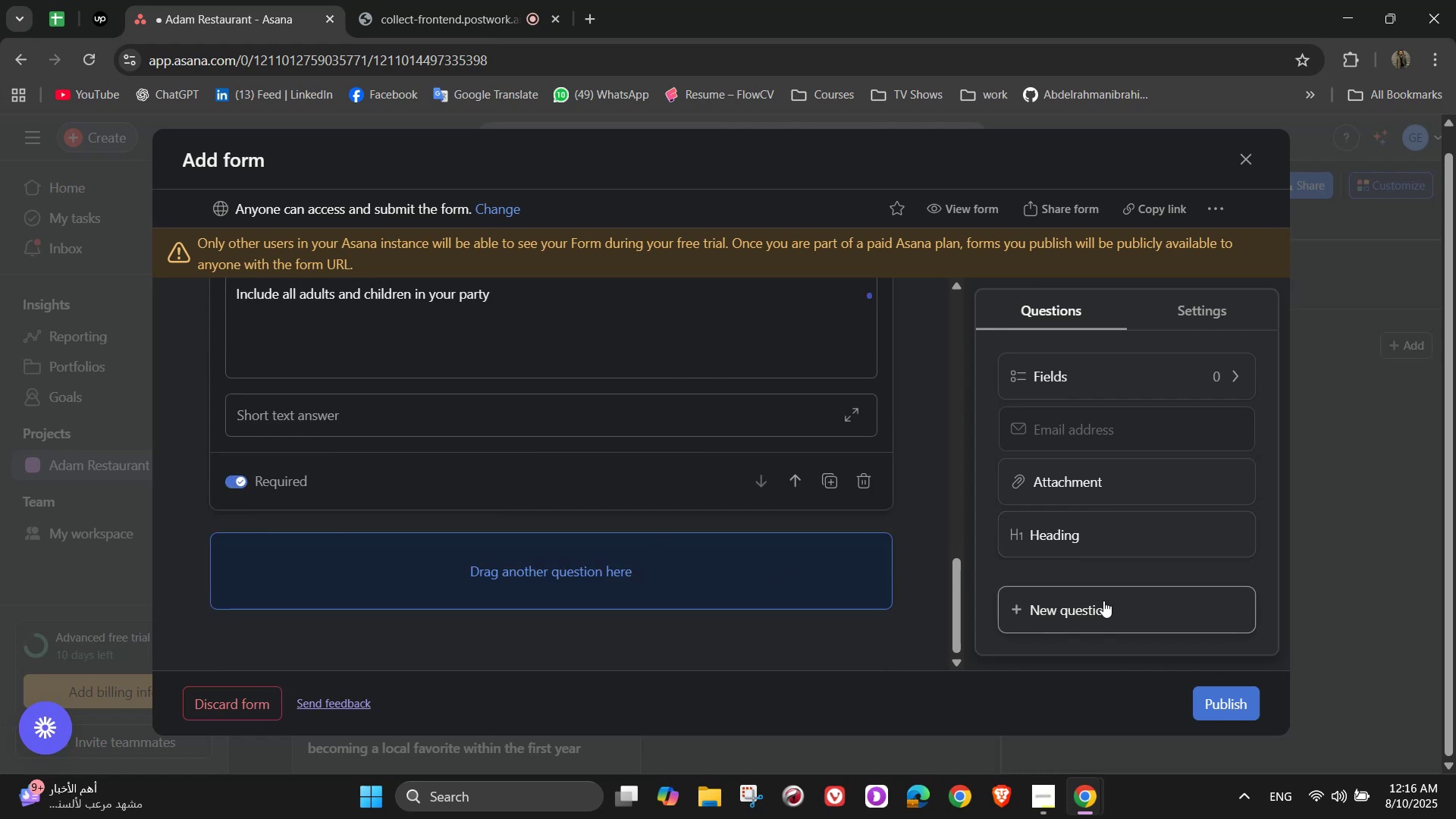 
type(Special Requ)
 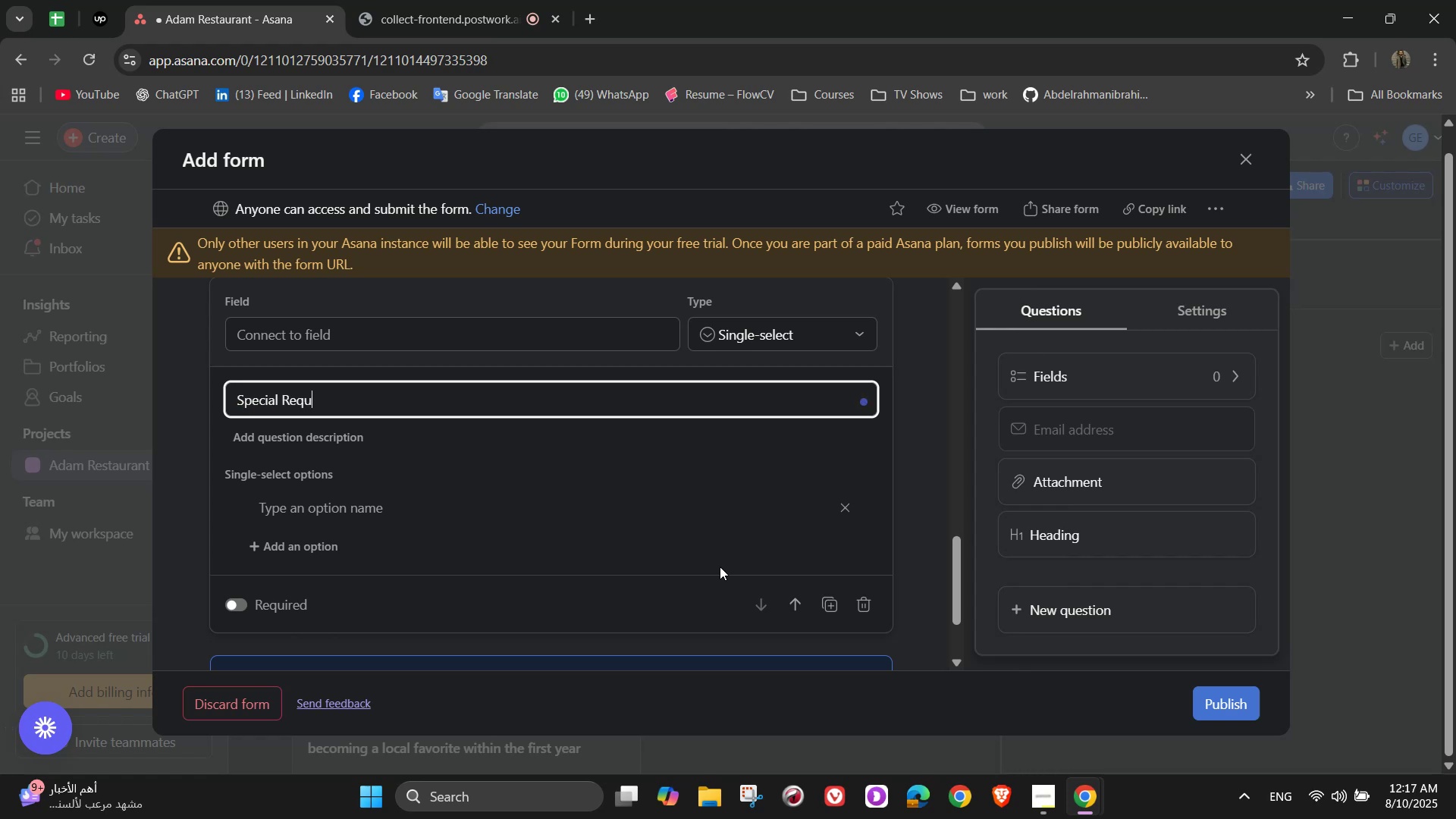 
type(ests)
 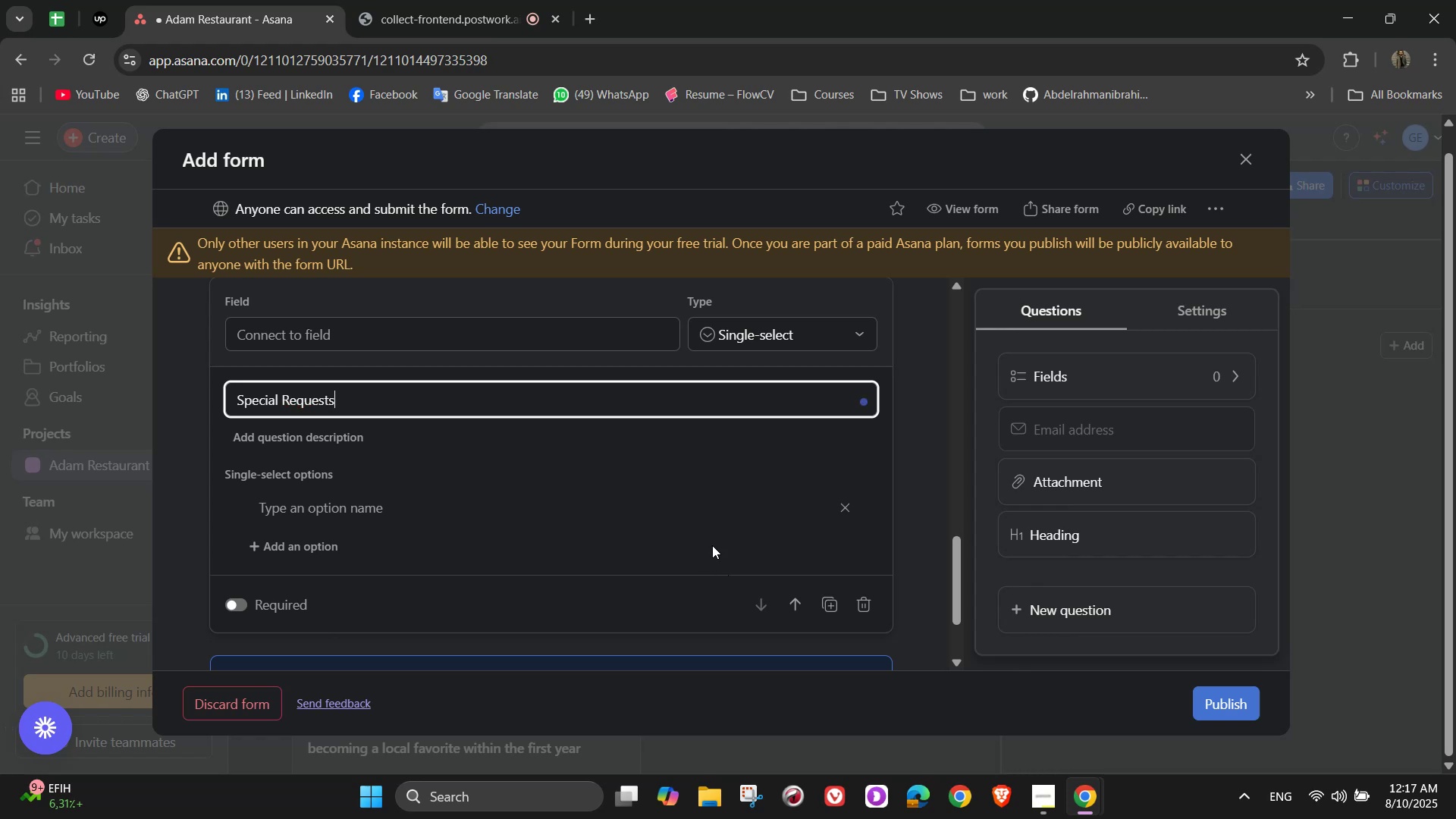 
wait(7.24)
 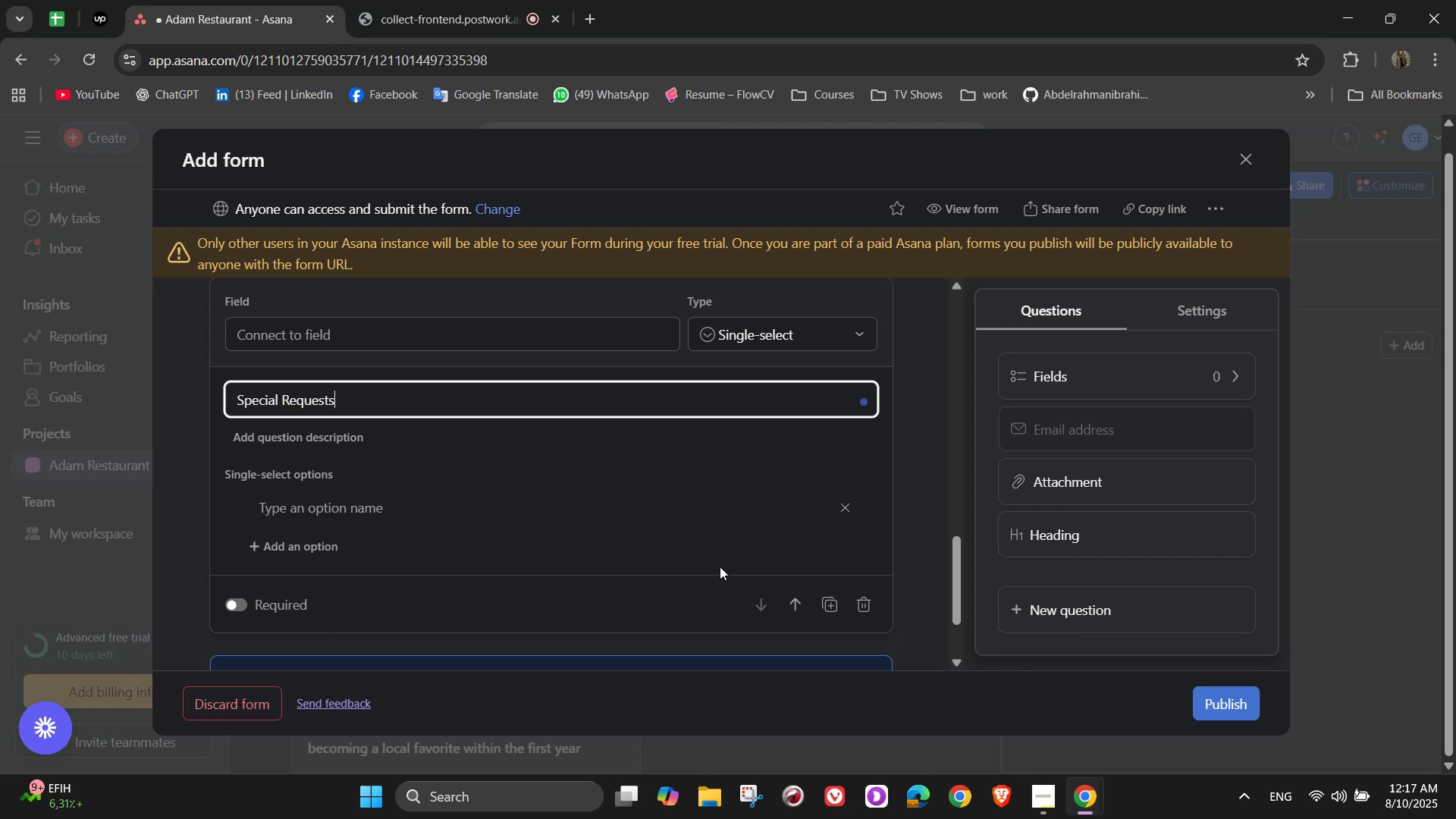 
left_click([802, 333])
 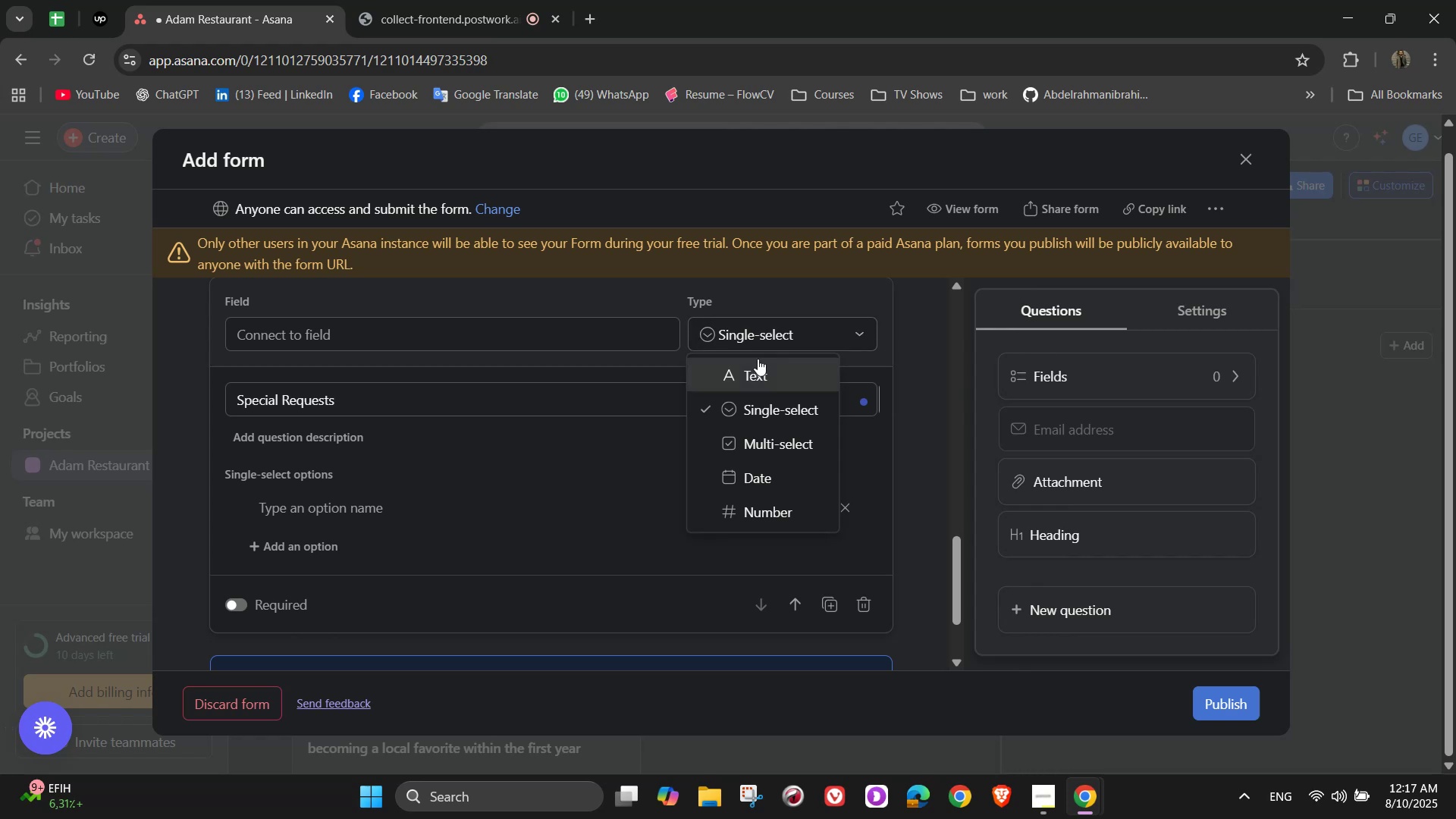 
left_click([754, 370])
 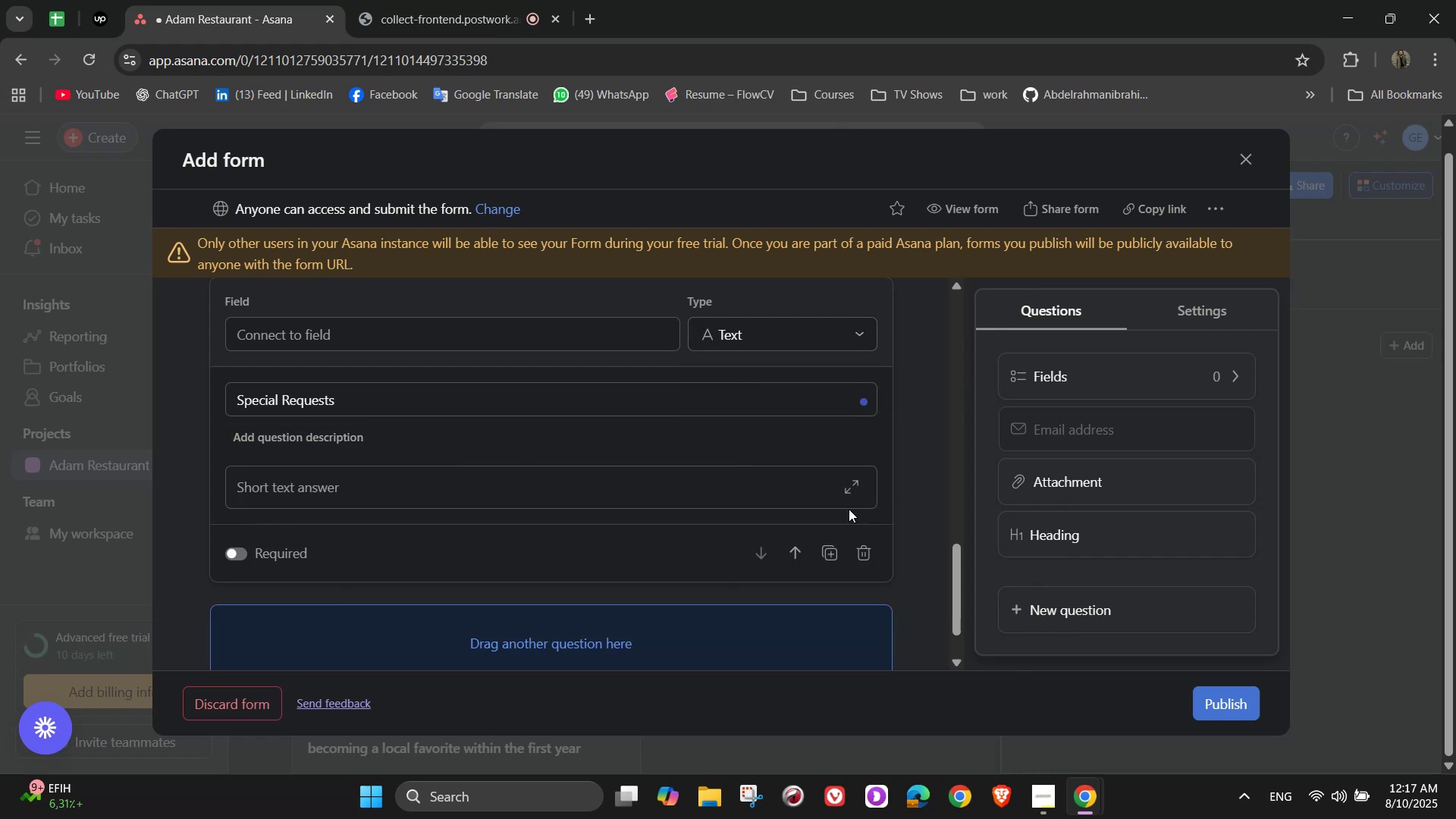 
left_click([481, 0])
 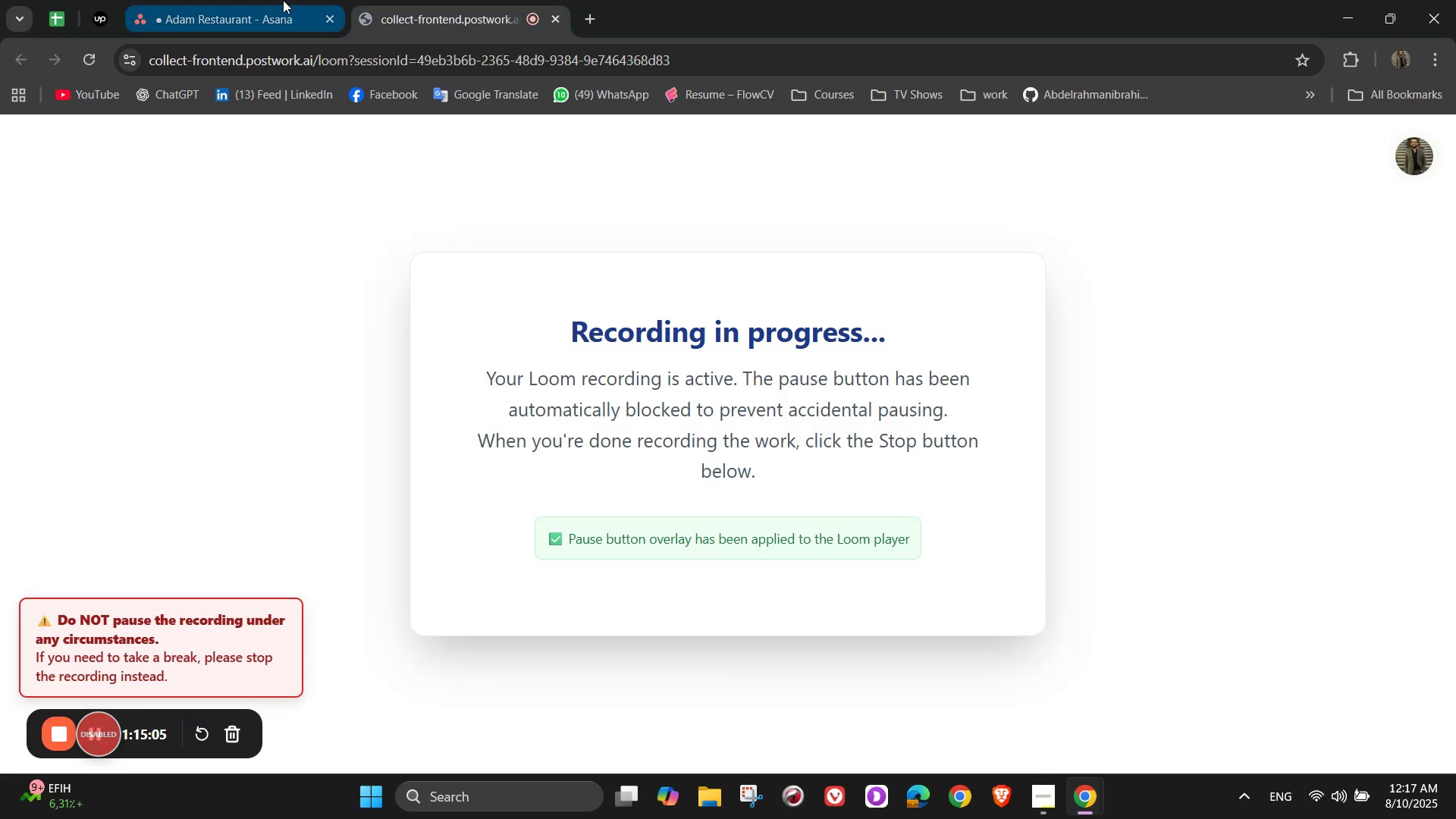 
left_click([266, 0])
 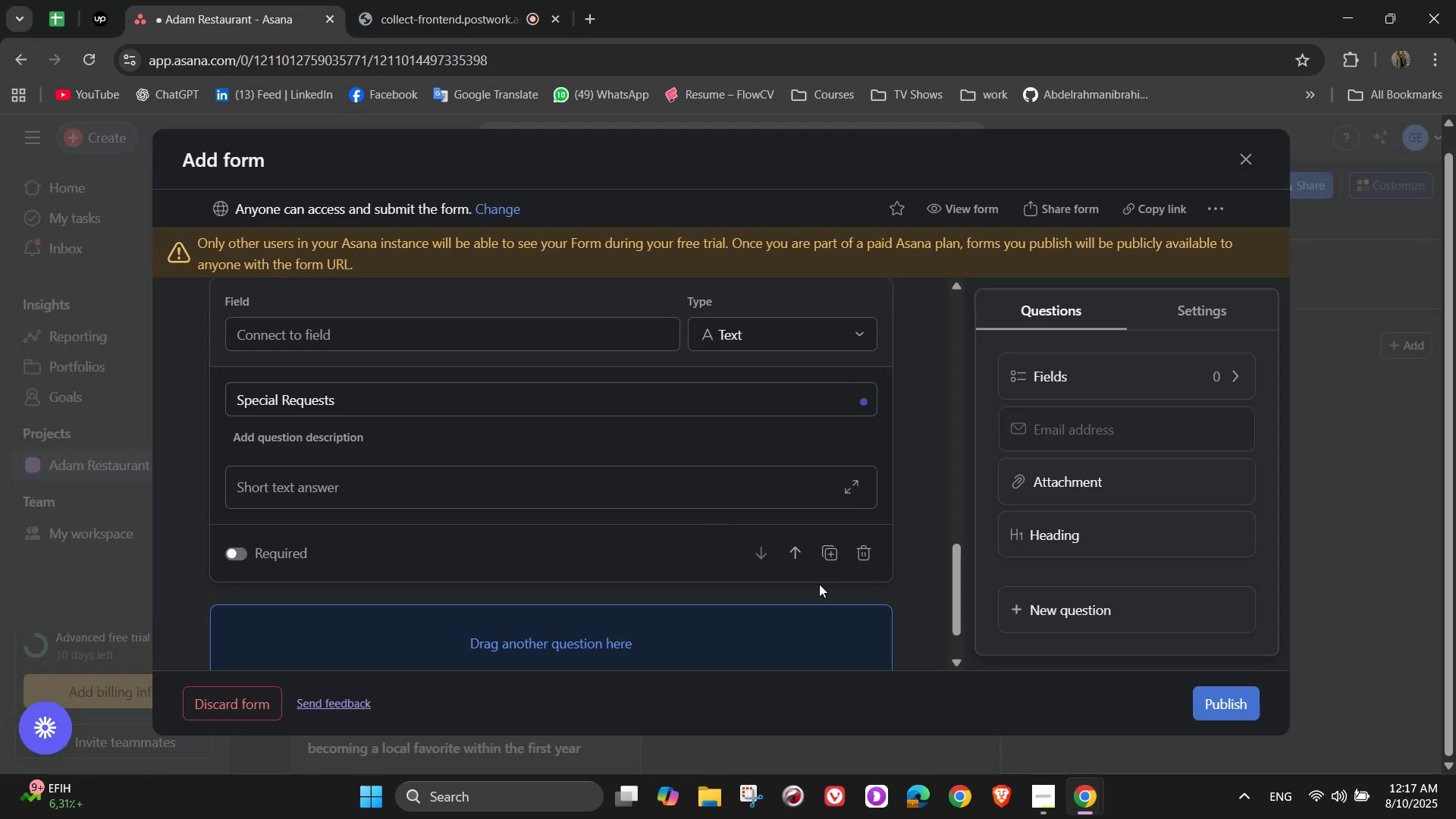 
scroll: coordinate [868, 537], scroll_direction: down, amount: 1.0
 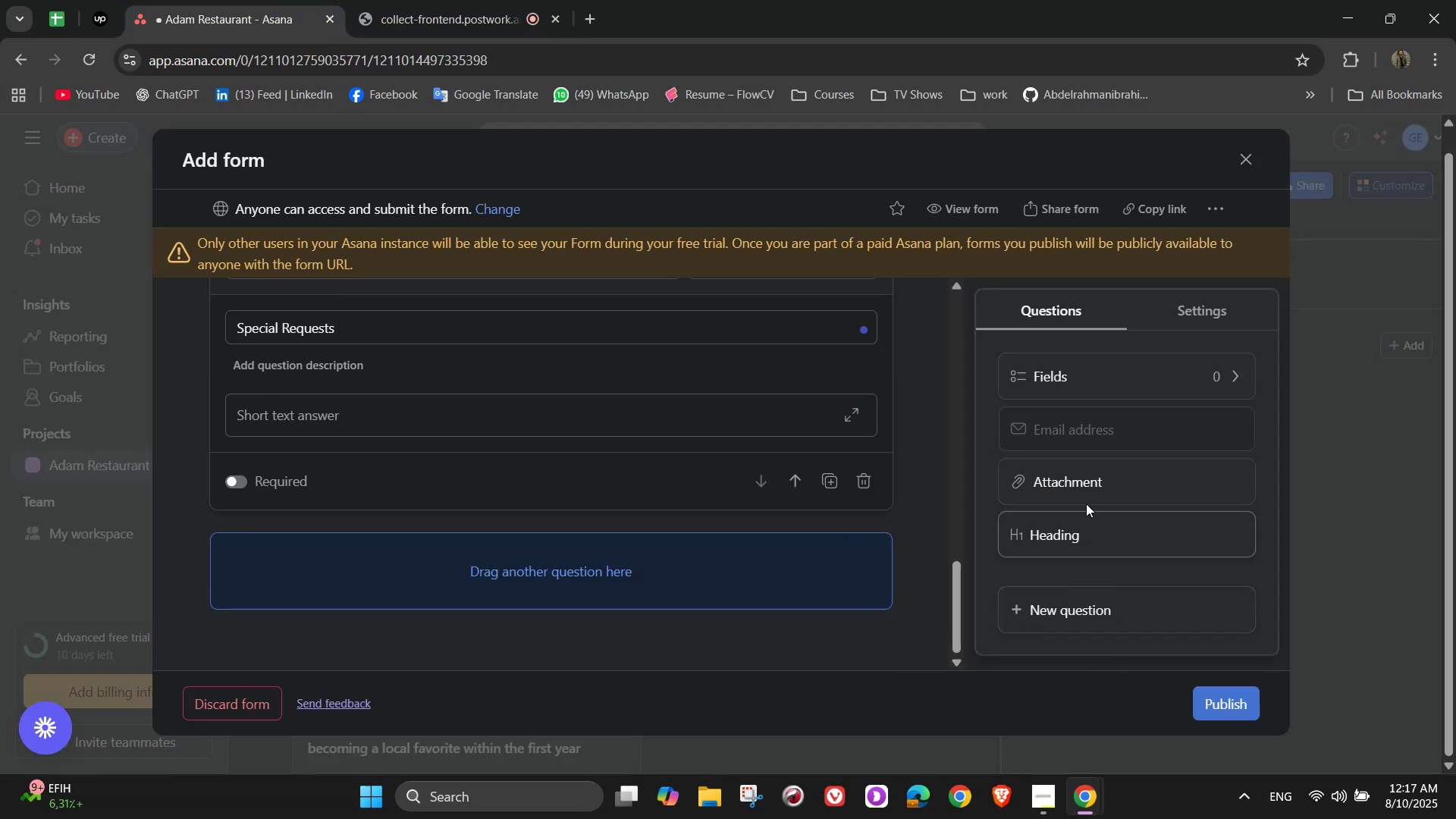 
left_click([1083, 485])
 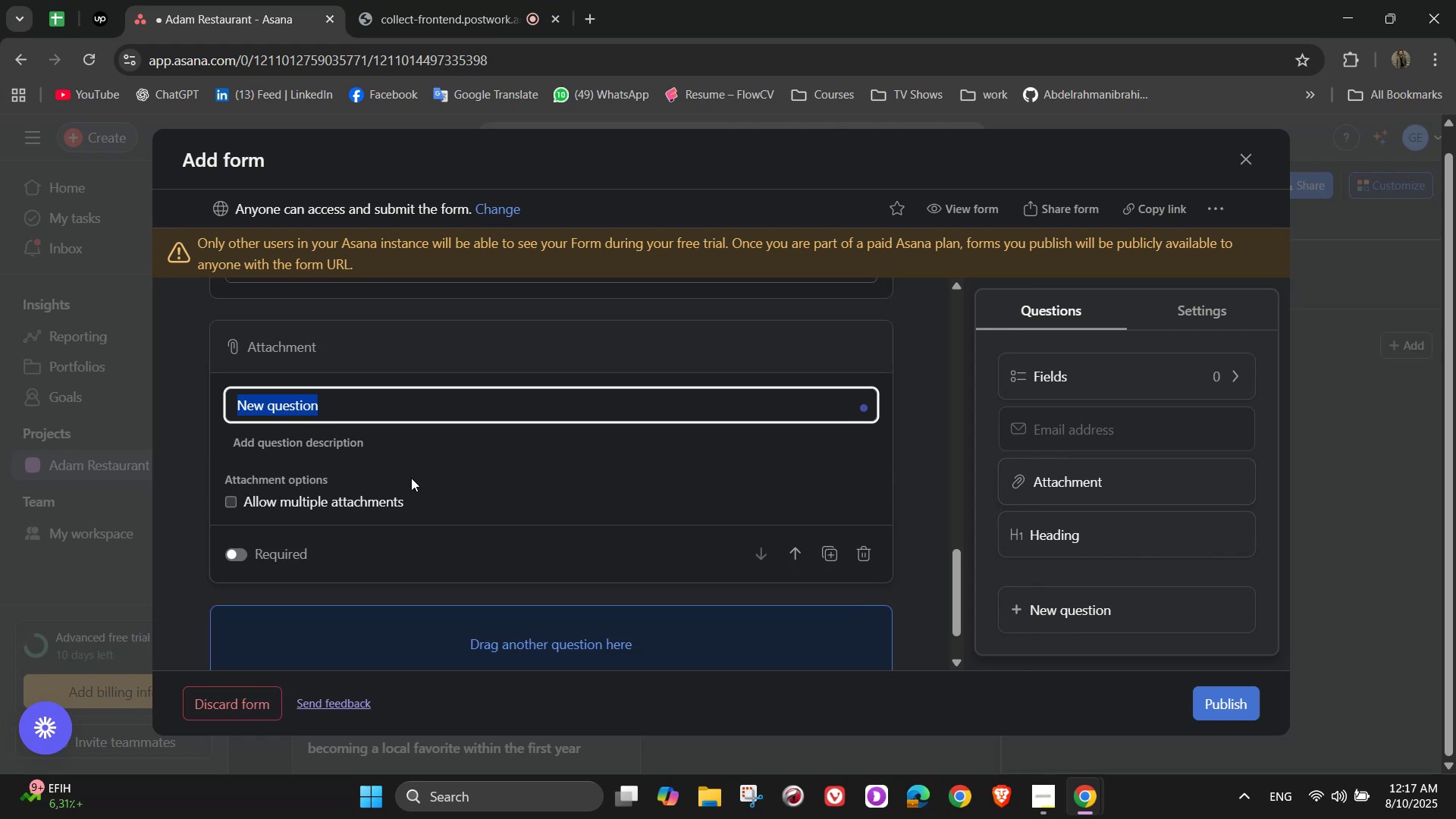 
type(Attachment)
 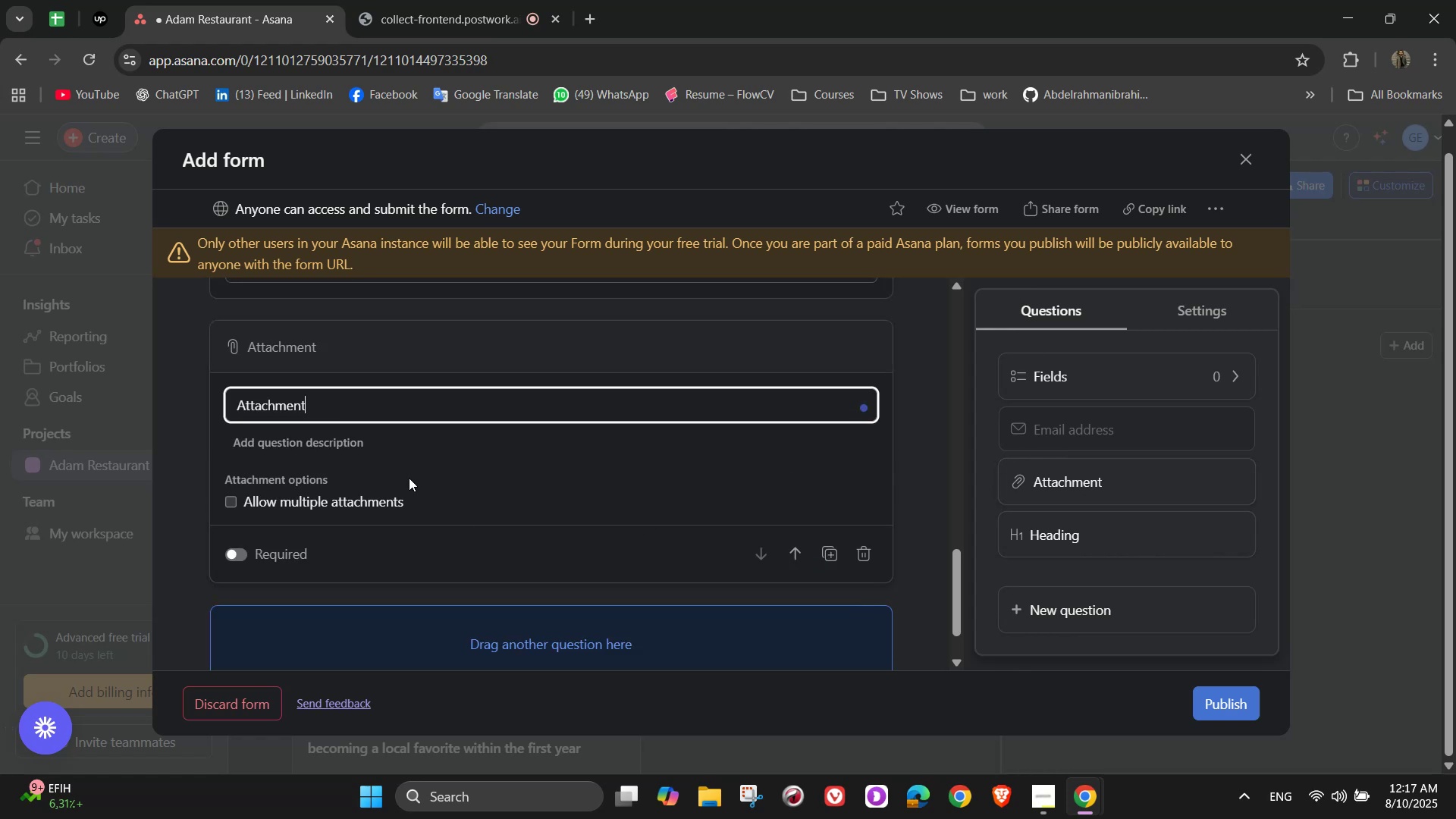 
scroll: coordinate [449, 536], scroll_direction: none, amount: 0.0
 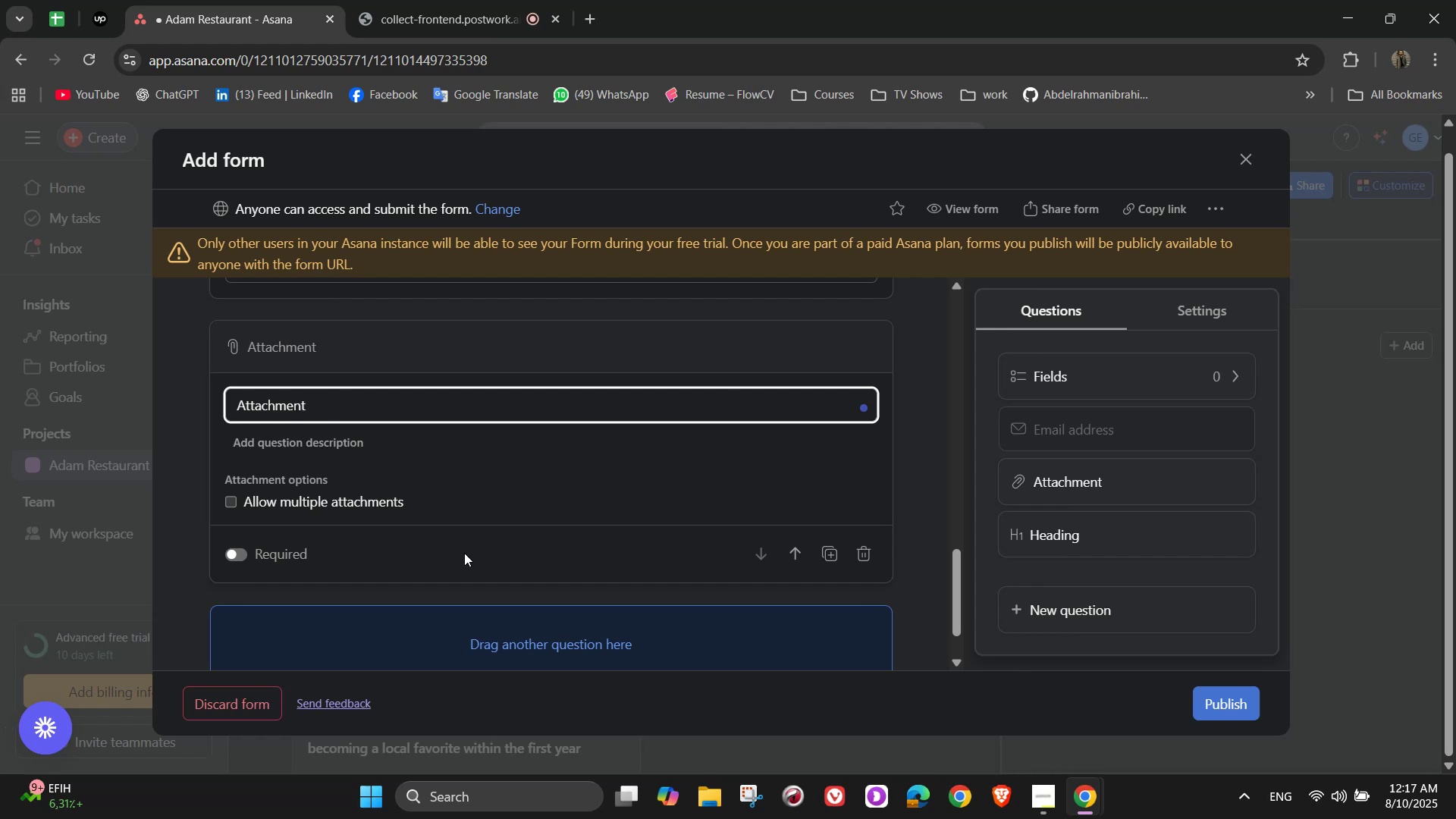 
wait(28.65)
 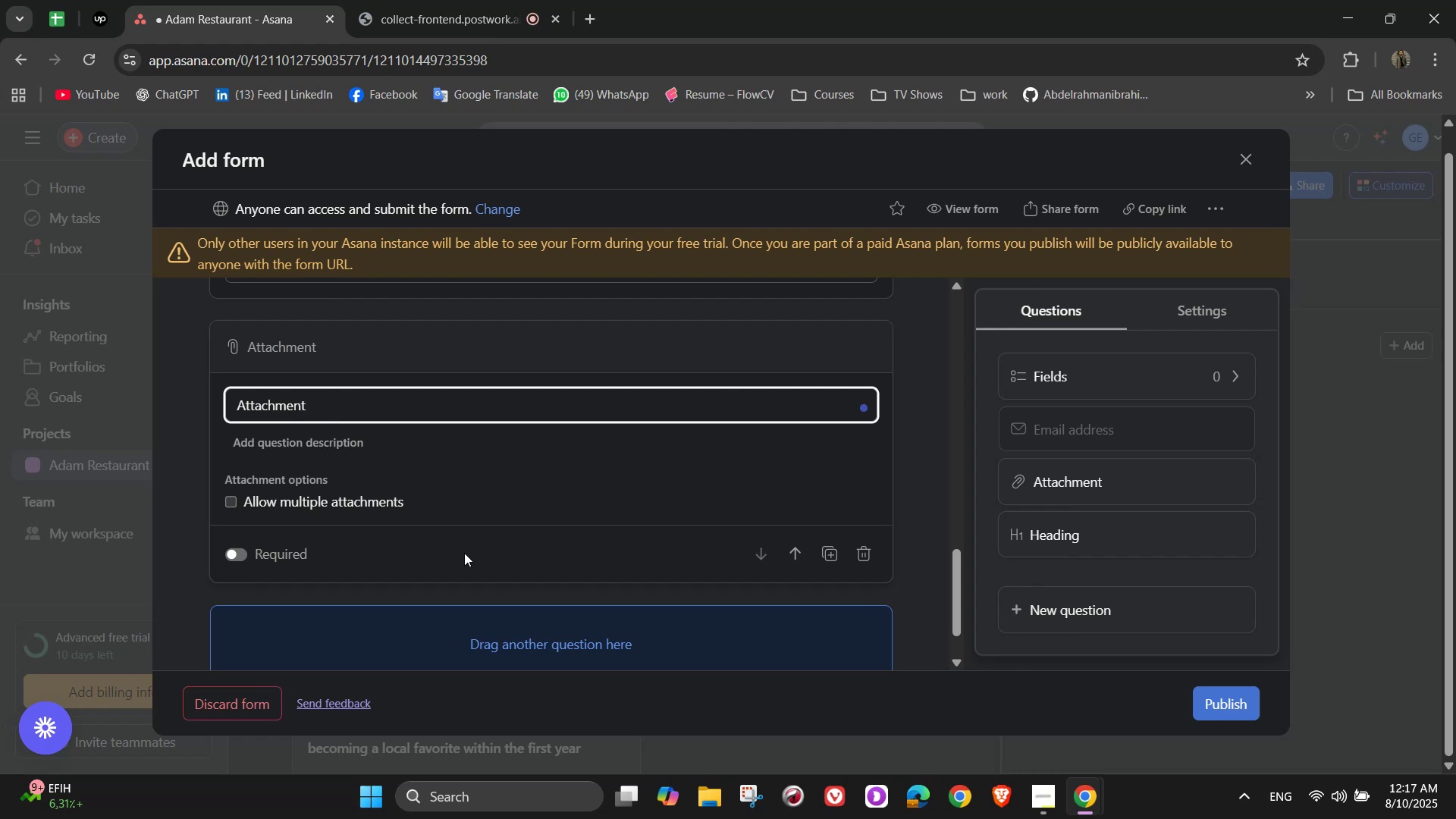 
left_click([1216, 701])
 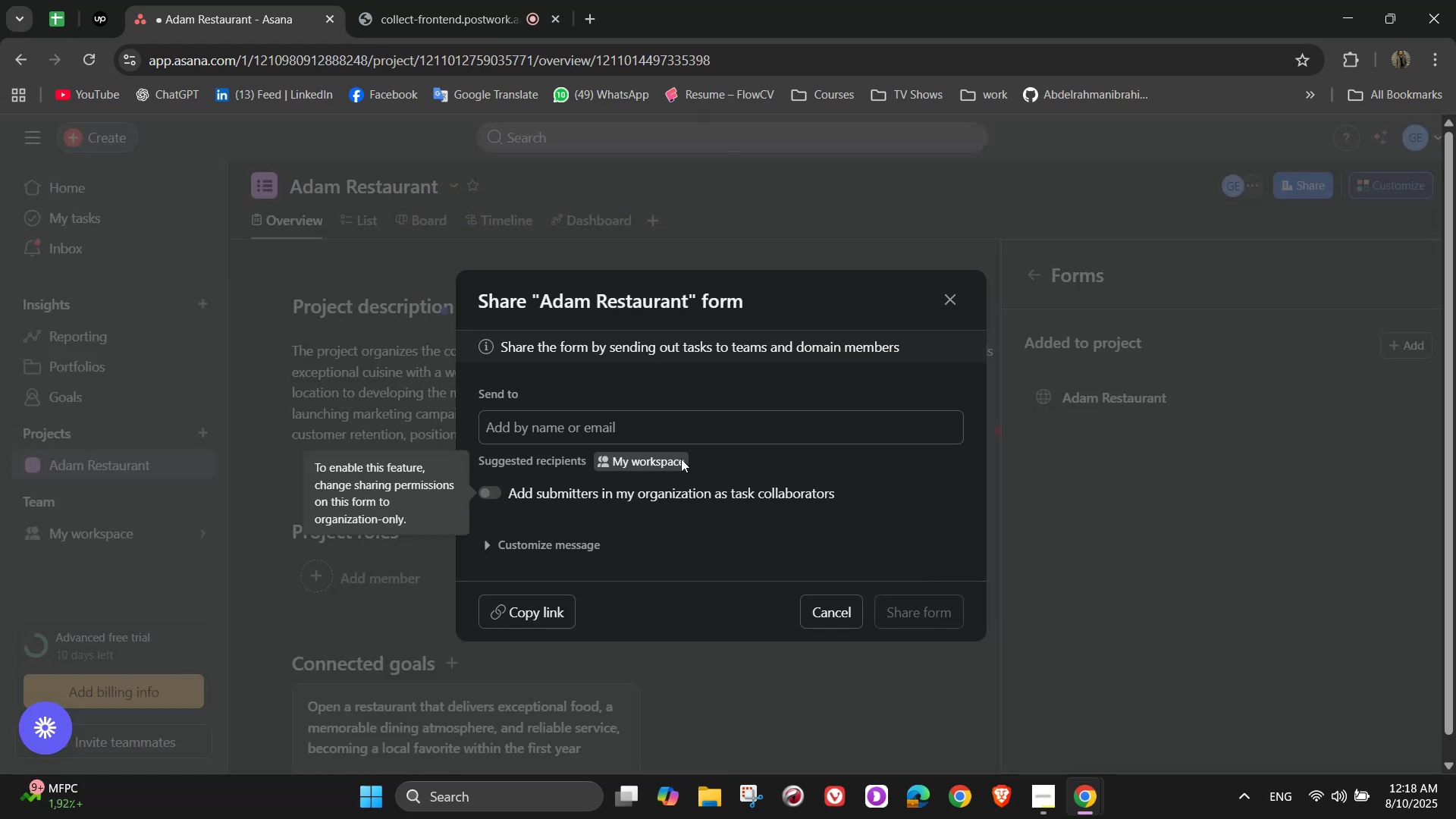 
left_click([643, 429])
 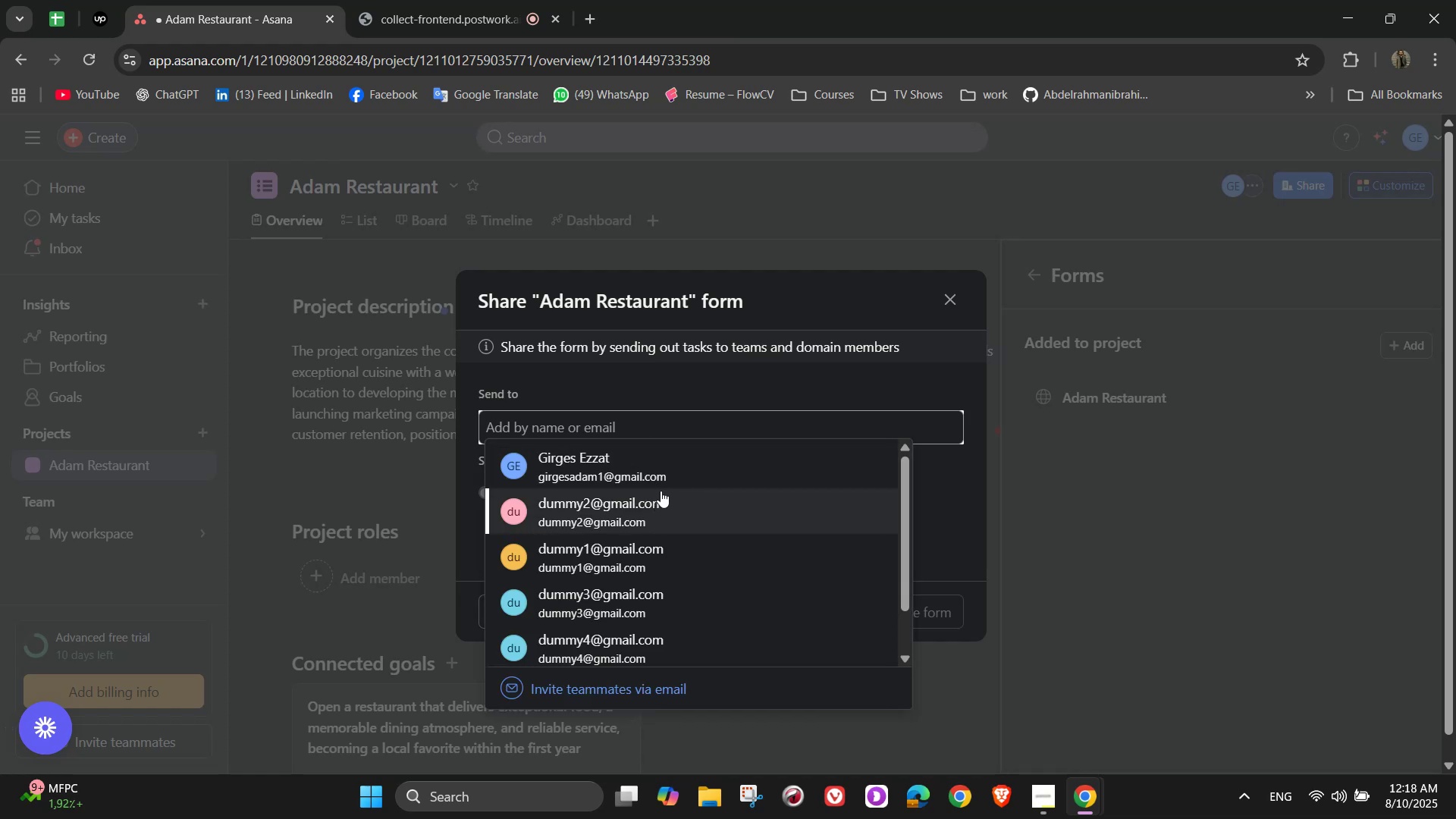 
left_click([658, 477])
 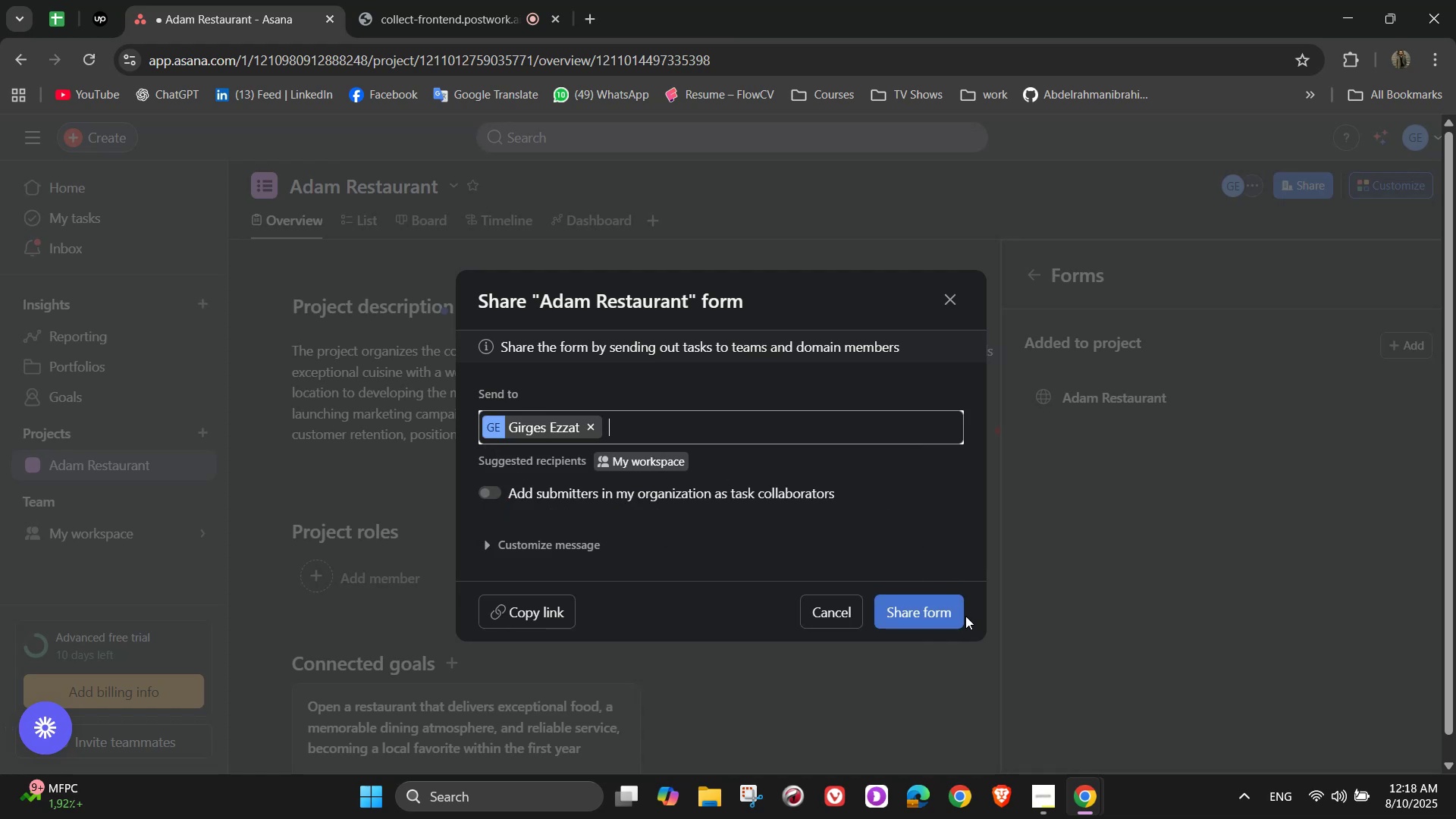 
left_click([937, 616])
 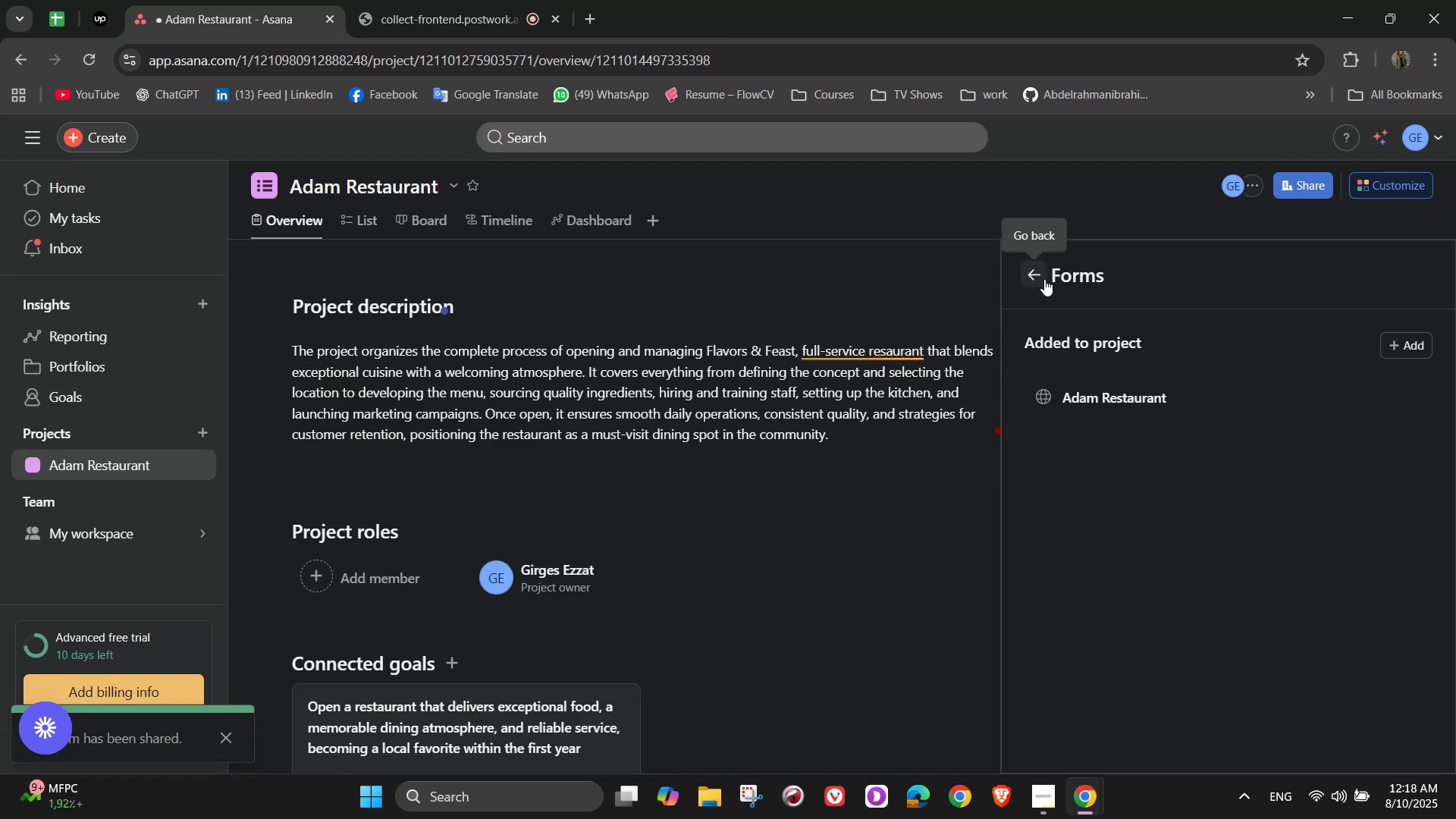 
wait(5.83)
 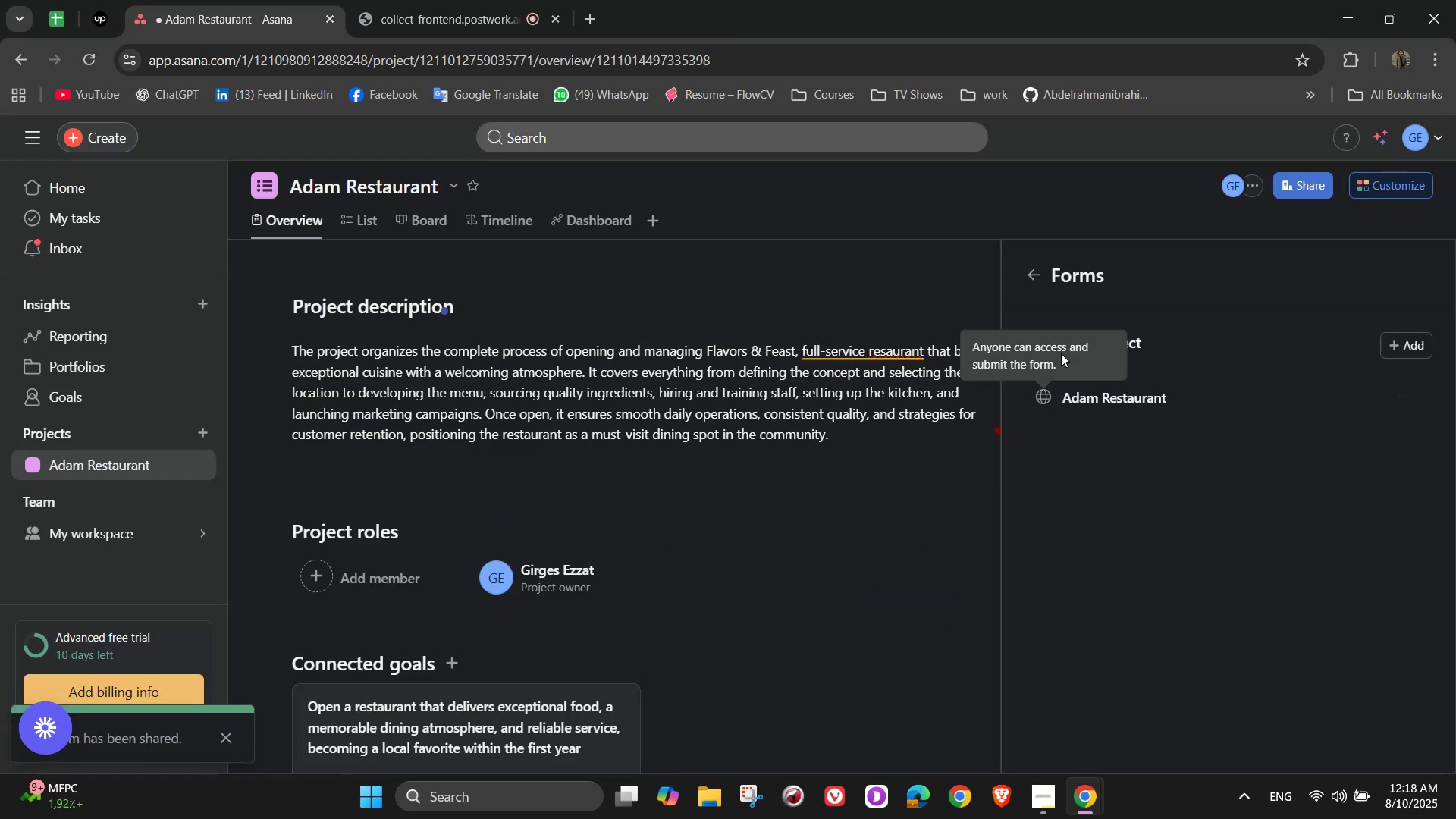 
left_click([1044, 279])
 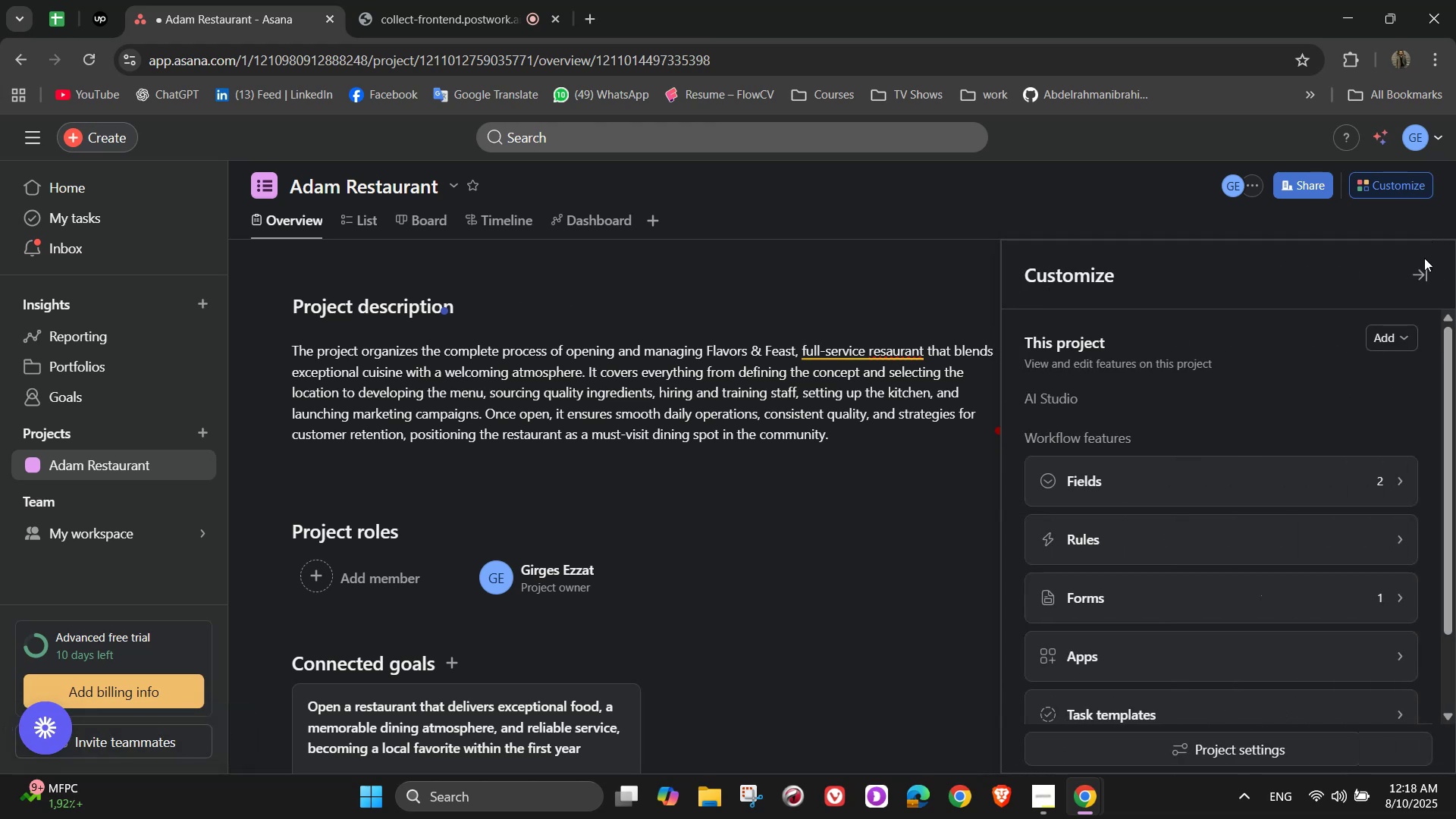 
wait(7.38)
 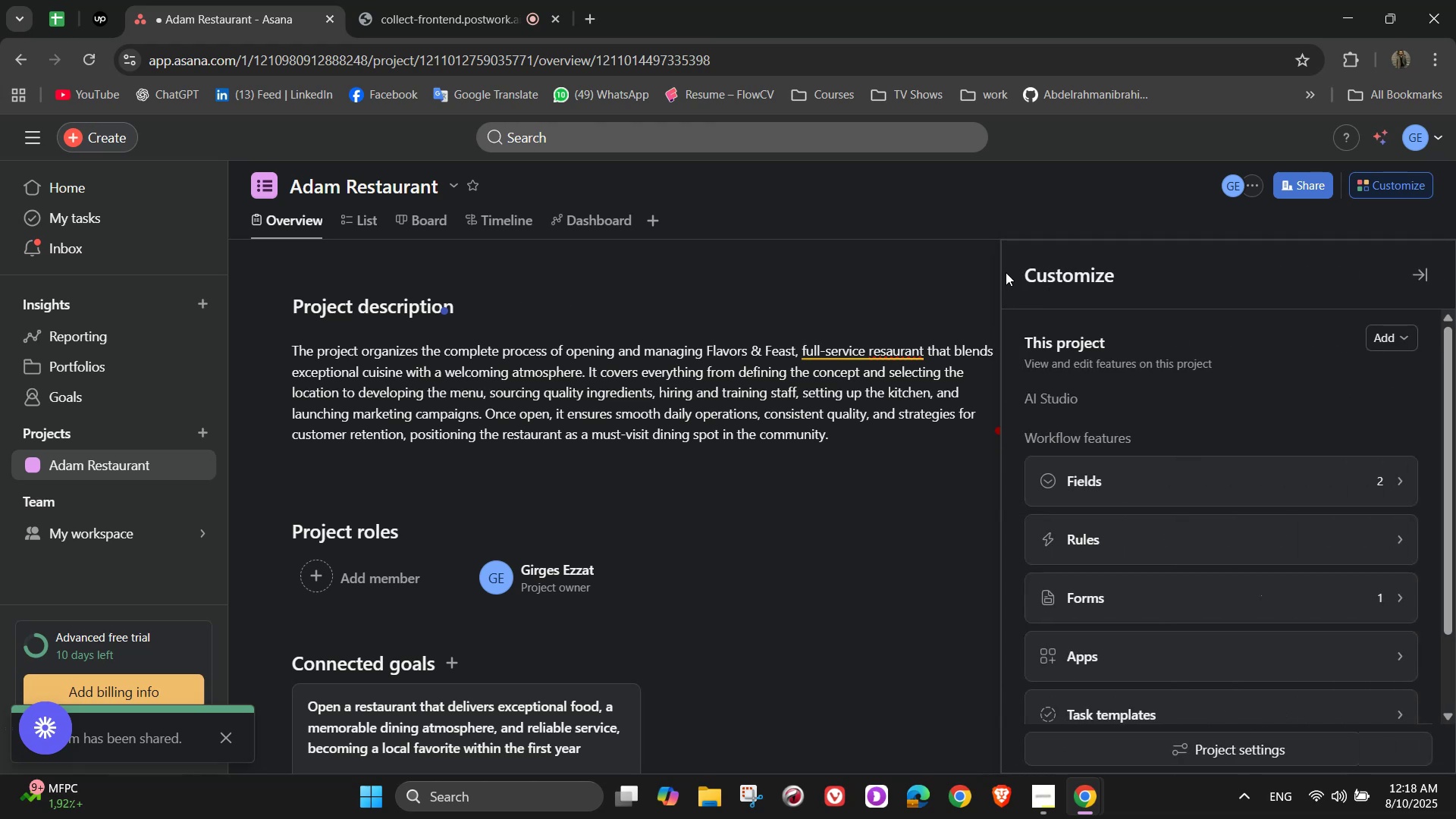 
left_click([1425, 274])
 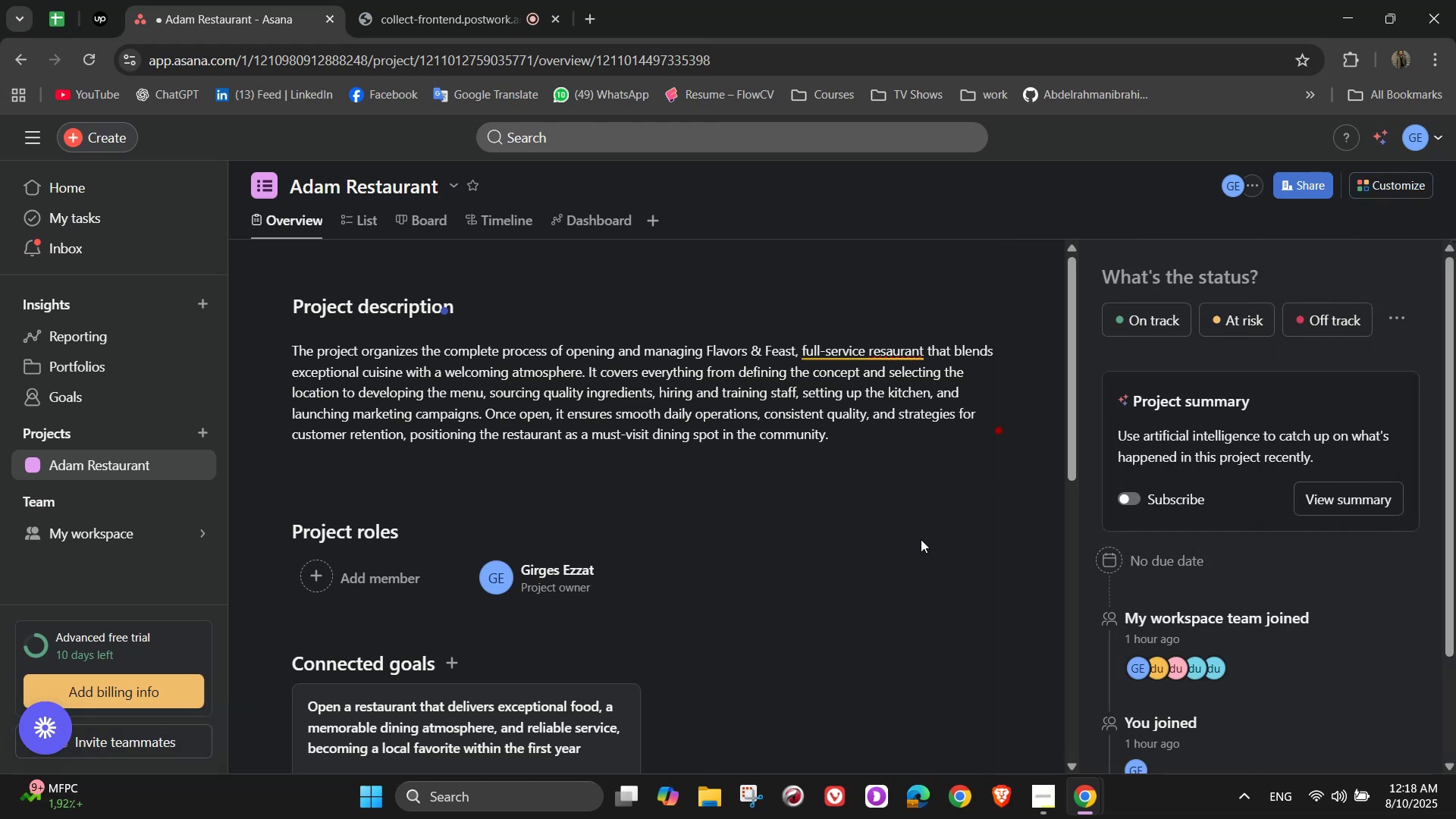 
scroll: coordinate [817, 535], scroll_direction: down, amount: 8.0
 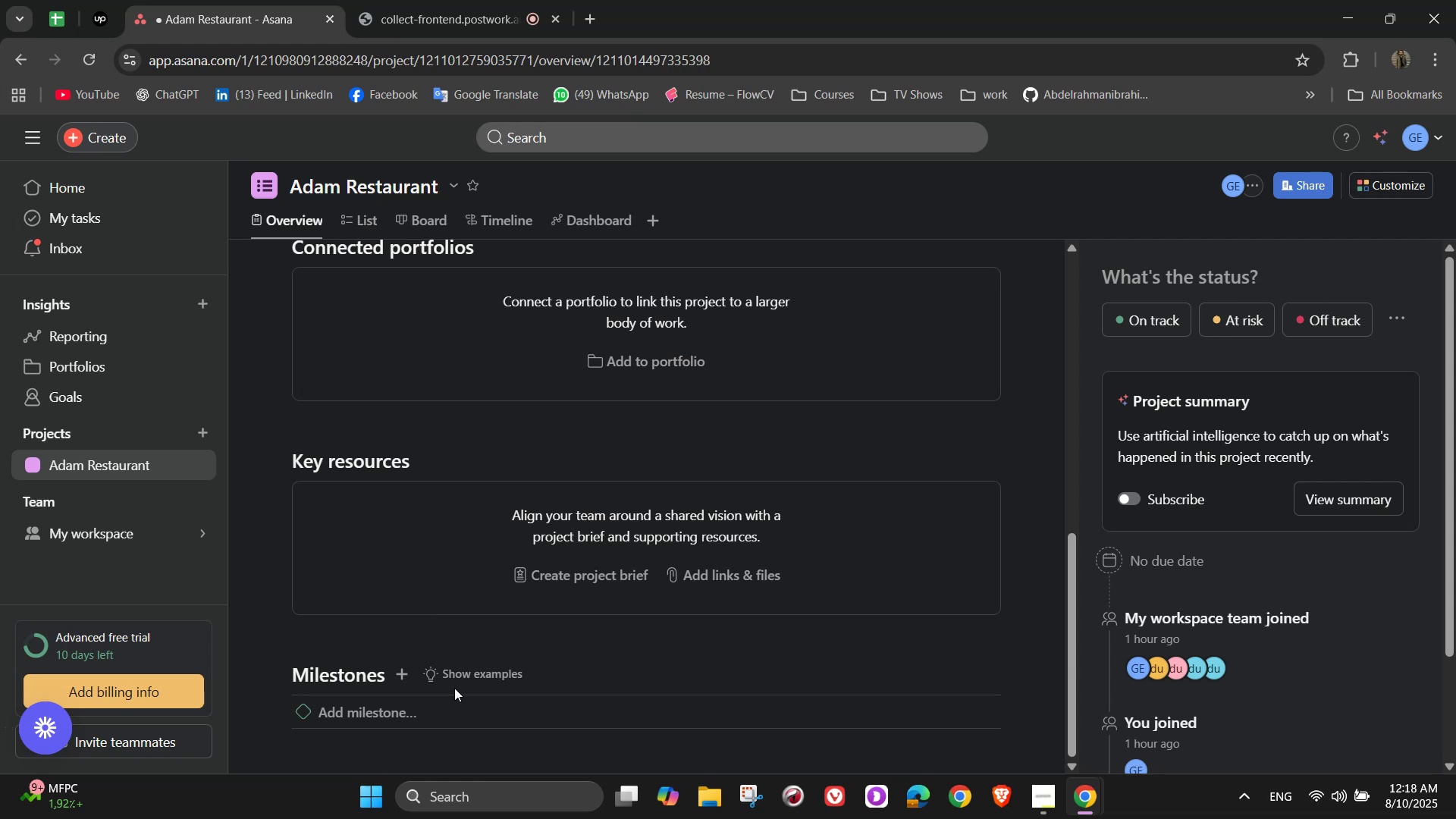 
wait(26.35)
 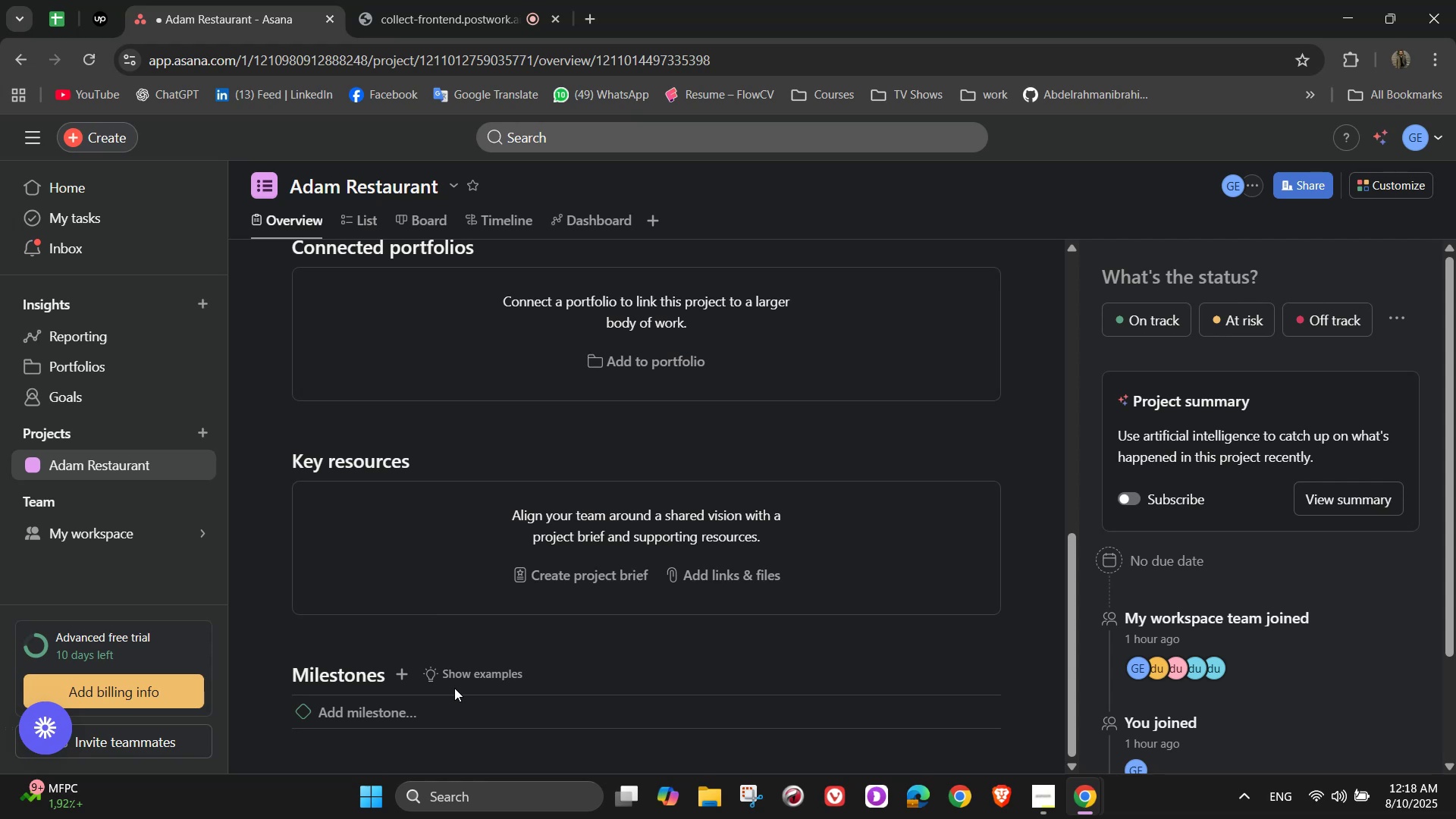 
left_click([345, 704])
 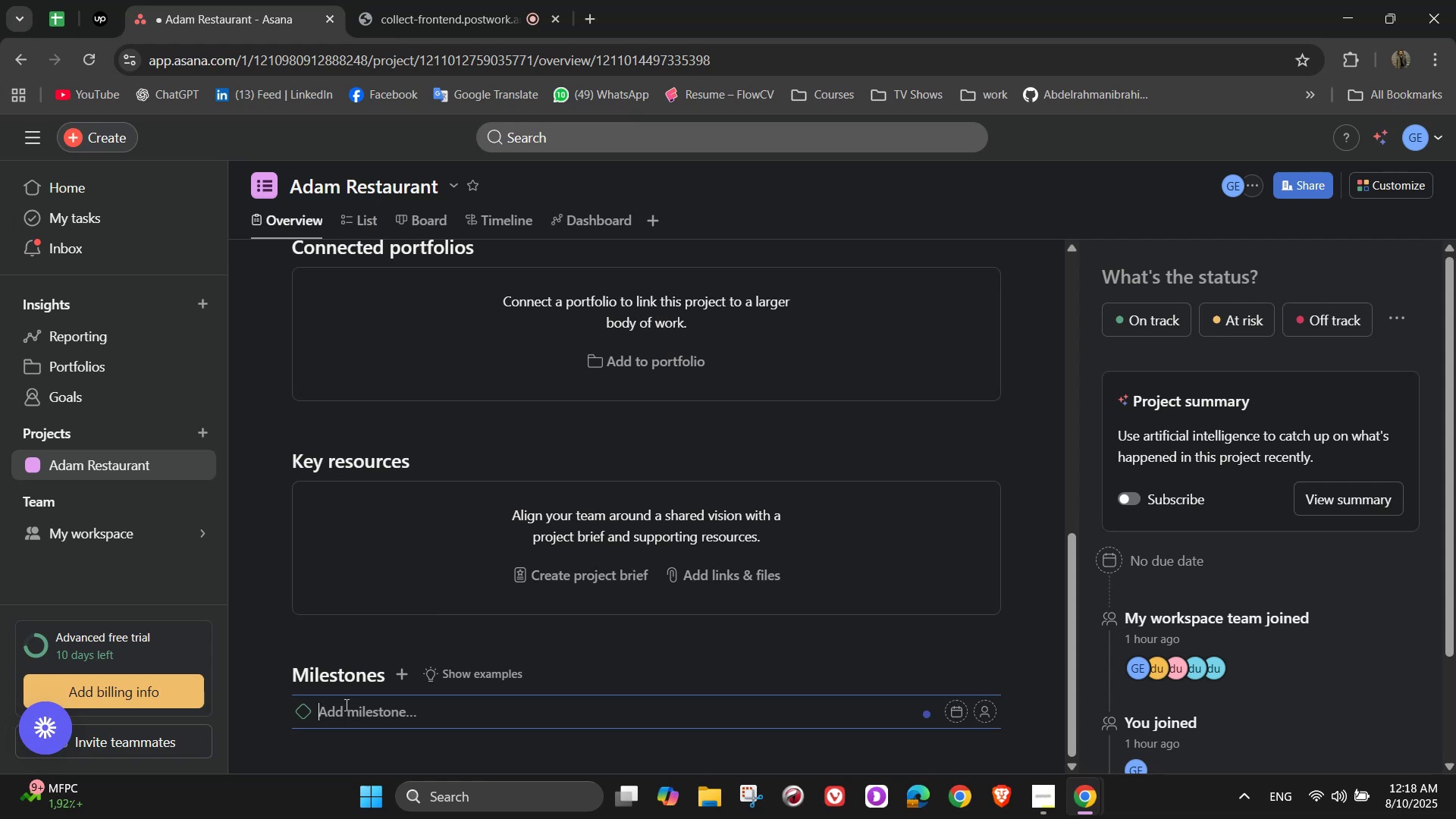 
mouse_move([398, 667])
 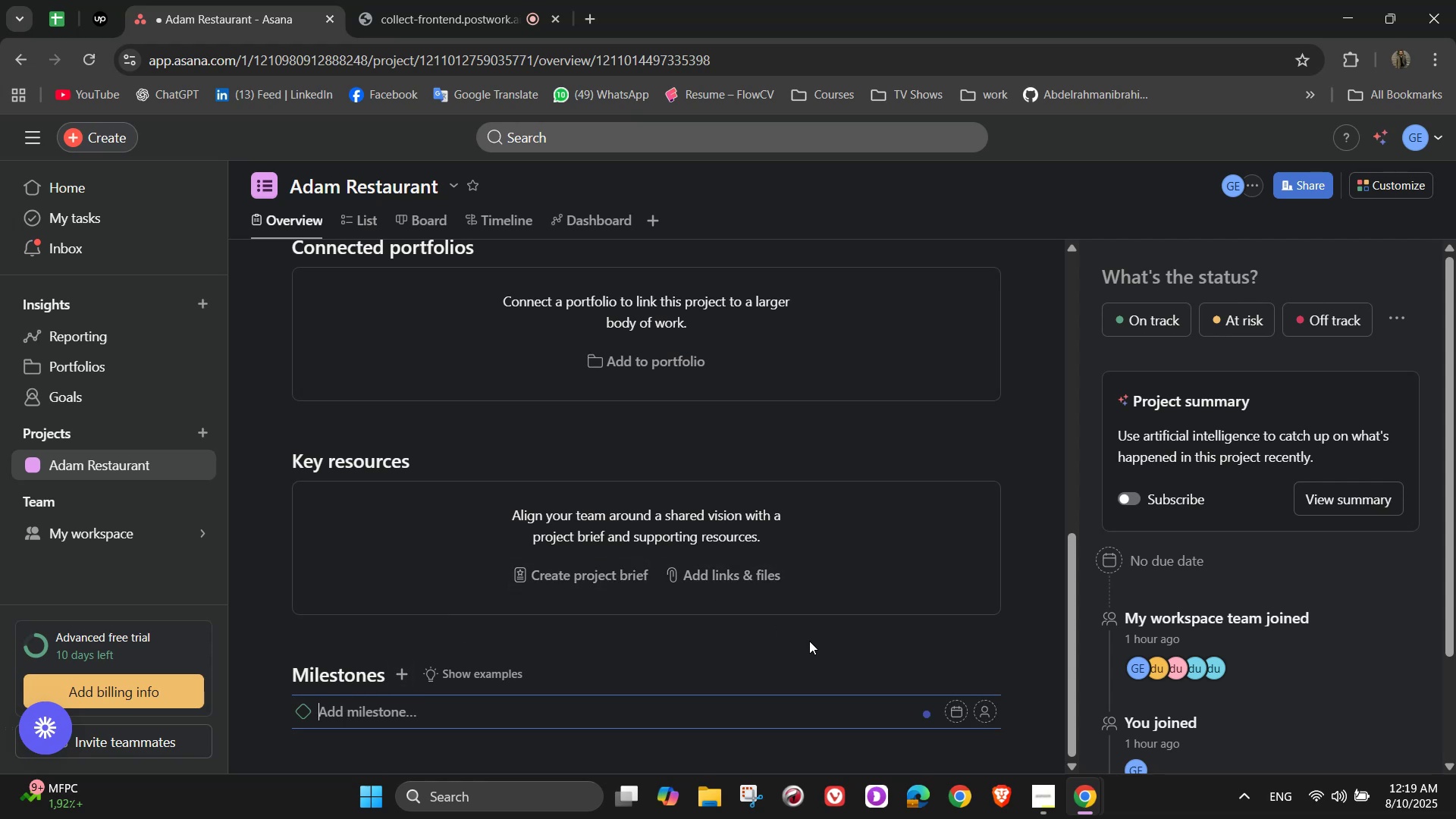 
wait(7.0)
 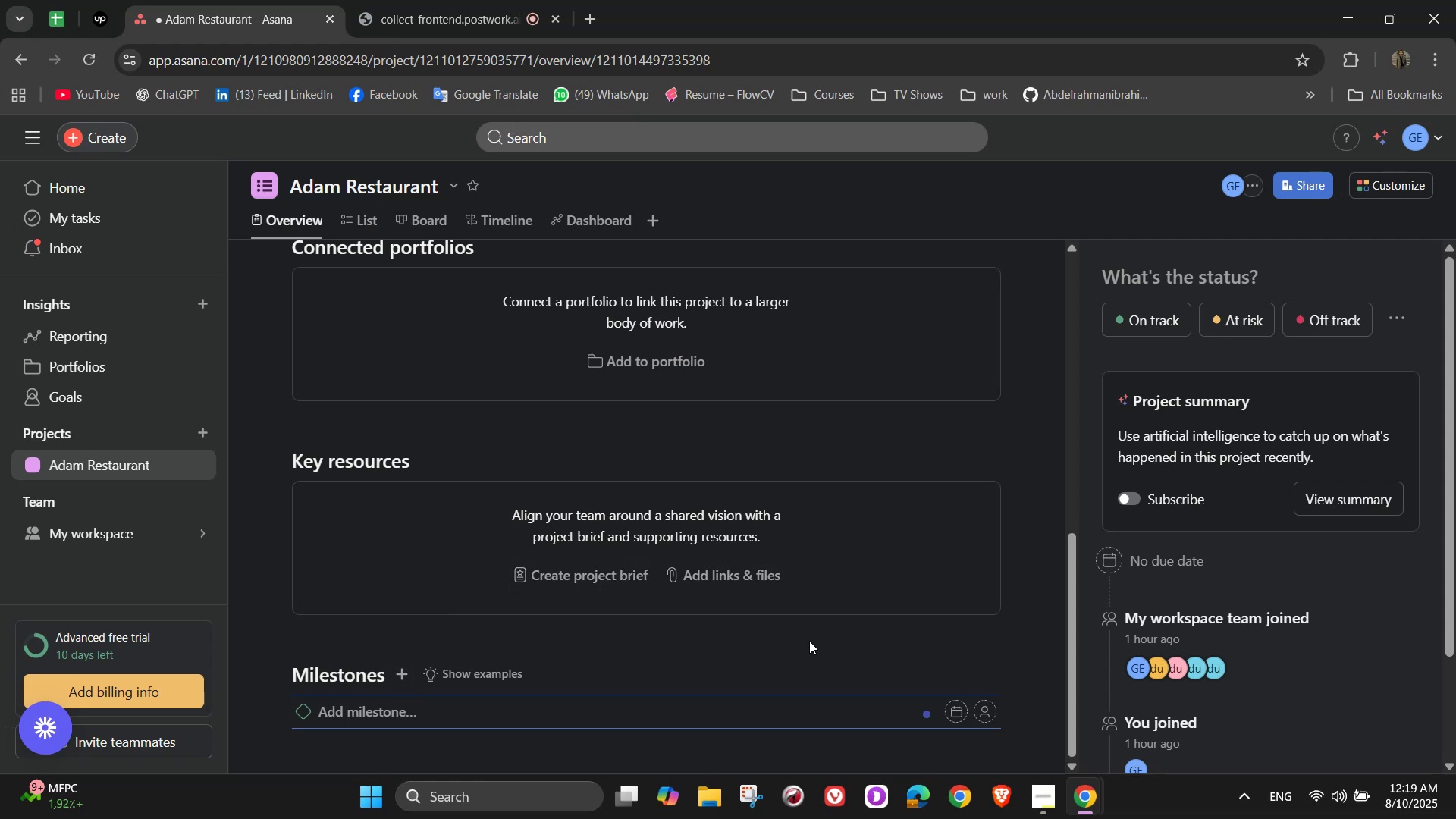 
type(Restaurant Concept Finalized)
key(NumpadEnter)
type(Lease Signed)
key(NumpadEnter)
type(Menu Approved)
key(NumpadEnter)
type(Staff Fully Trained)
key(NumpadEnter)
type(Kitcjh)
key(Backspace)
key(Backspace)
type(hen Setup Complete)
key(NumpadEnter)
type(Marketing Campain Live)
 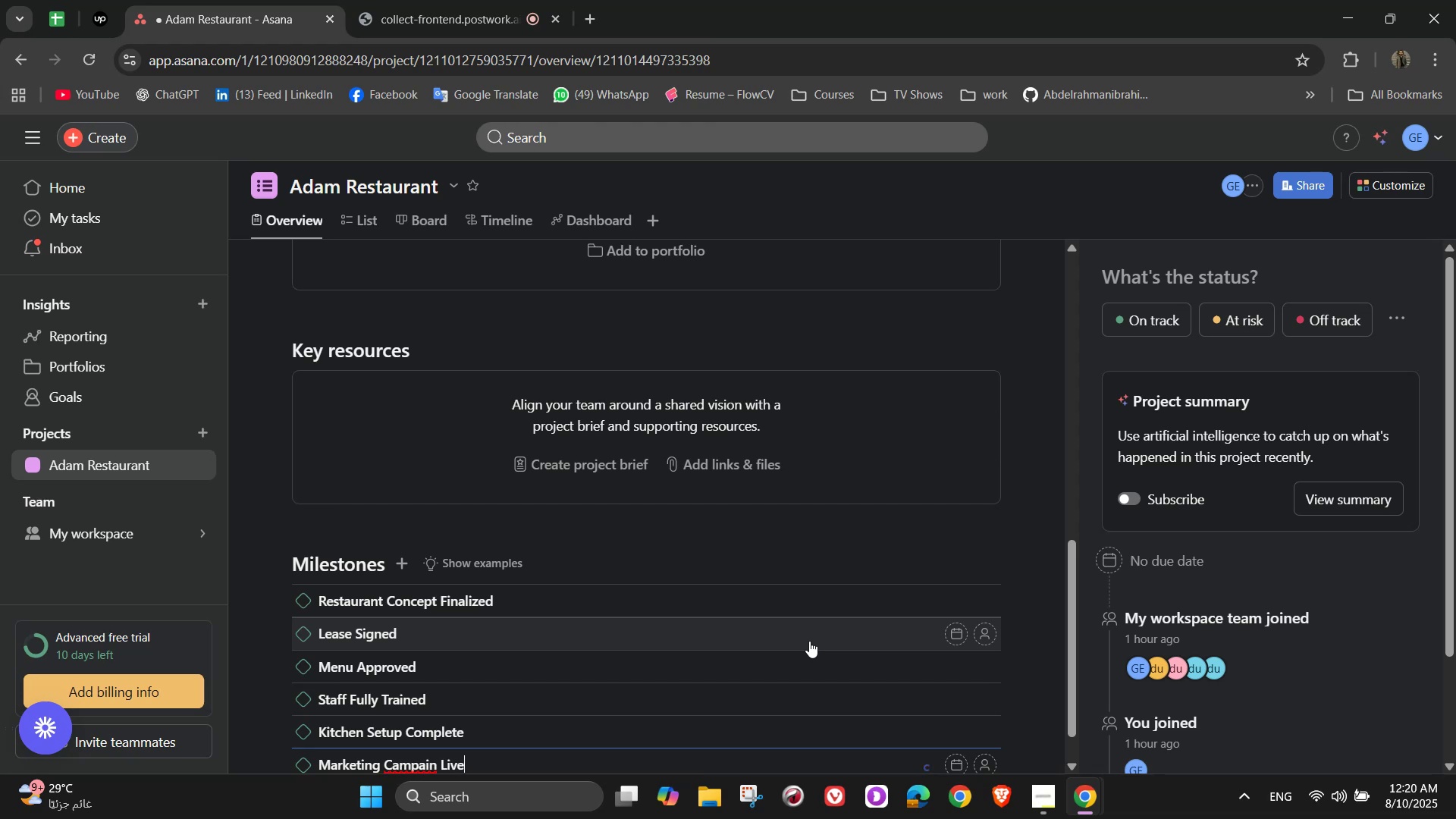 
scroll: coordinate [695, 654], scroll_direction: down, amount: 2.0
 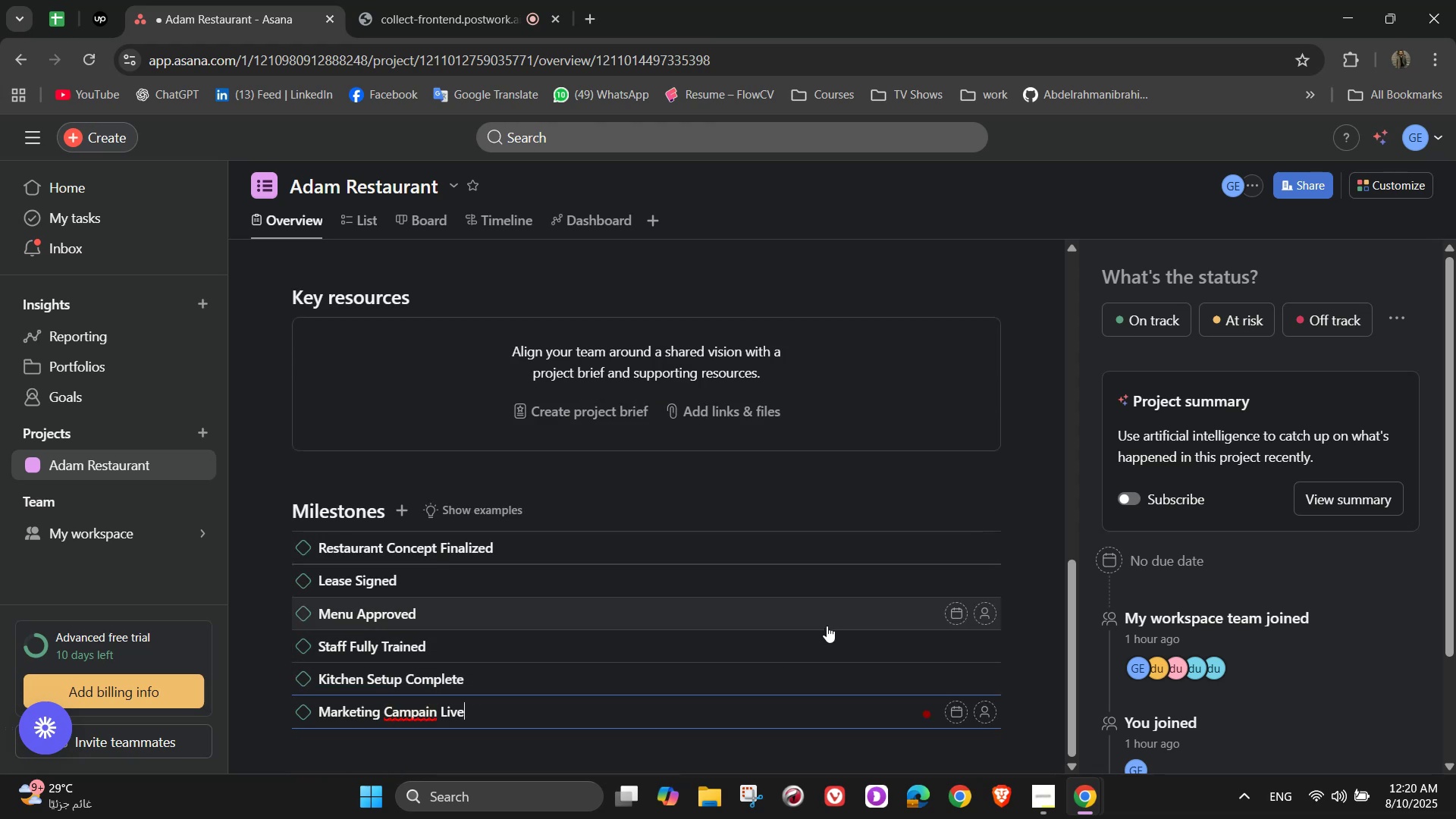 
key(ArrowLeft)
 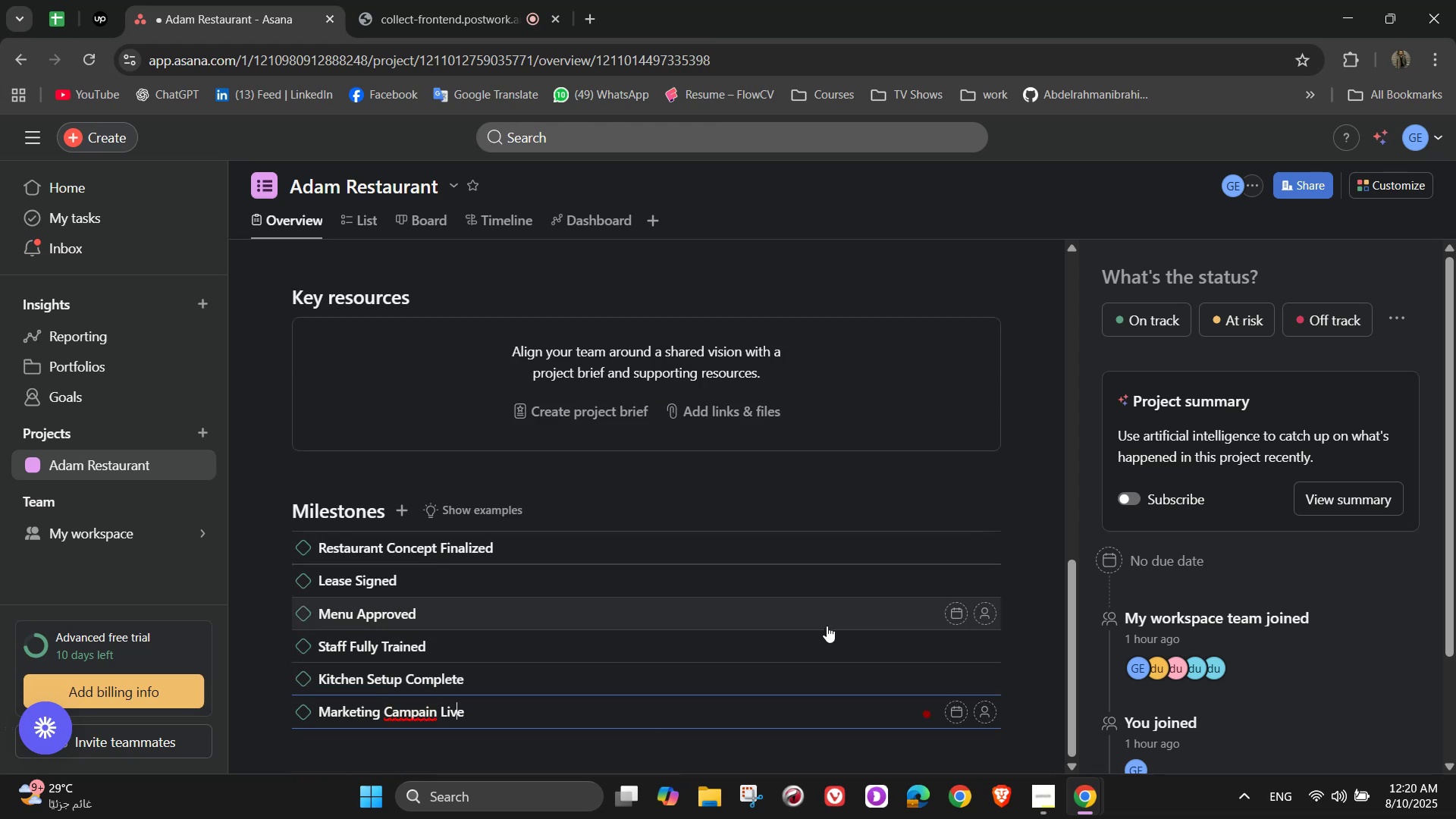 
key(ArrowLeft)
 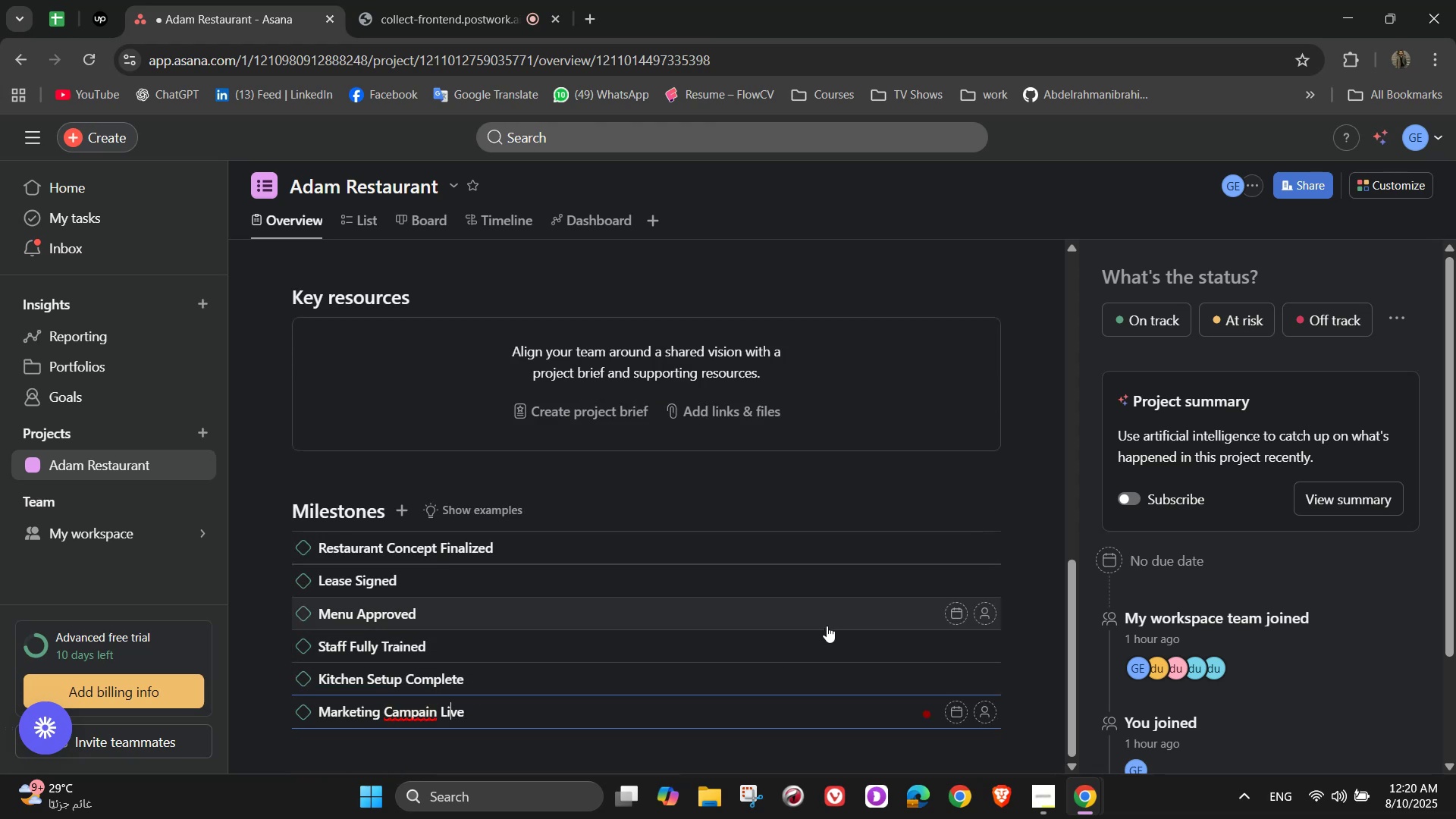 
key(ArrowLeft)
 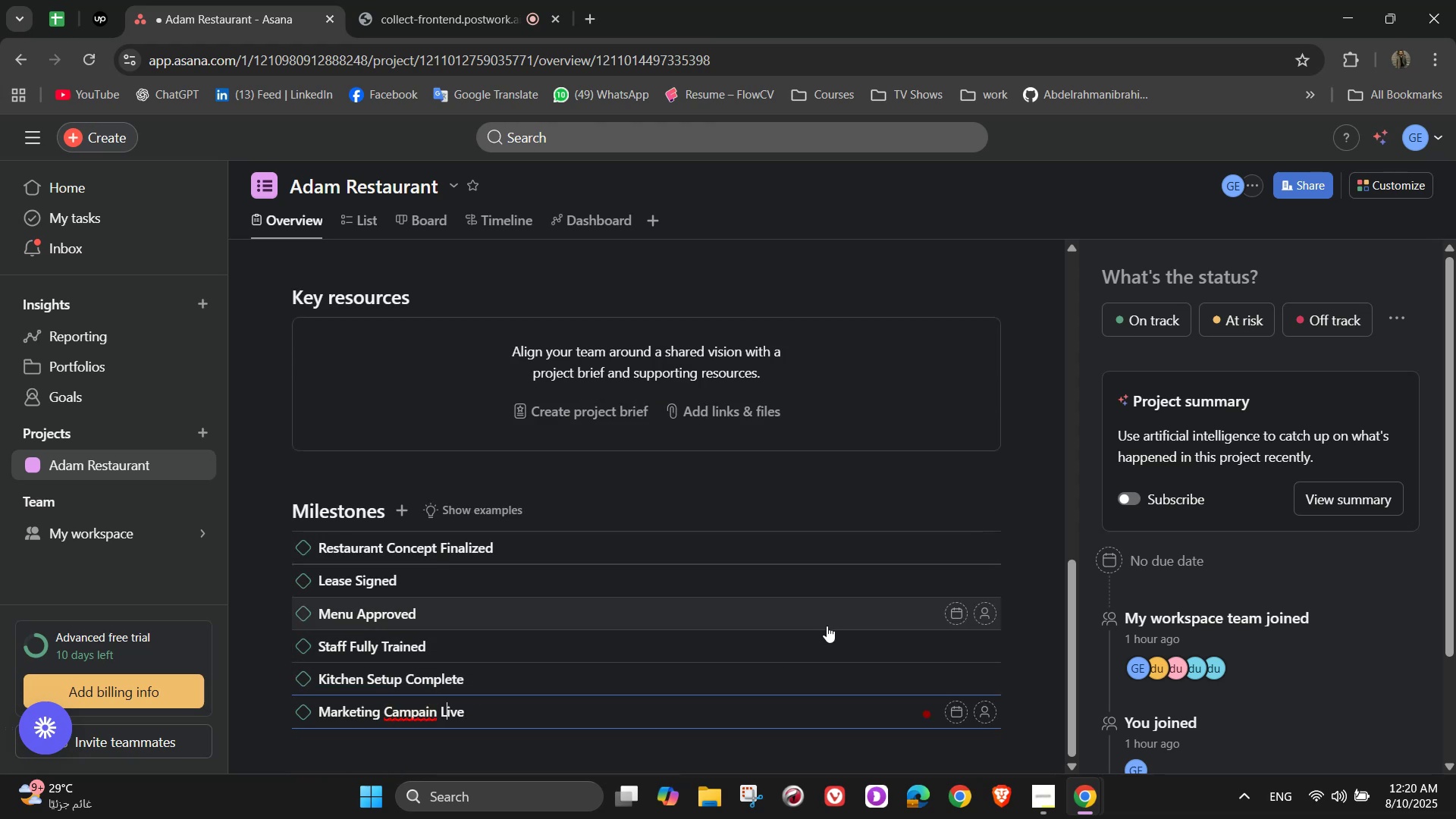 
key(ArrowLeft)
 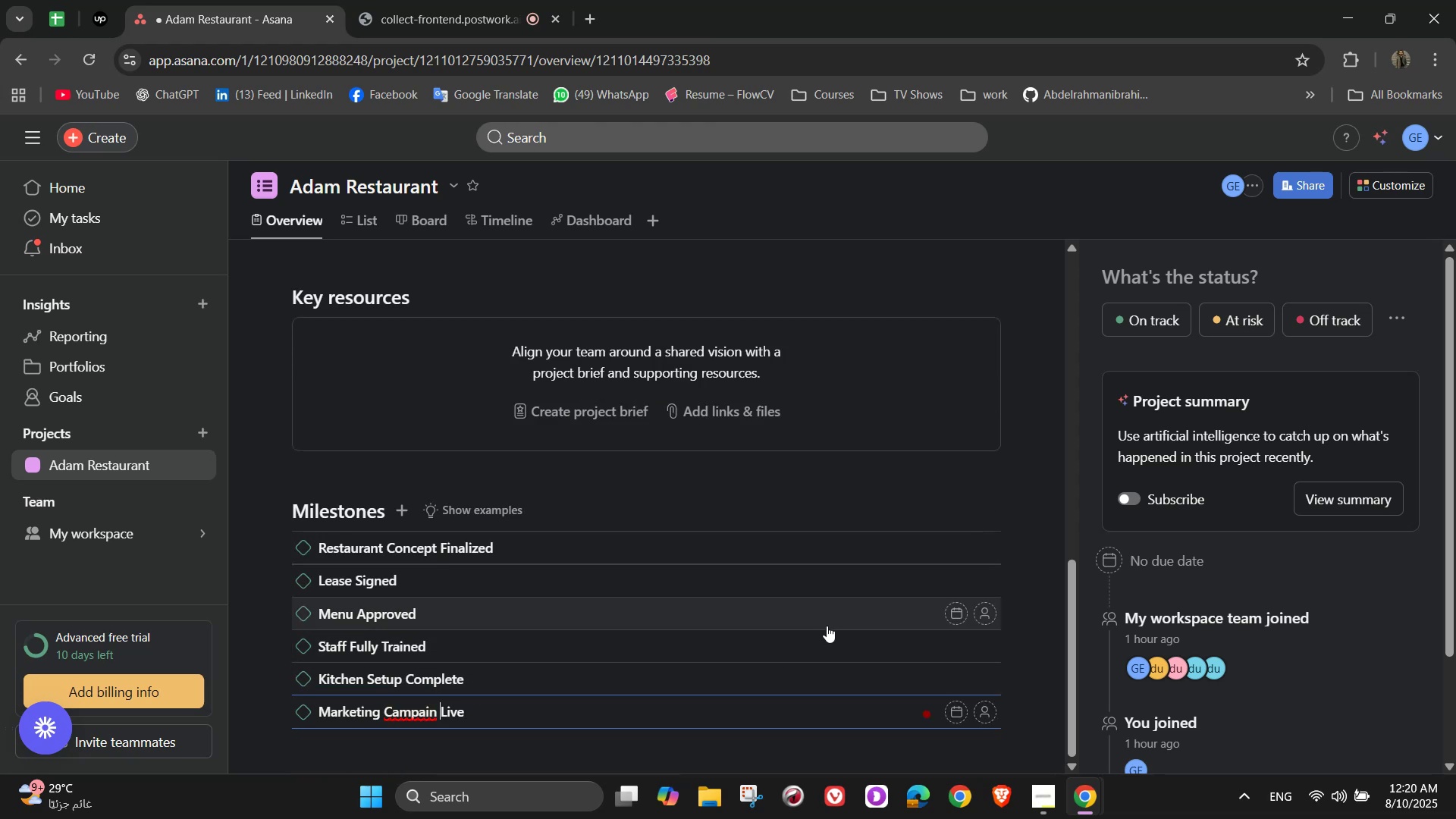 
key(ArrowLeft)
 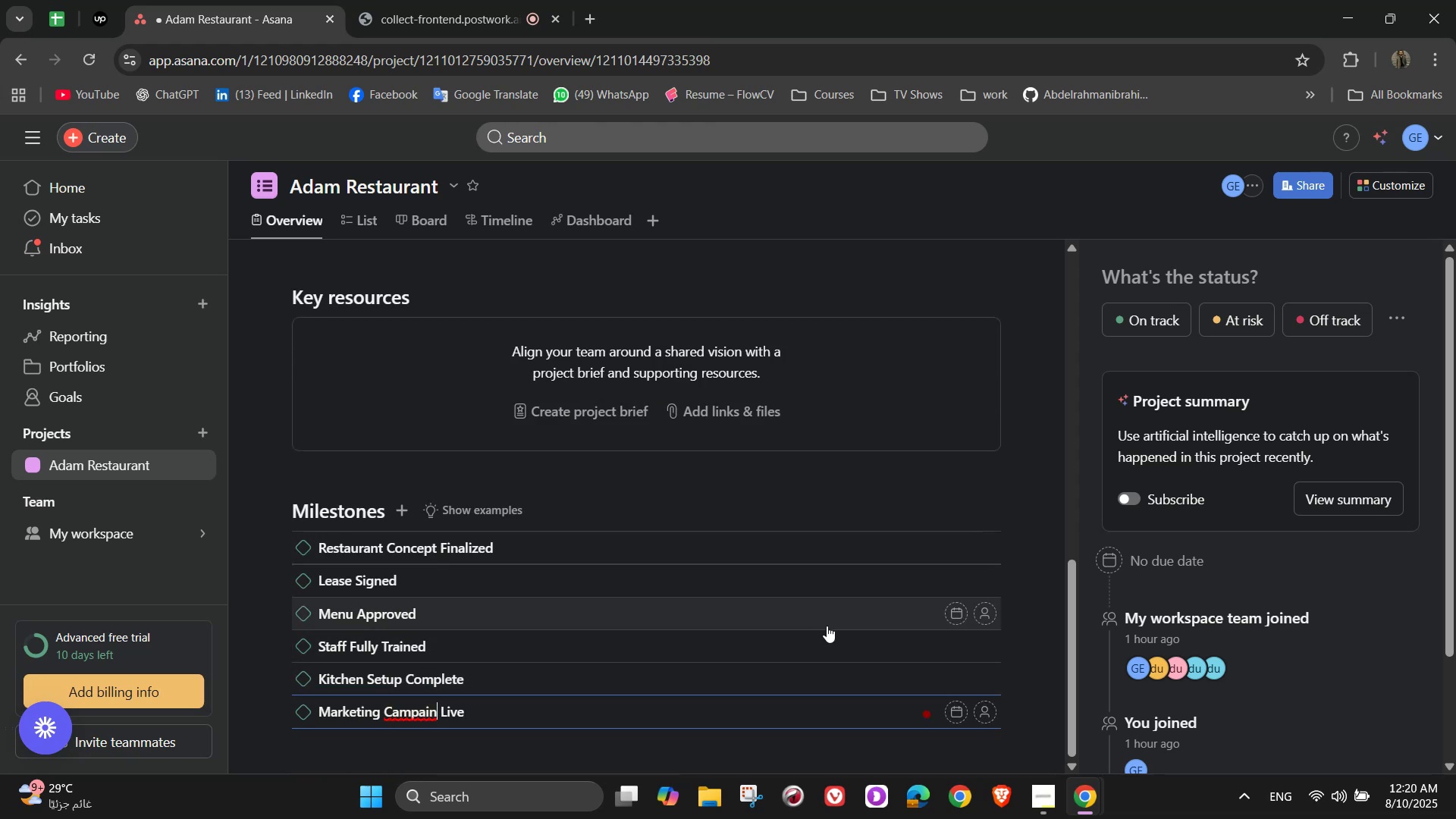 
key(ArrowLeft)
 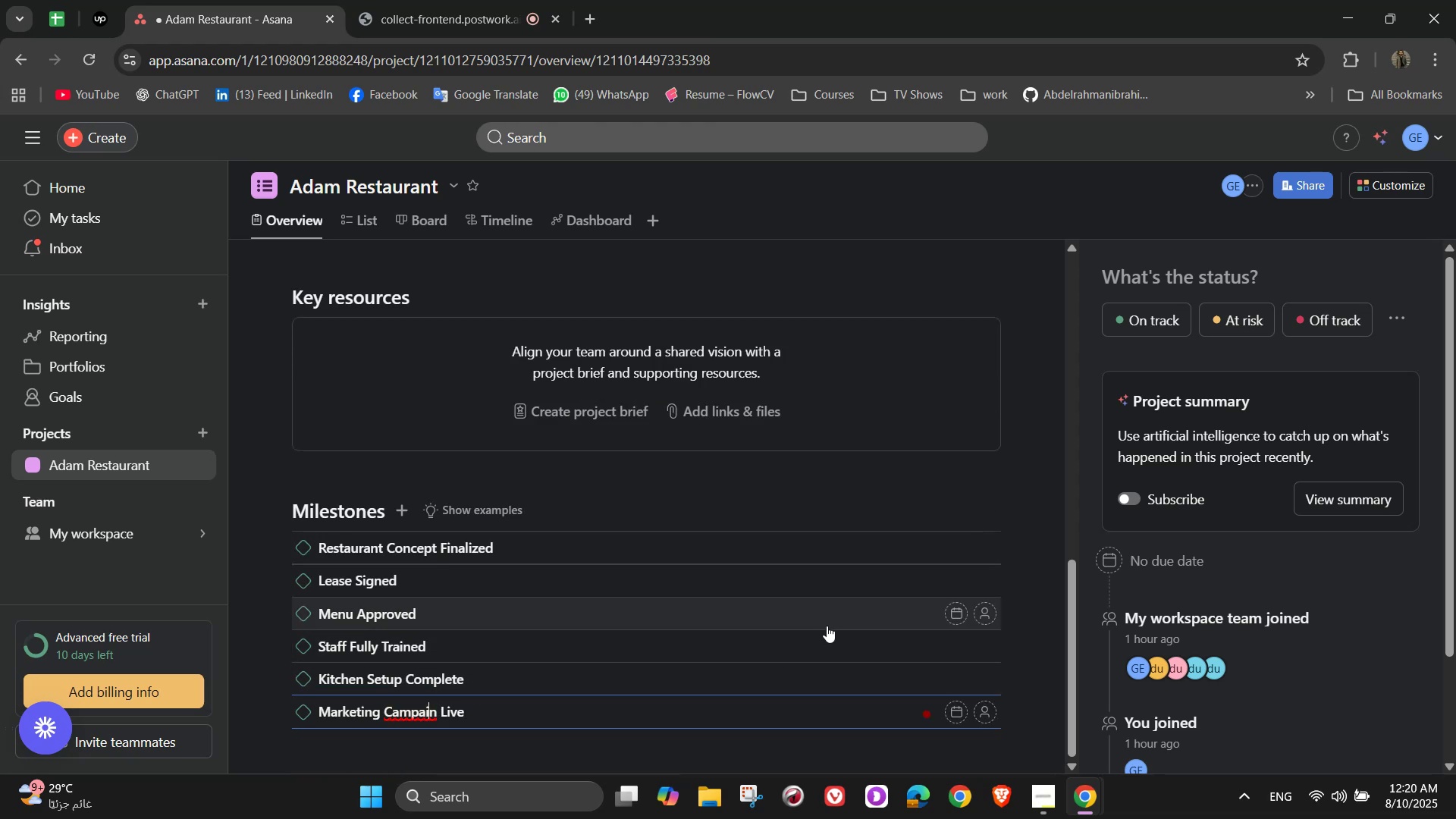 
key(ArrowLeft)
 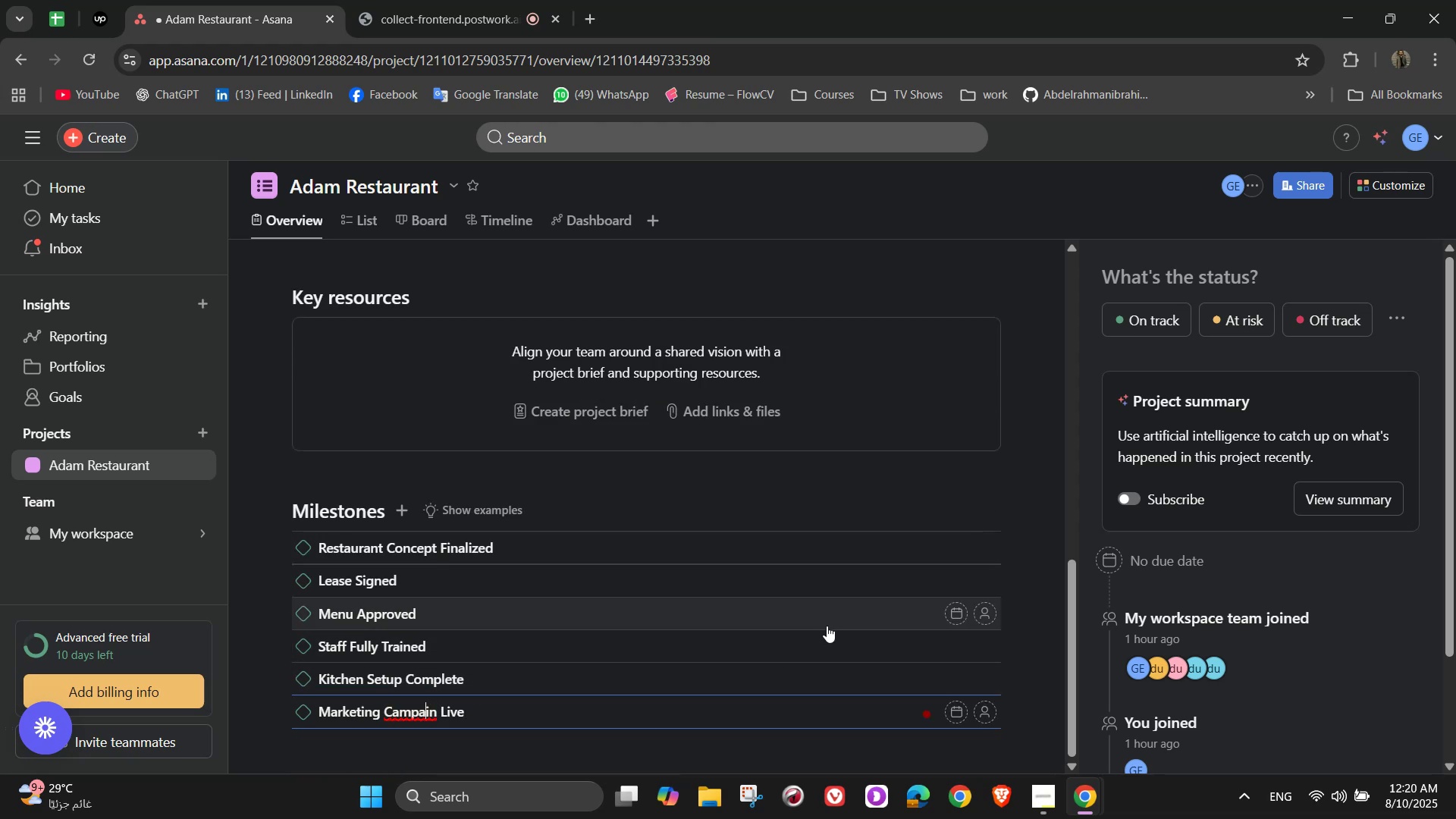 
key(ArrowLeft)
 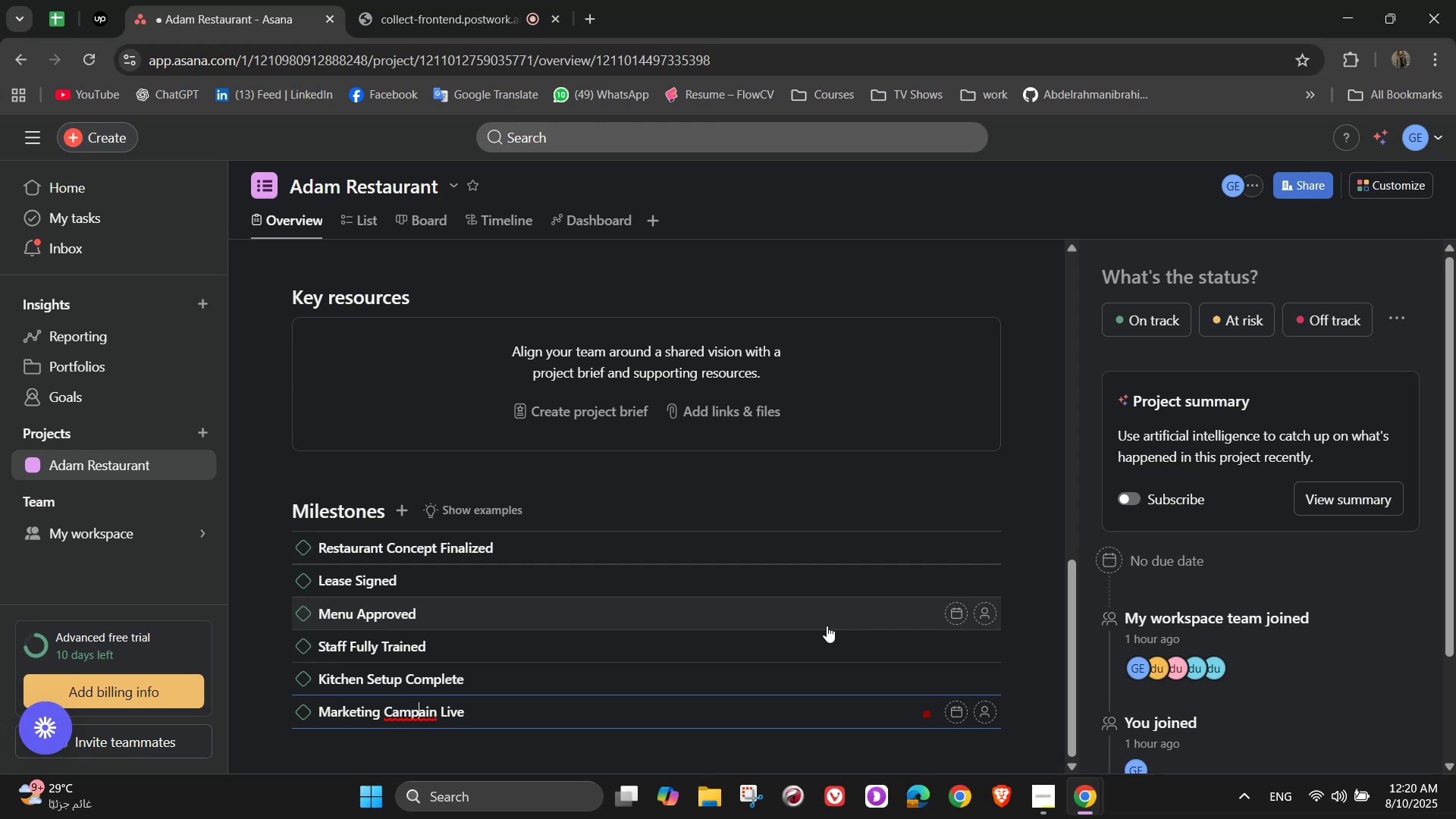 
key(ArrowRight)
 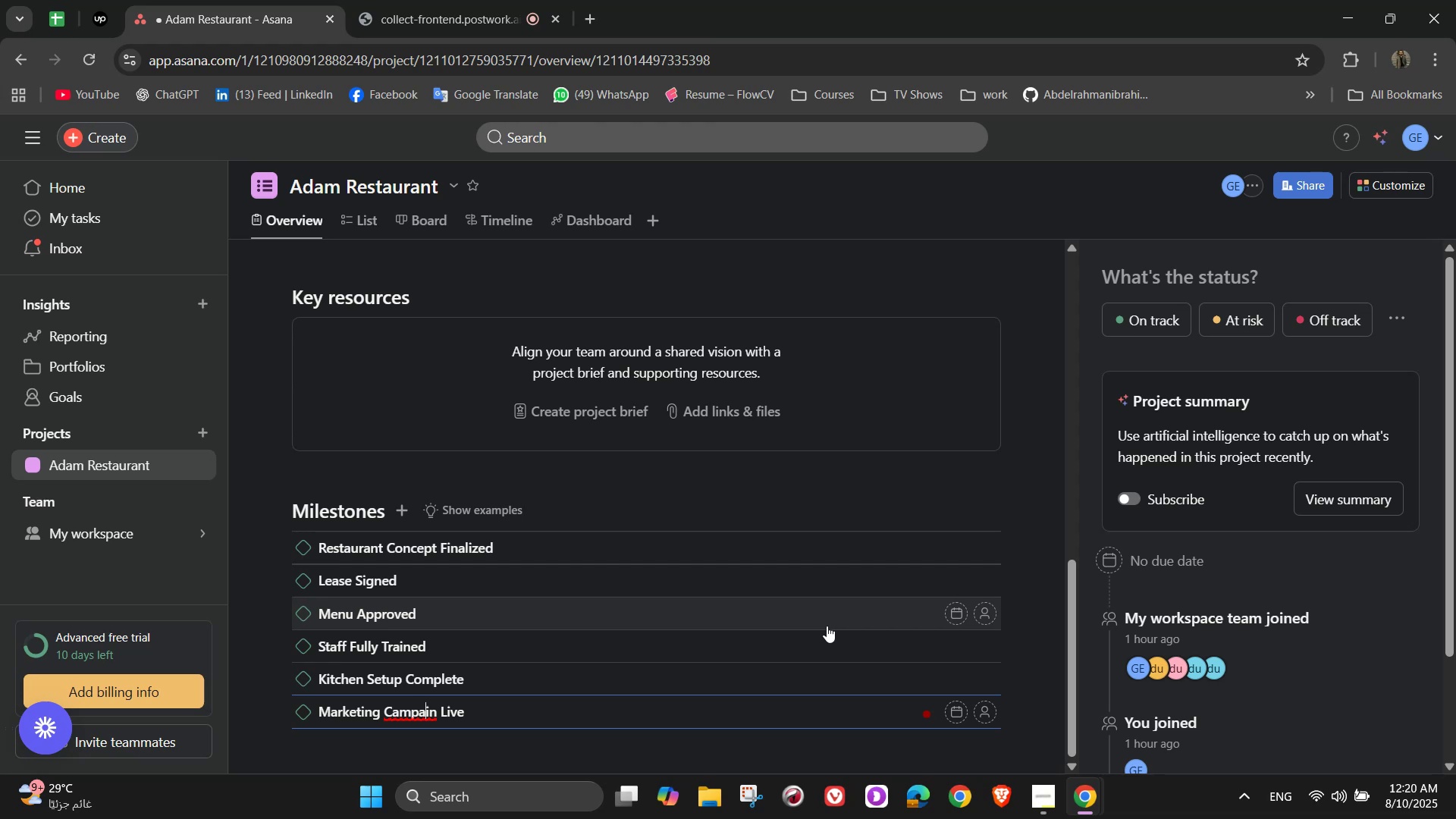 
key(ArrowRight)
 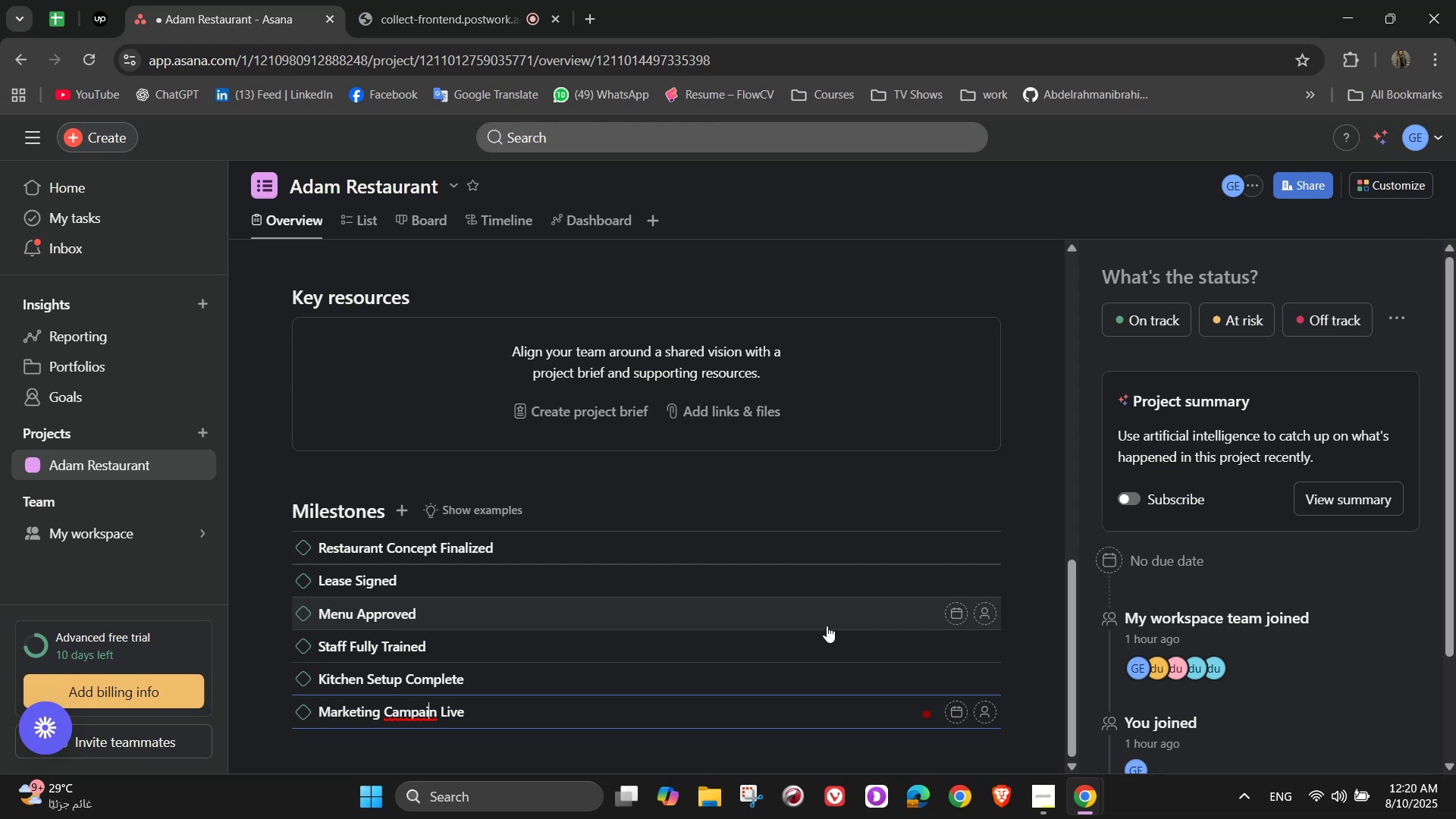 
key(G)
 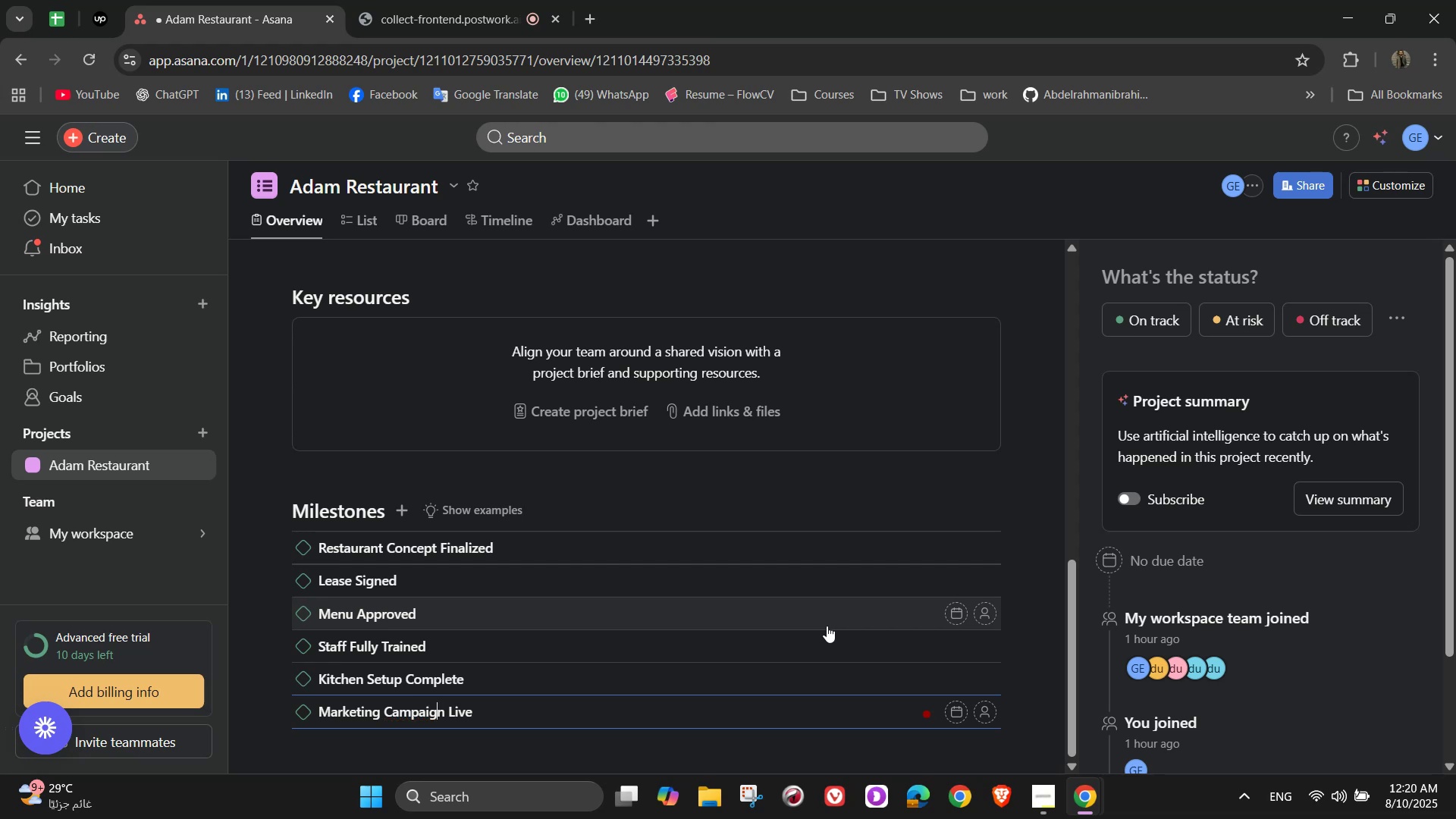 
key(ArrowRight)
 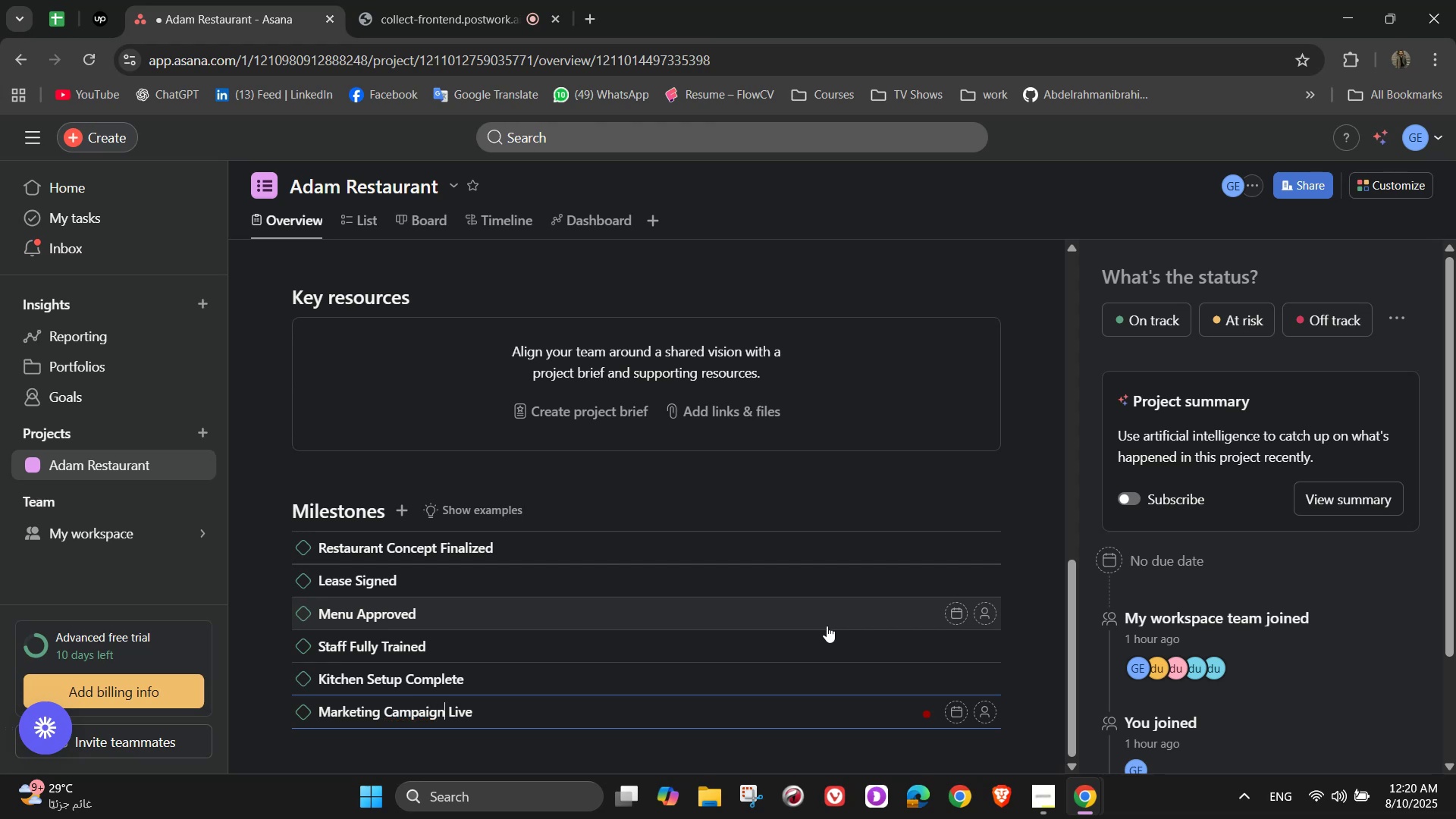 
key(ArrowRight)
 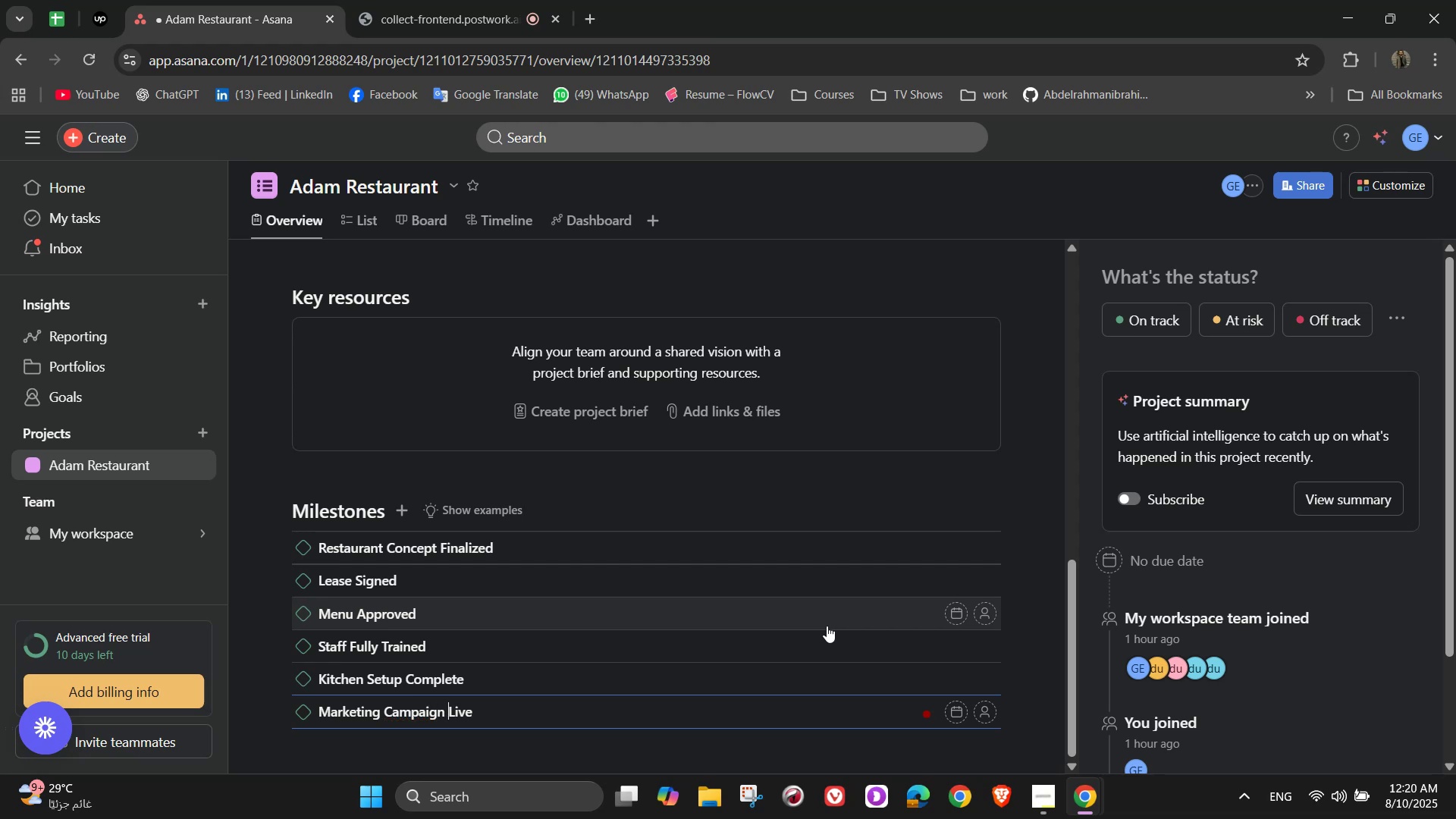 
key(ArrowRight)
 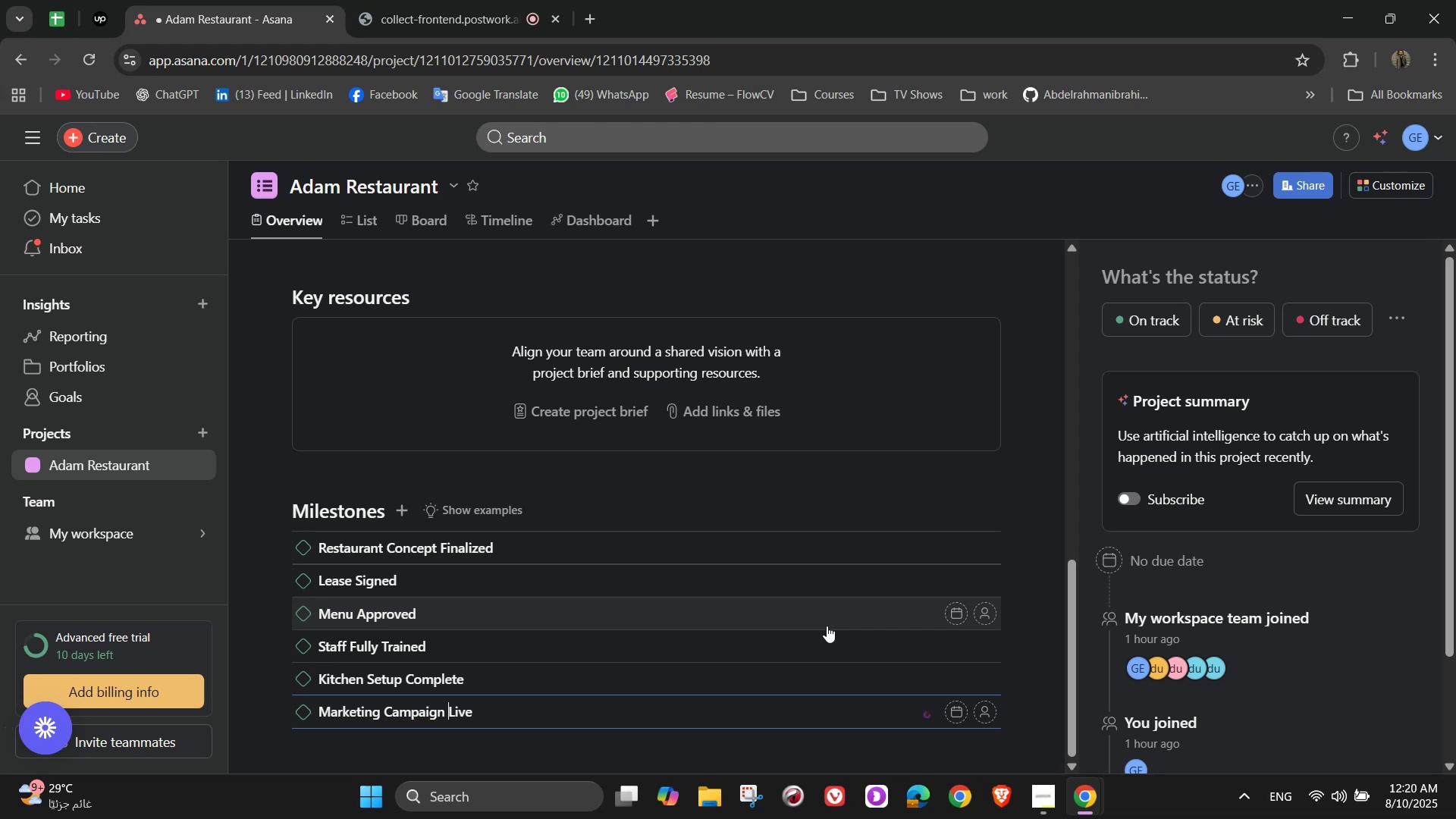 
key(ArrowRight)
 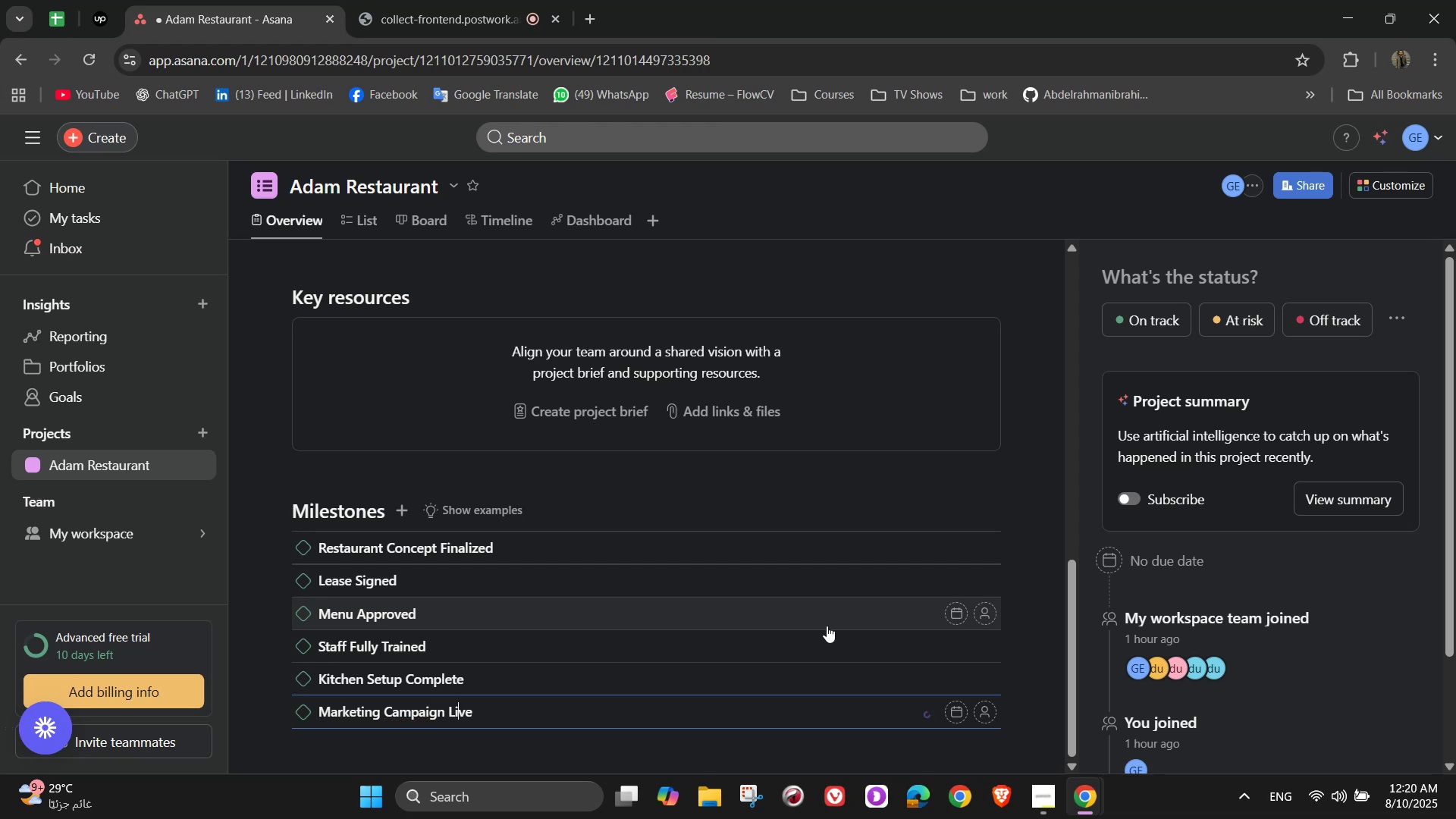 
key(ArrowRight)
 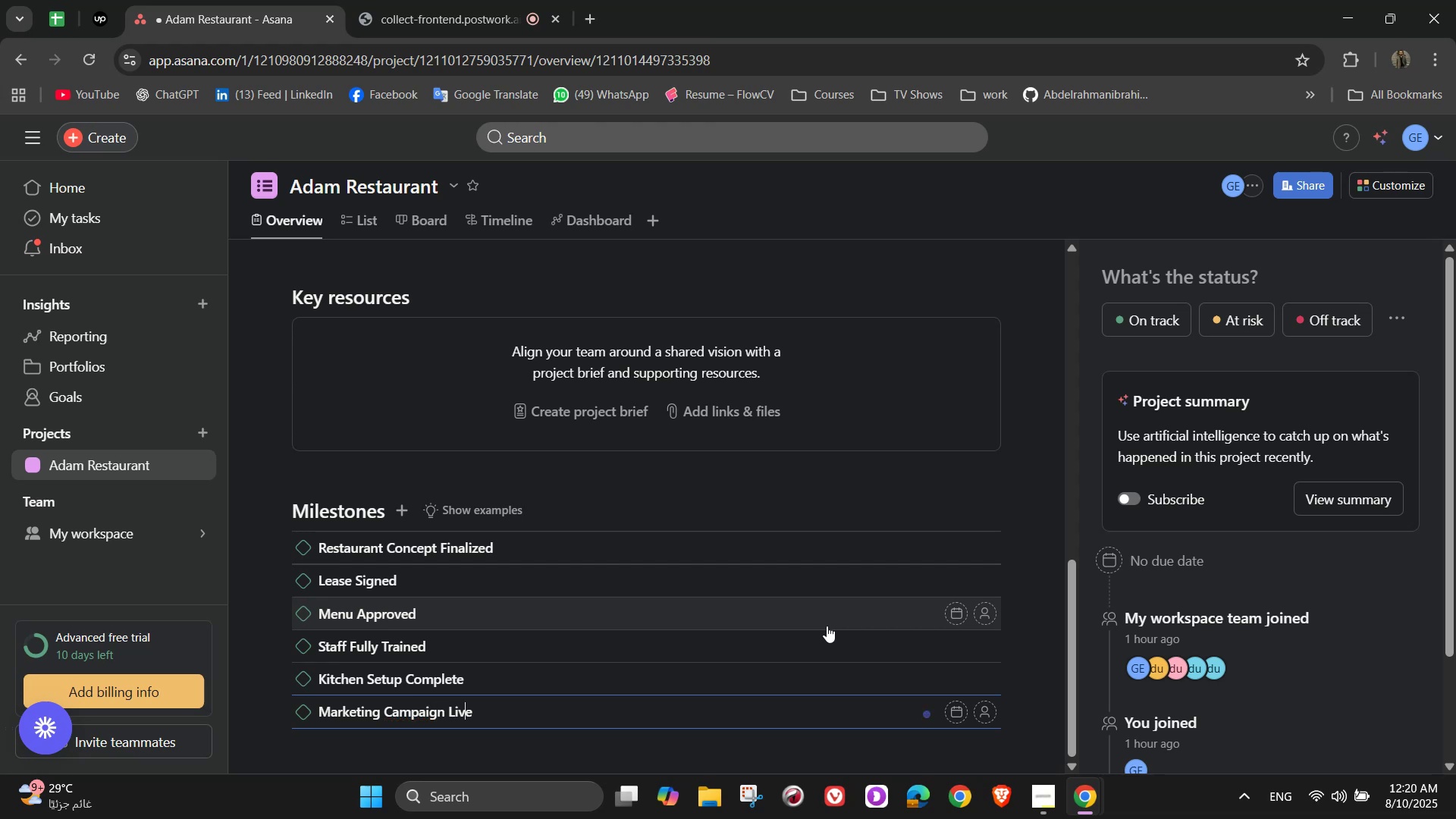 
key(ArrowRight)
 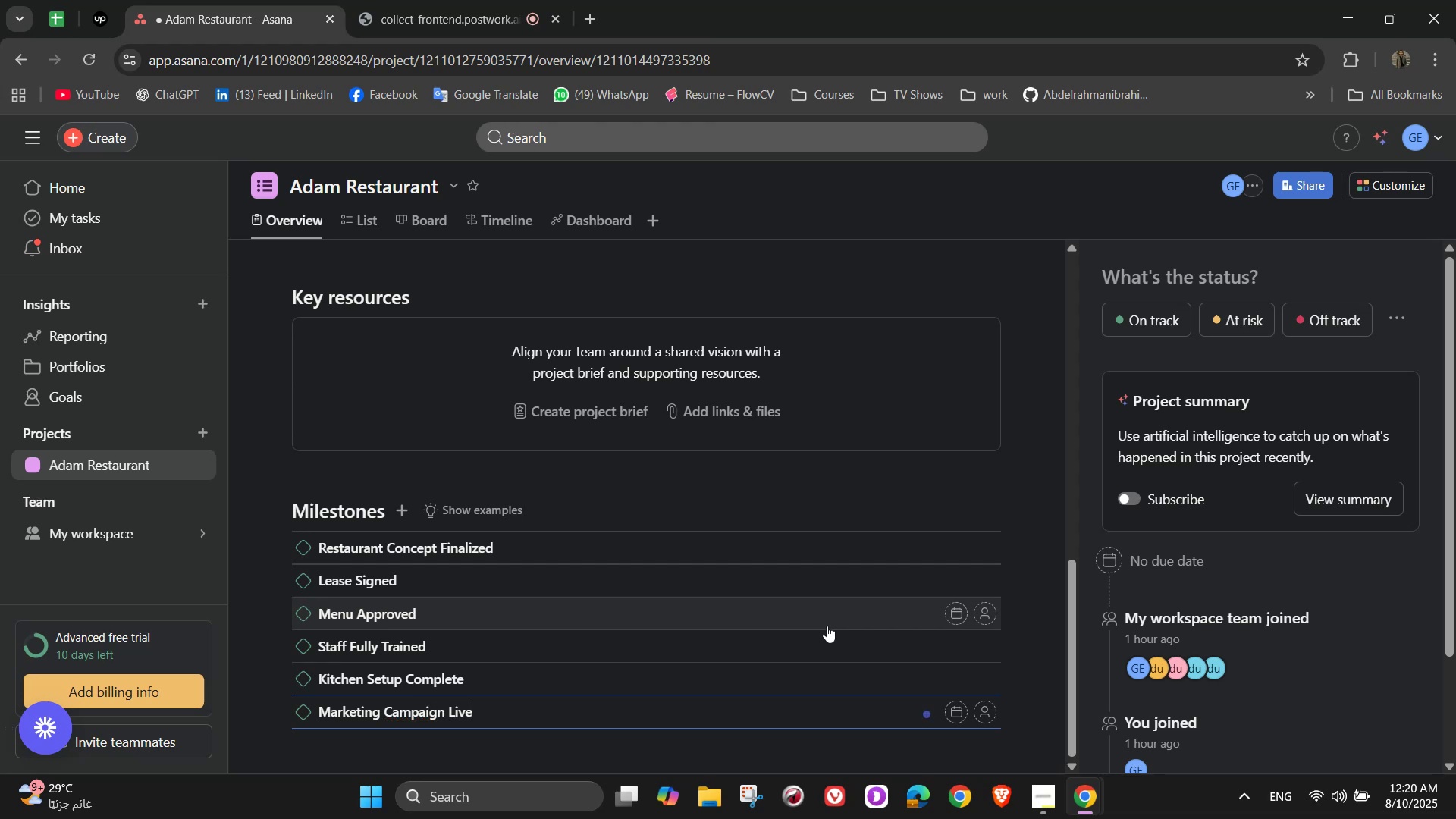 
key(NumpadEnter)
type(Soft Ope)
key(Backspace)
key(Backspace)
type(pening Completed)
key(NumpadEnter)
type(Grand Opening Event)
 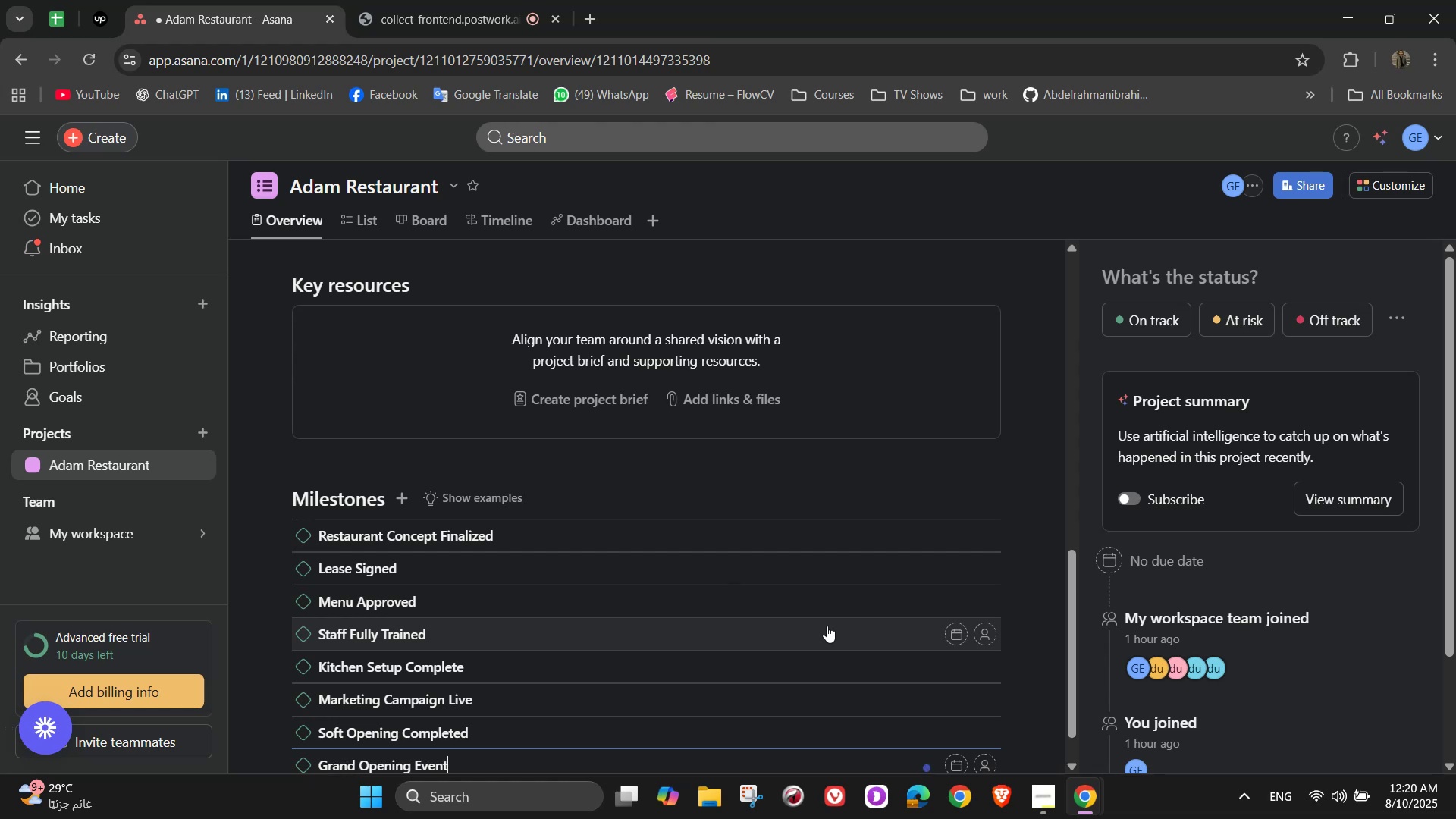 
scroll: coordinate [625, 328], scroll_direction: down, amount: 5.0
 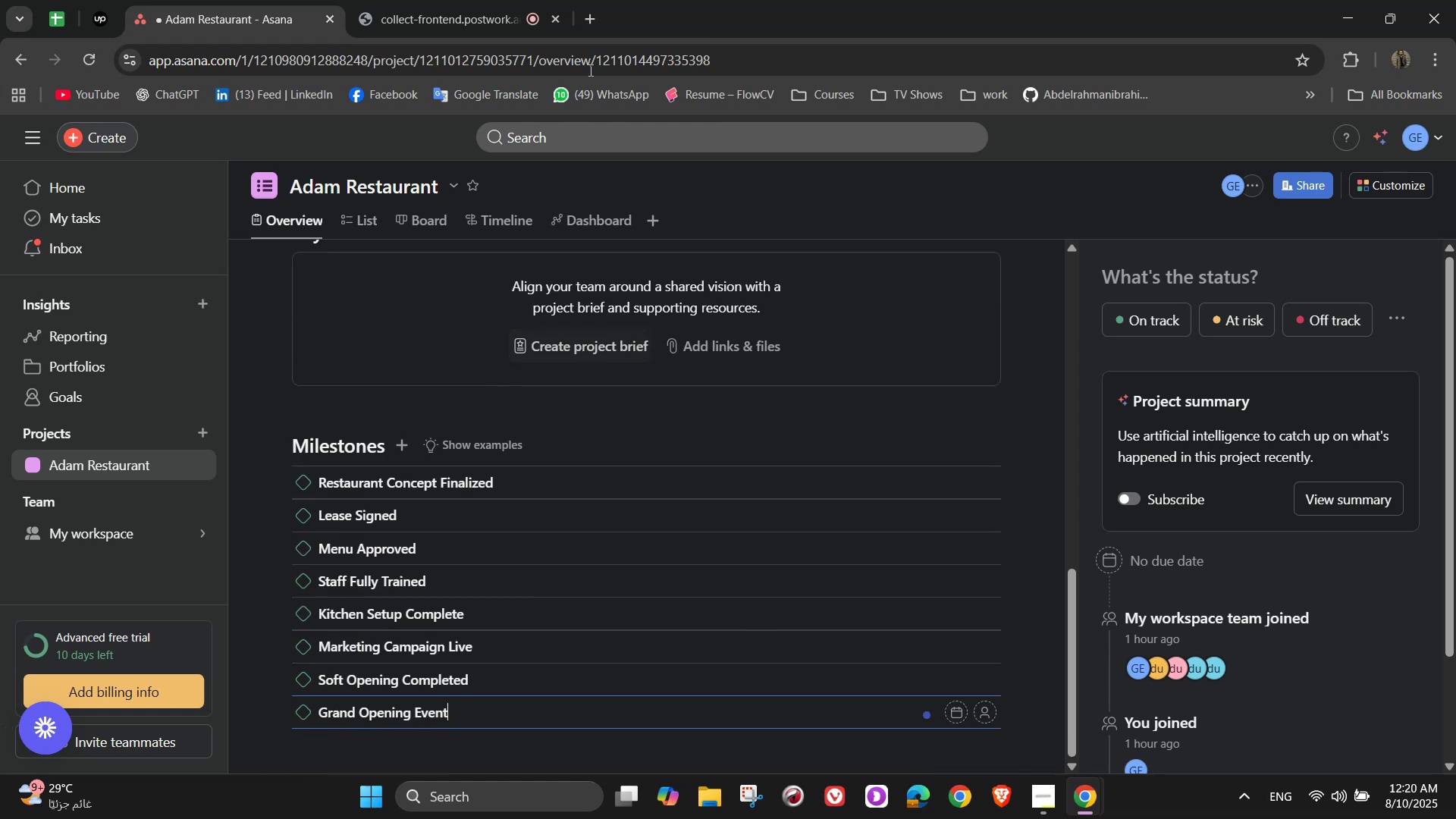 
left_click([472, 0])
 